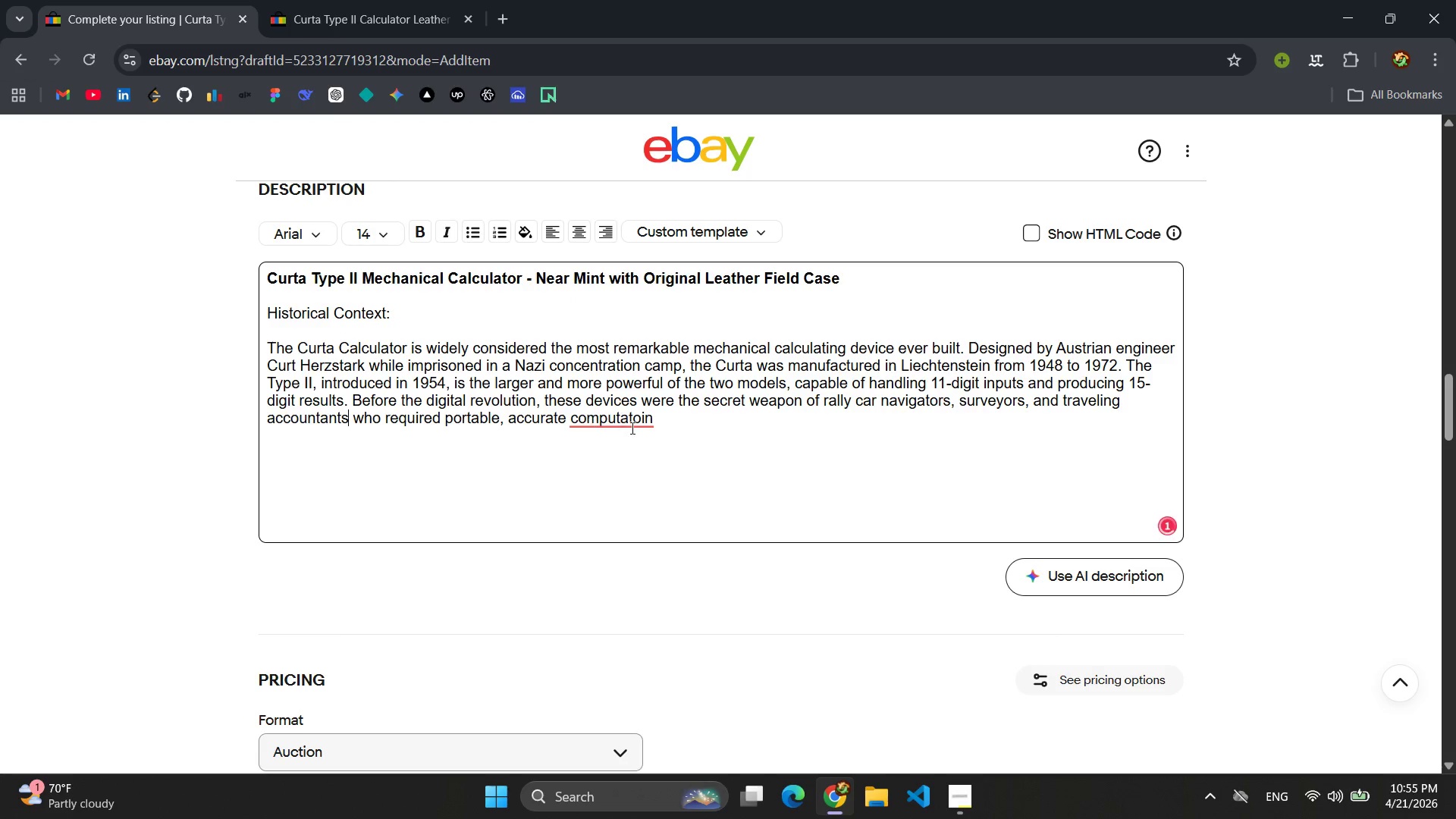 
left_click([623, 416])
 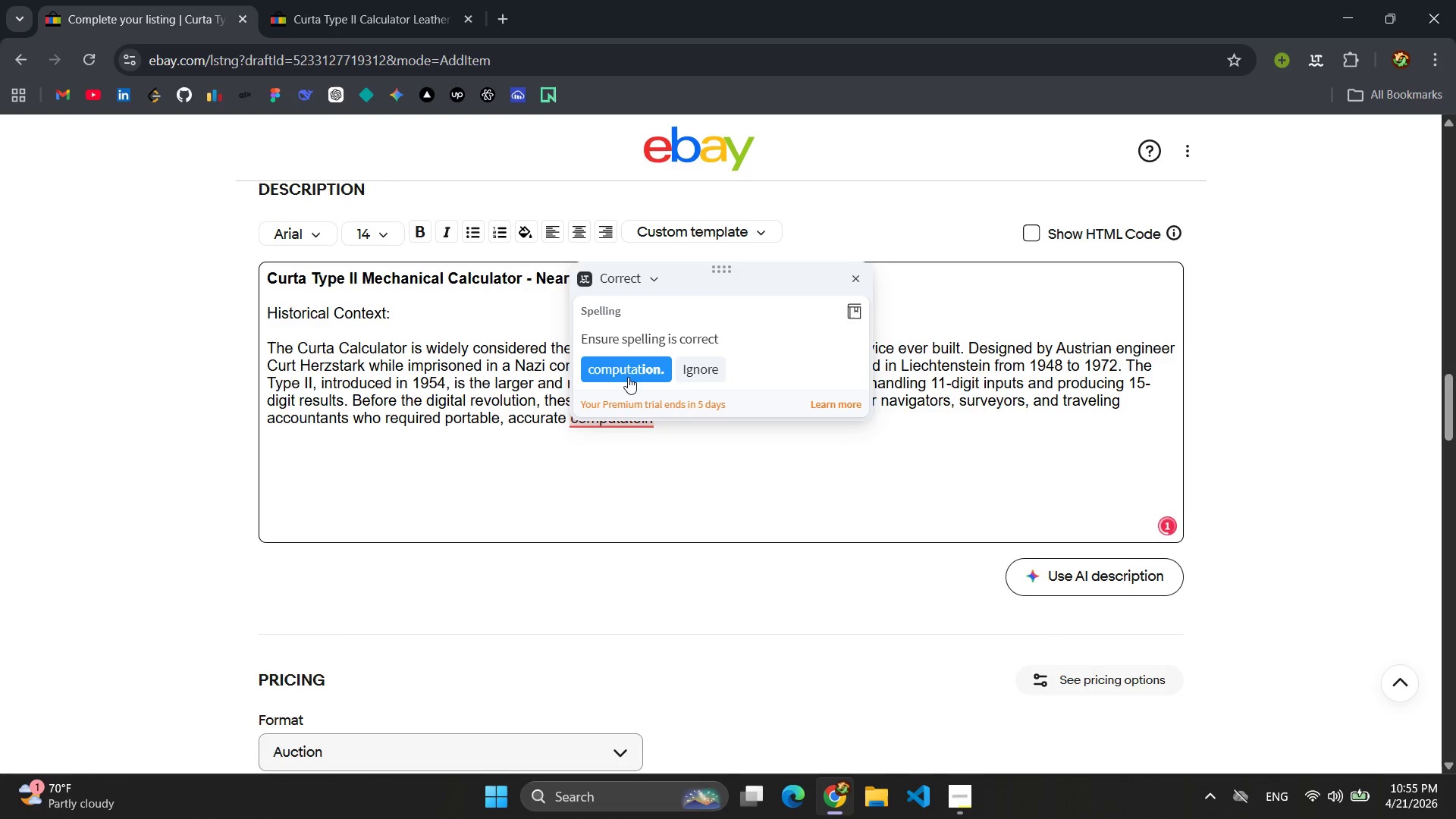 
left_click([628, 372])
 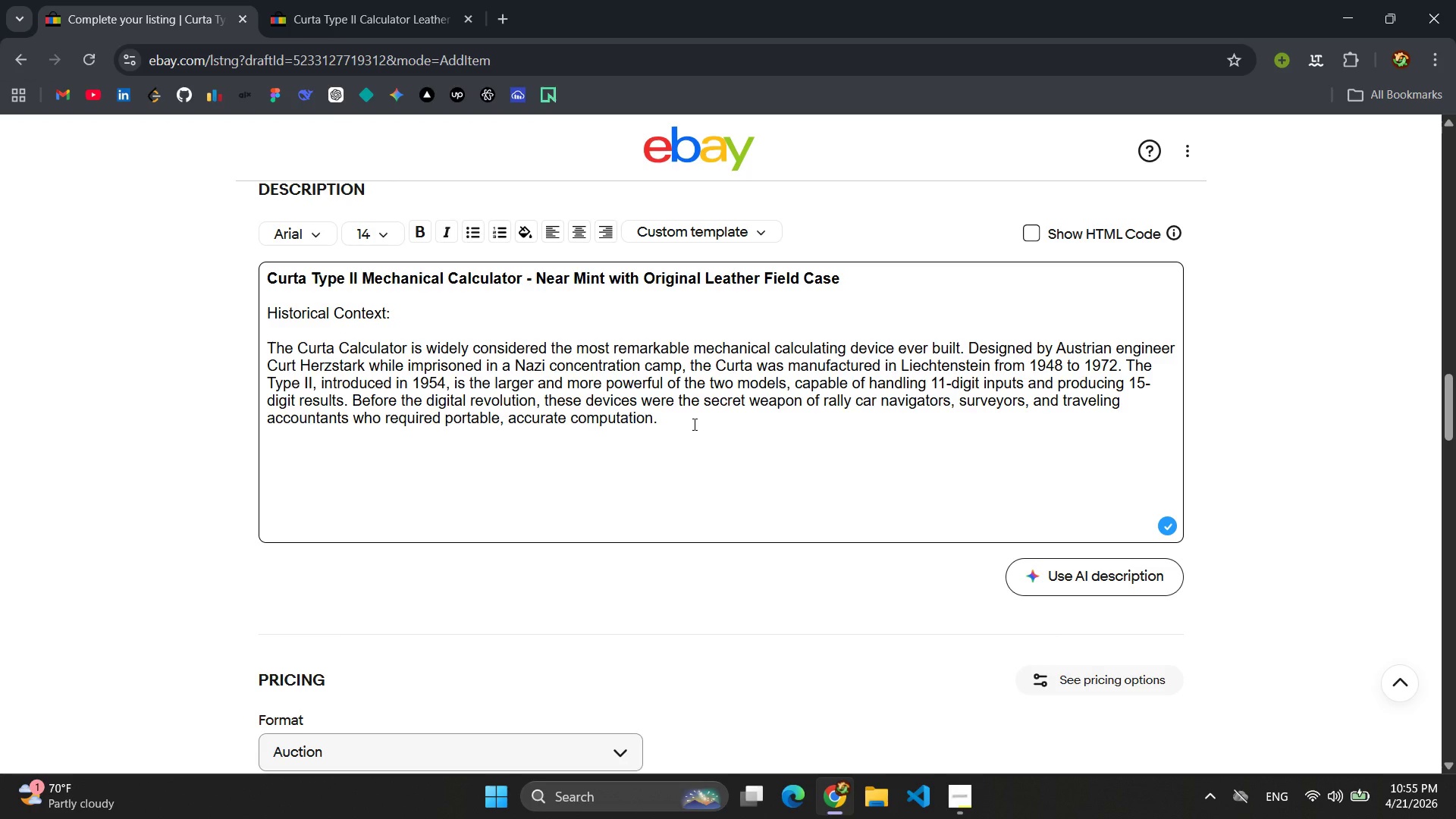 
type( Its intricate, pepper-grid)
key(Backspace)
type(nder-like operatio)
key(Backspace)
key(Backspace)
type(ion is a marvel or)
key(Backspace)
type(f m)
 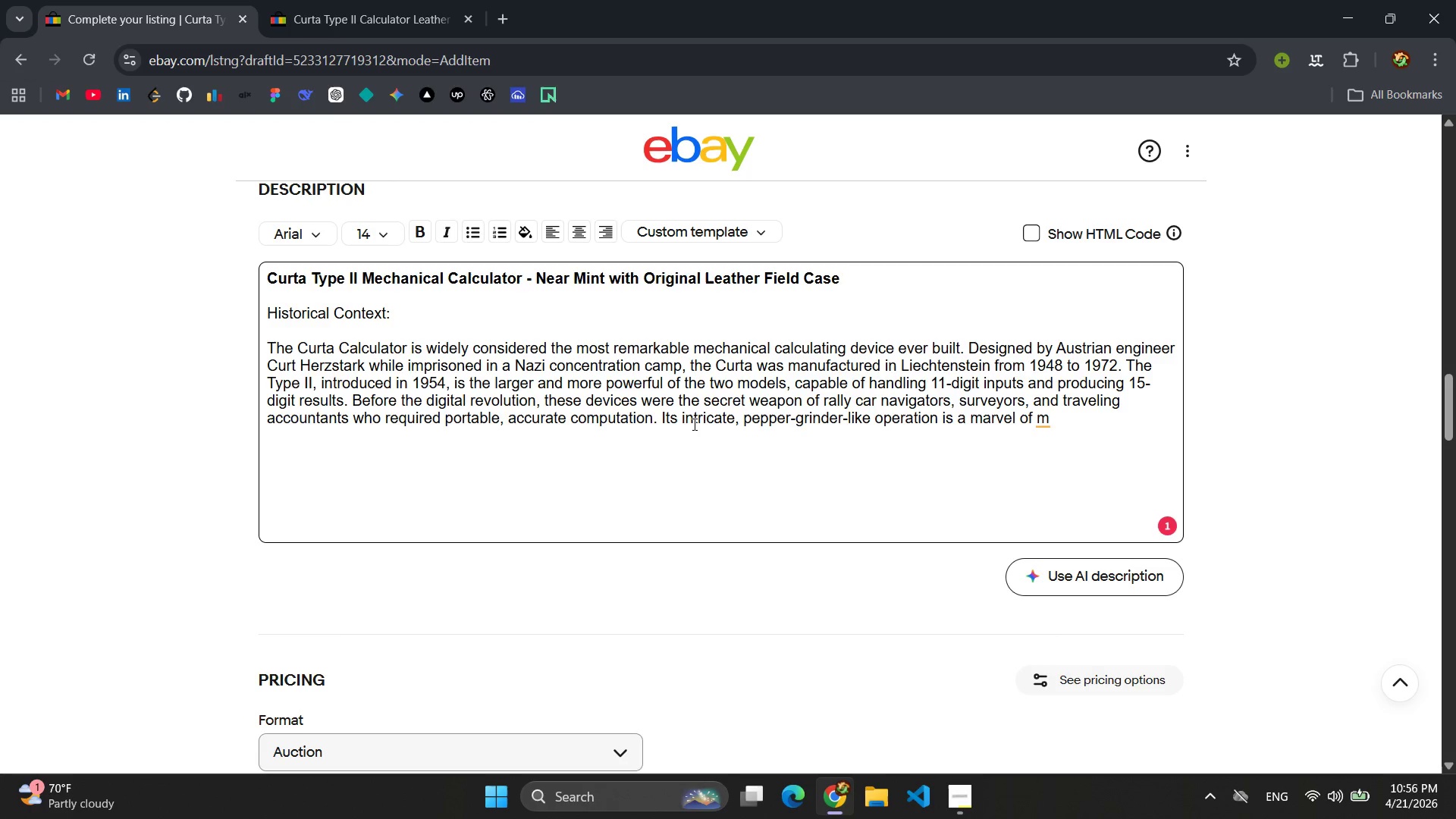 
type(iniature preccis)
key(Backspace)
key(Backspace)
key(Backspace)
type(ision engie)
key(Backspace)
type(neering. For a modern CA)
key(Backspace)
type(PA, forensi)
 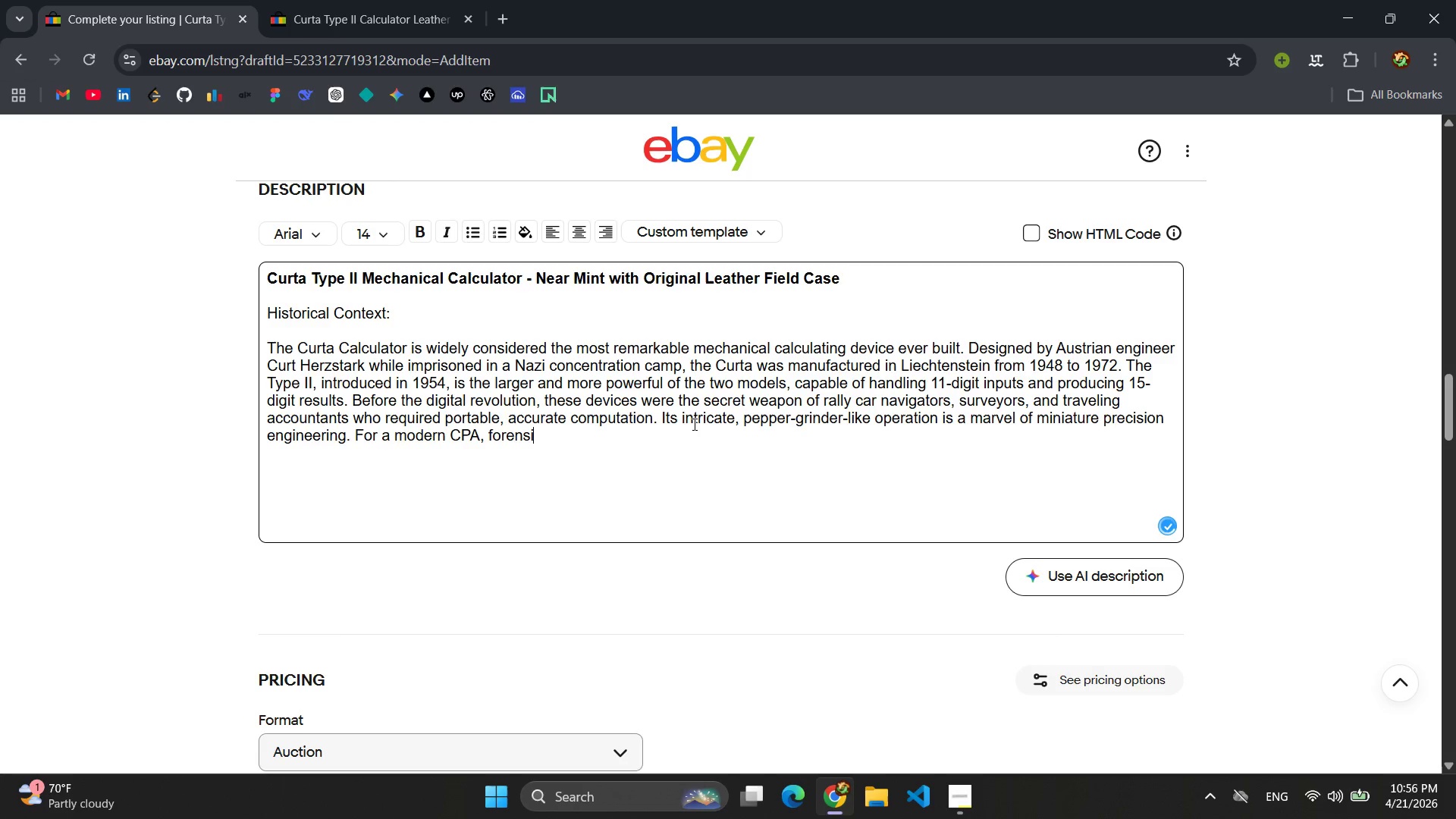 
type(c accountant )
key(Backspace)
type(, or collector of finac)
key(Backspace)
type(ncial history )
key(Backspace)
type(, the Curta )
 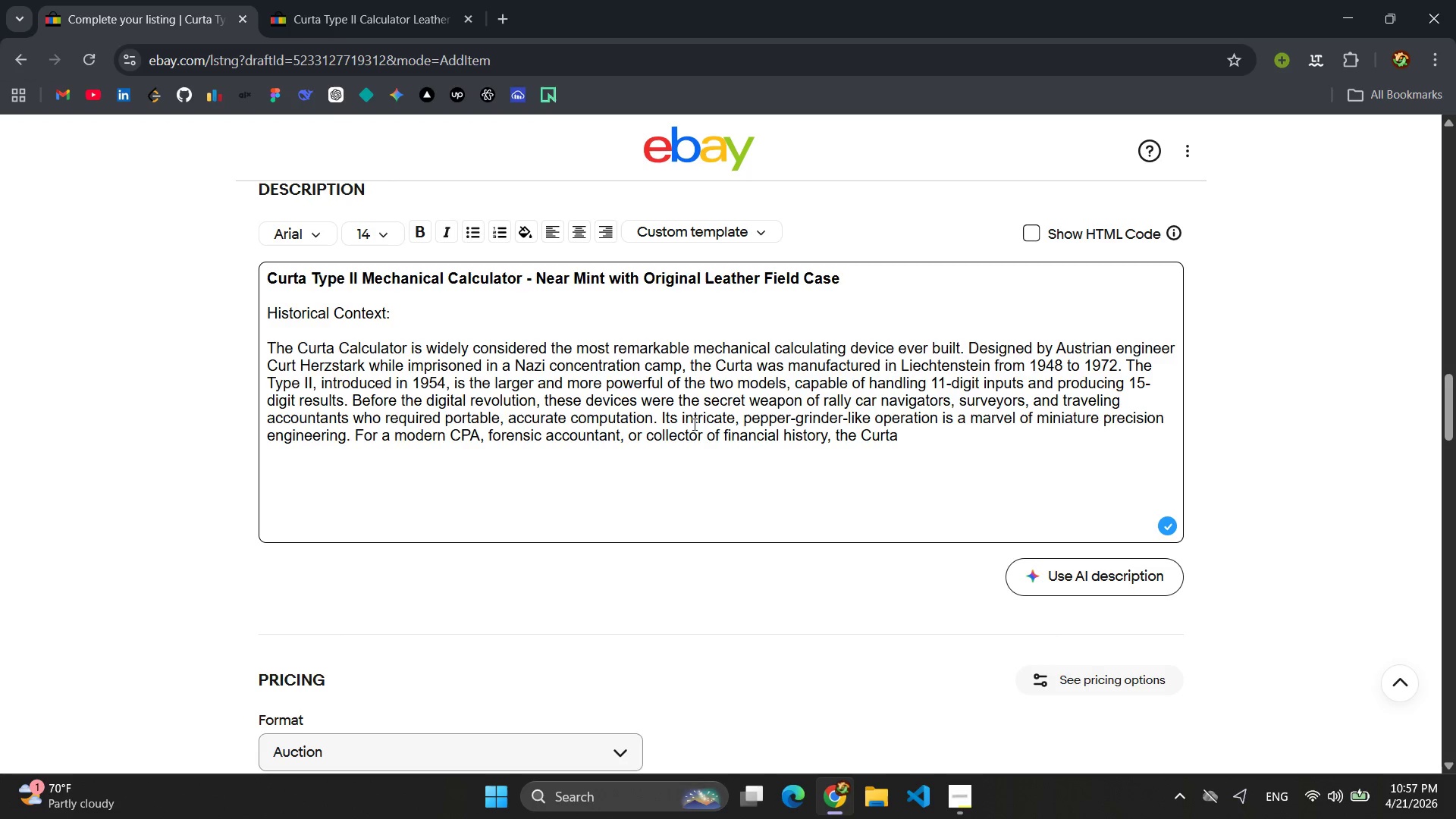 
wait(21.45)
 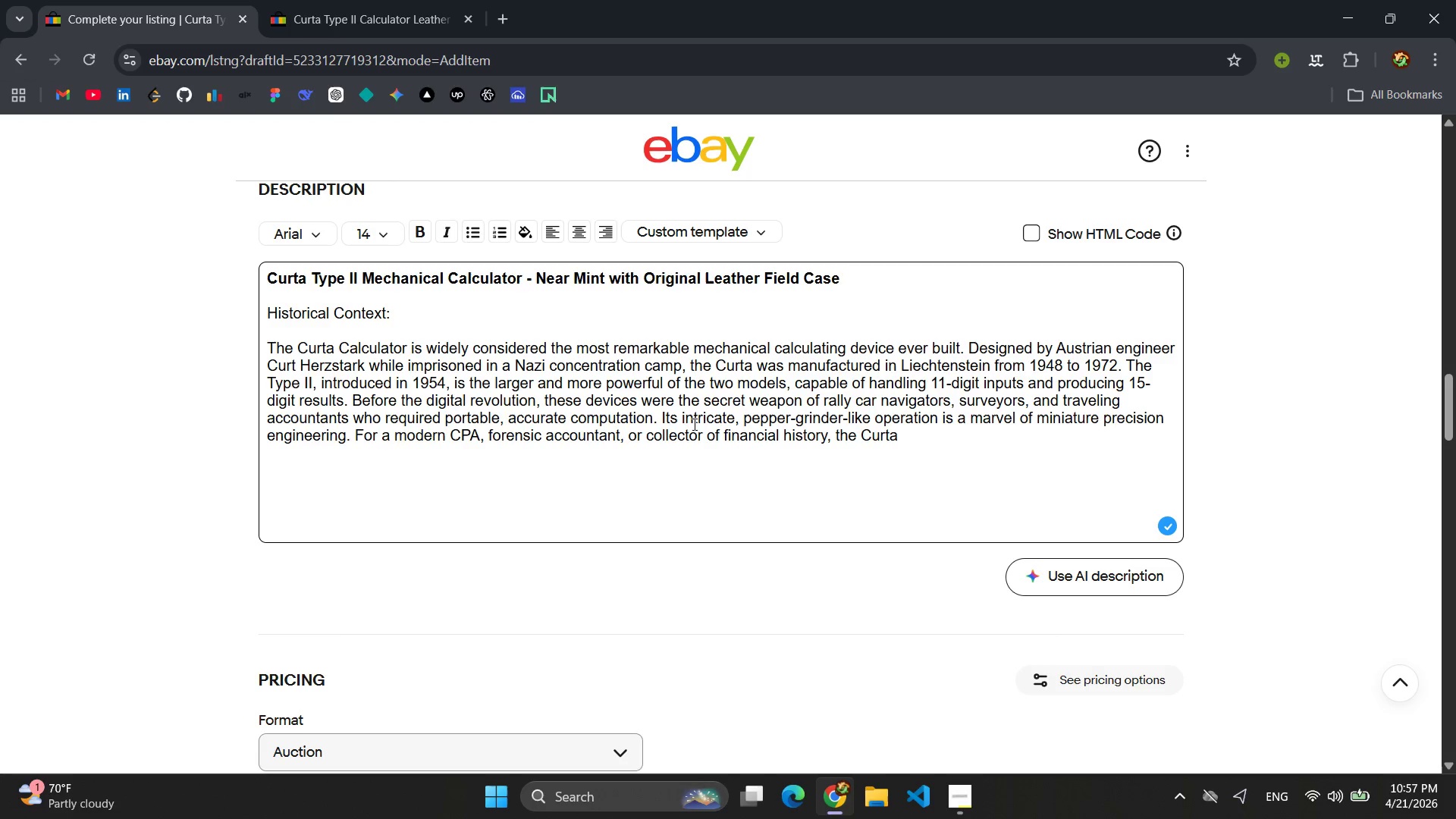 
type(represents the un)
key(Backspace)
type(ltimate intersection of desing)
key(Backspace)
key(Backspace)
type(gn, me)
key(Backspace)
type(athem)
 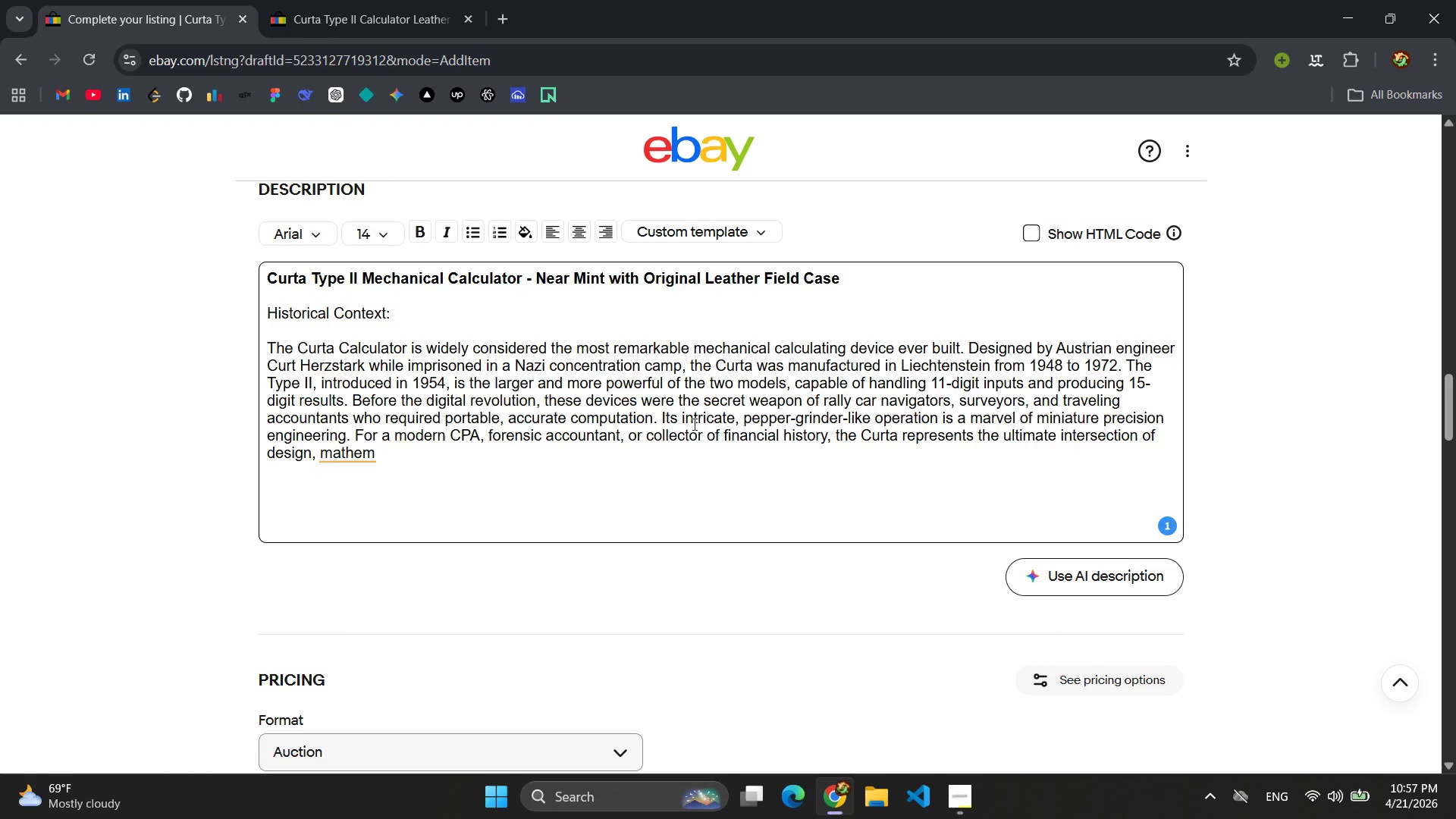 
type(atic )
key(Backspace)
type(s, and hua)
key(Backspace)
type(man n)
key(Backspace)
type(ingernu)
key(Backspace)
key(Backspace)
key(Backspace)
type(nuity- a tag)
key(Backspace)
type(ngible piece of accounting heritage that transcends mer )
key(Backspace)
type(e office decod)
key(Backspace)
type(r to become a true heirloom.)
 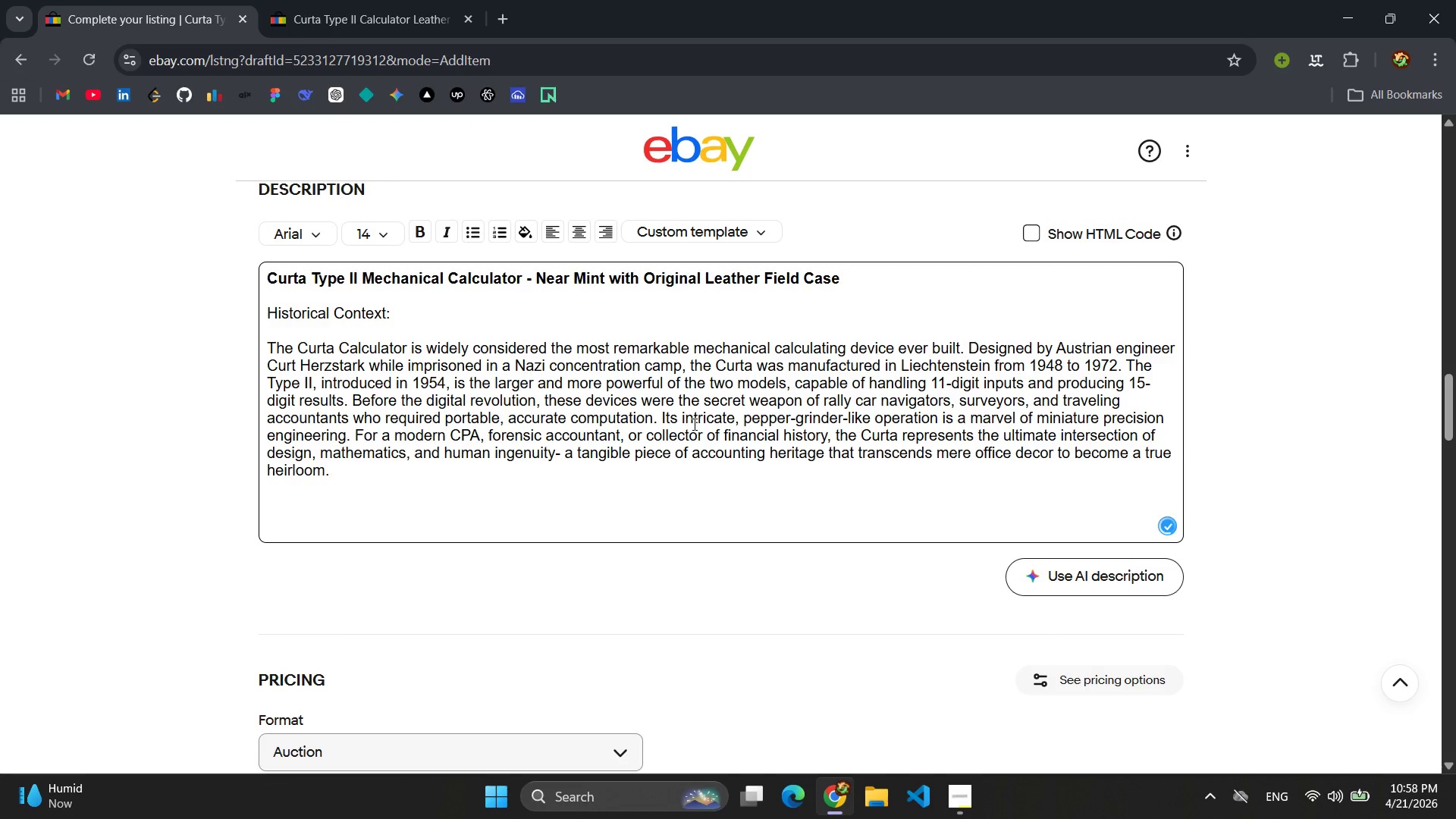 
key(Enter)
 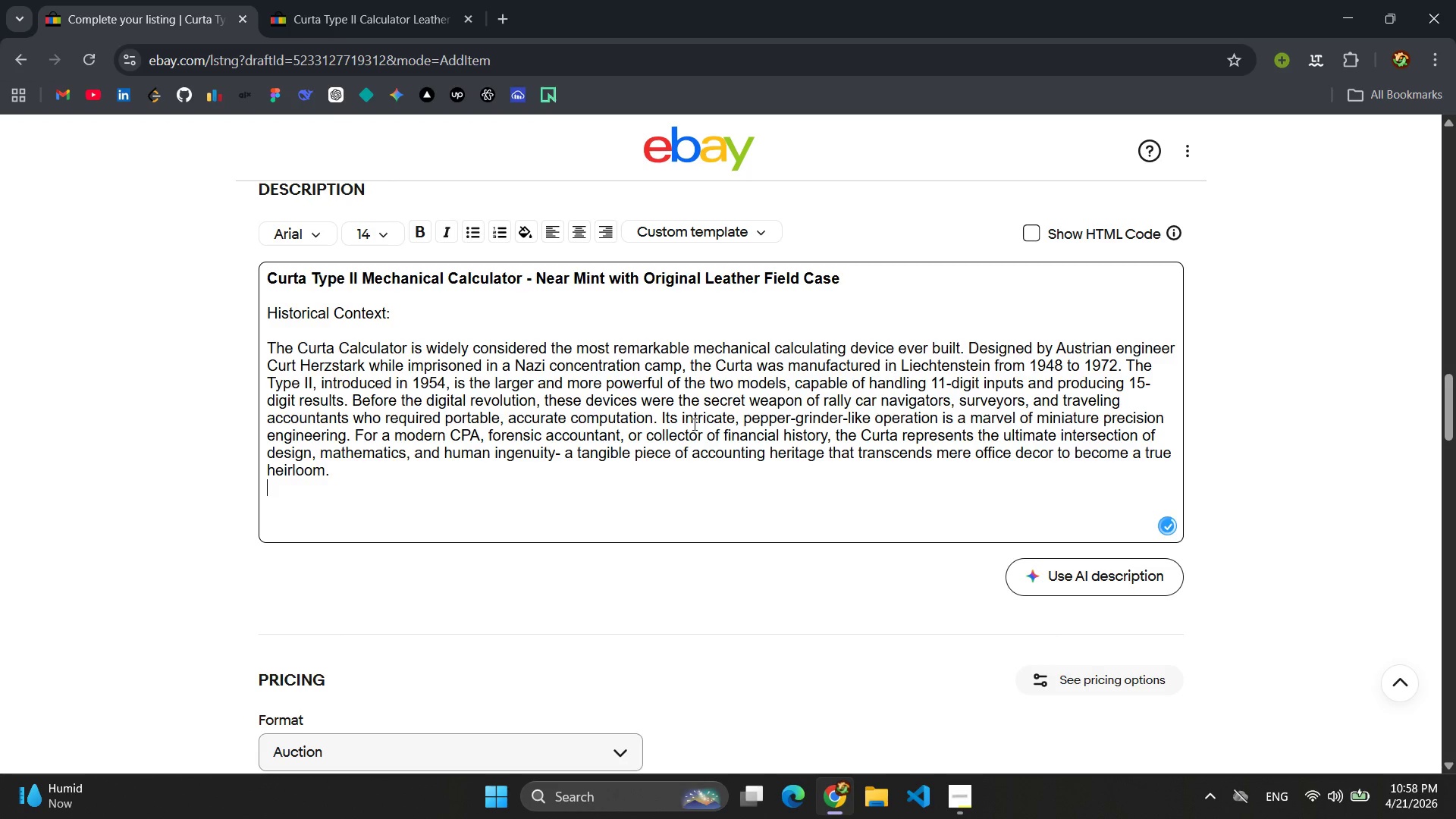 
key(Enter)
 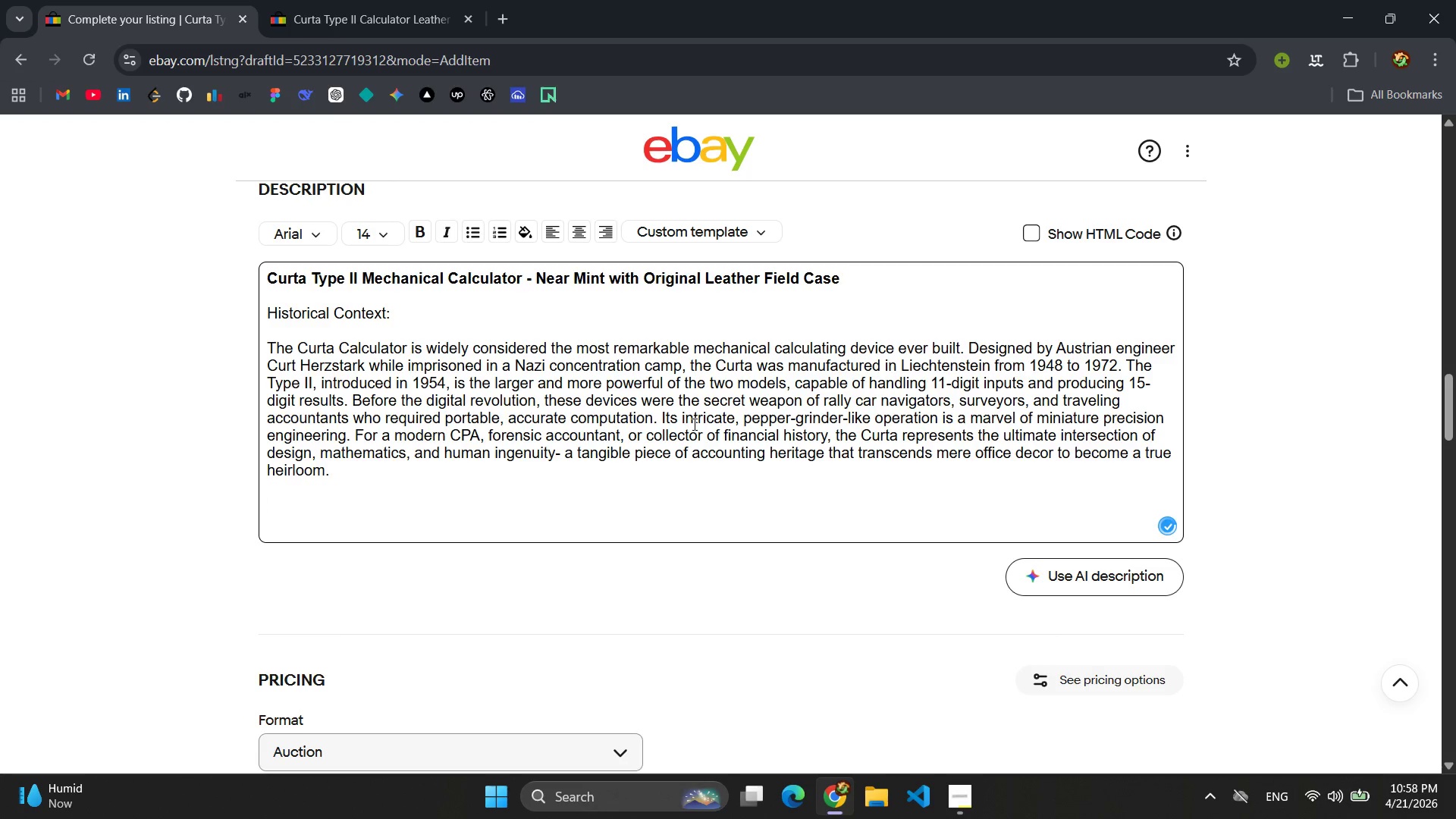 
type(The)
key(Backspace)
key(Backspace)
type(echnical Spci)
key(Backspace)
key(Backspace)
type(ecifical)
key(Backspace)
type(tion )
key(Backspace)
type(s )
key(Backspace)
type(:)
 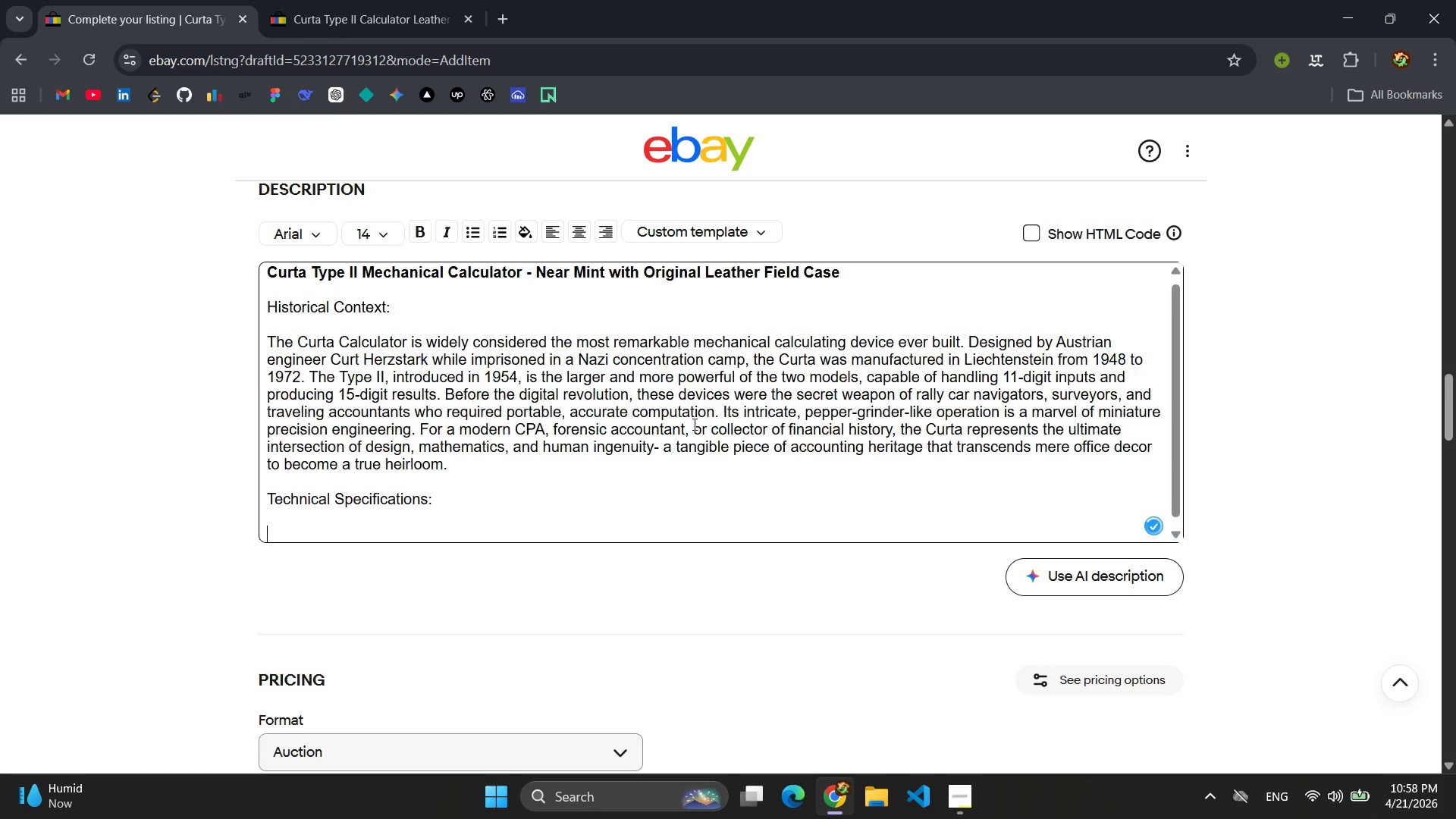 
 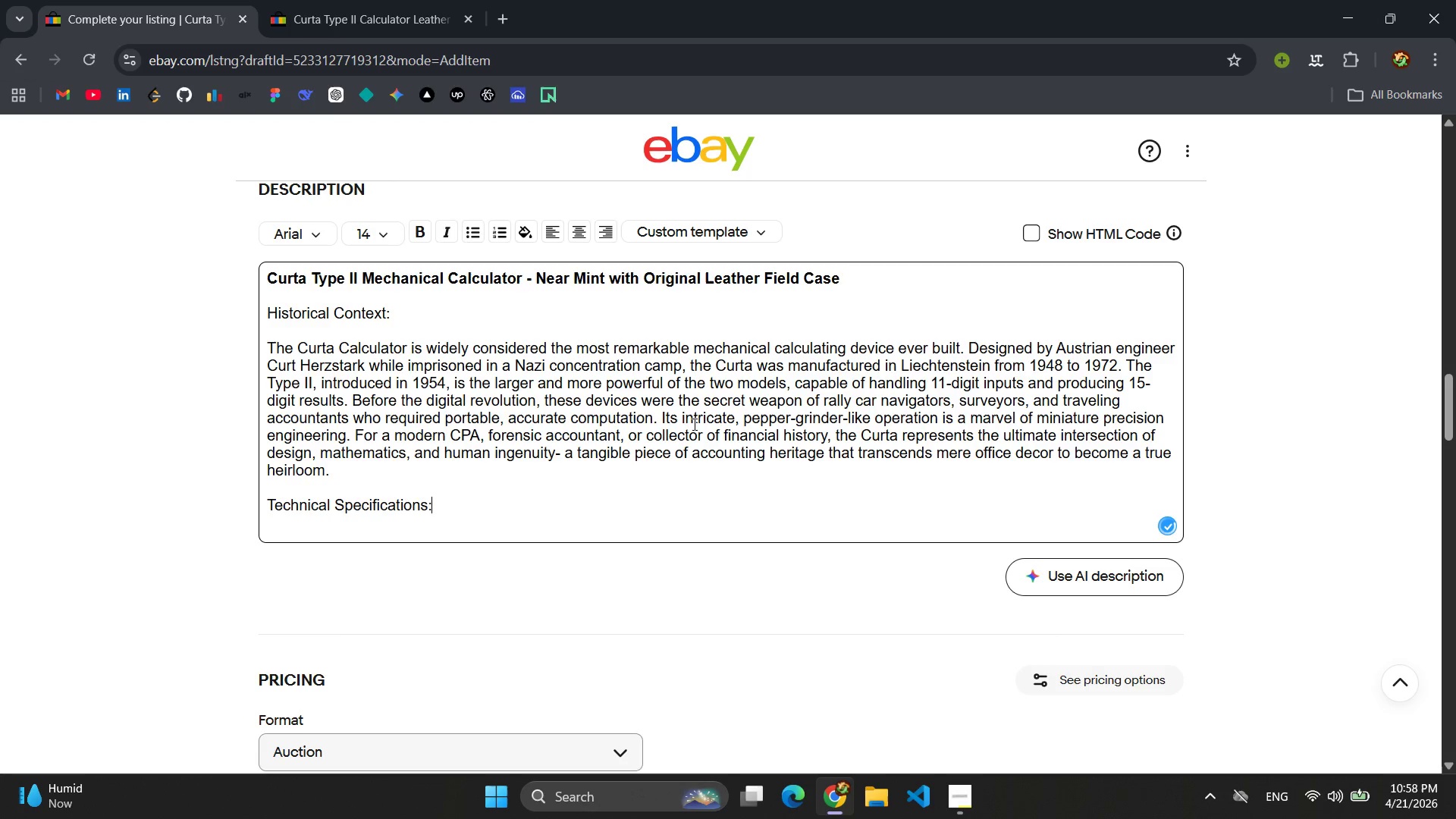 
key(Enter)
 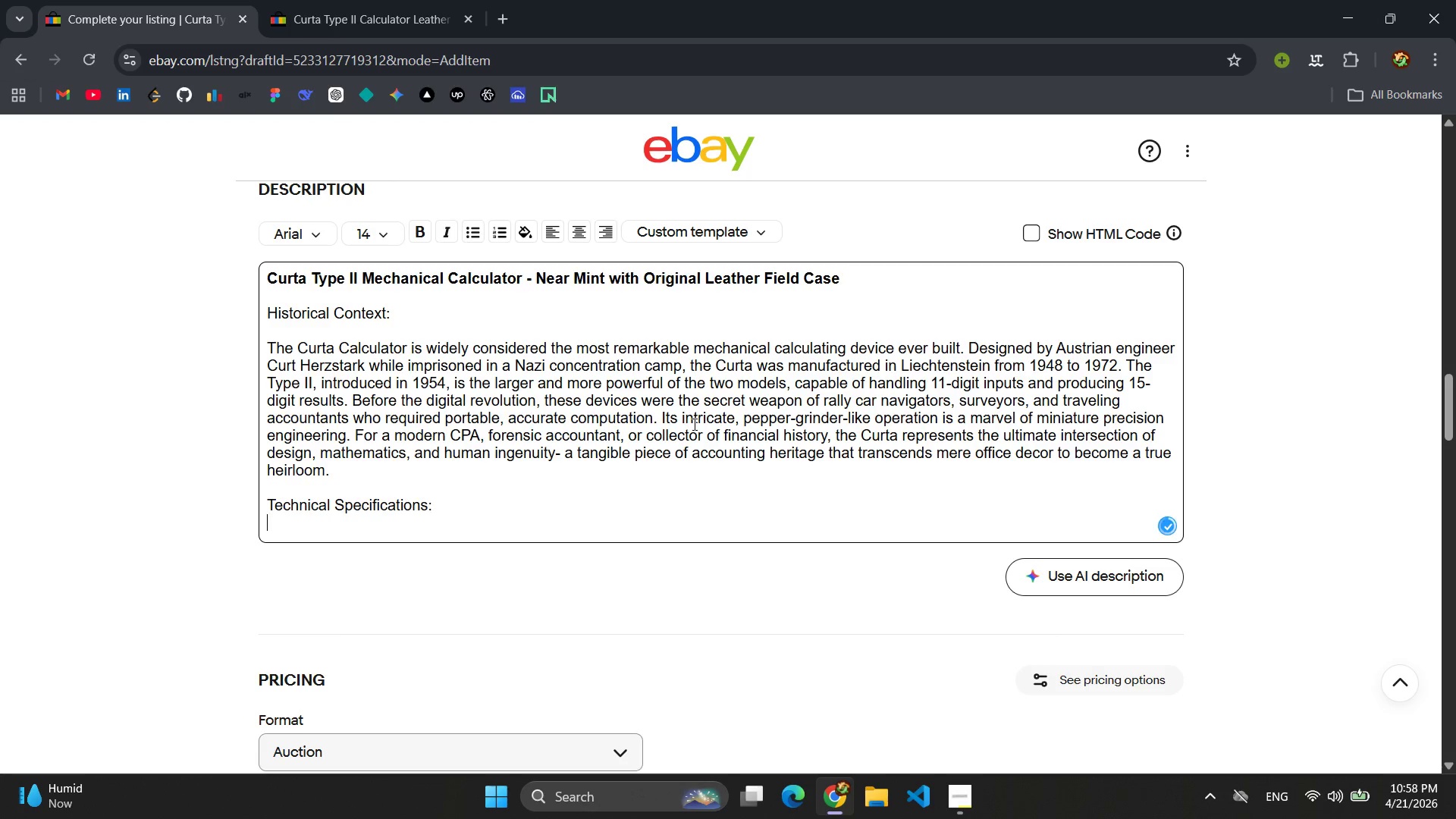 
key(Enter)
 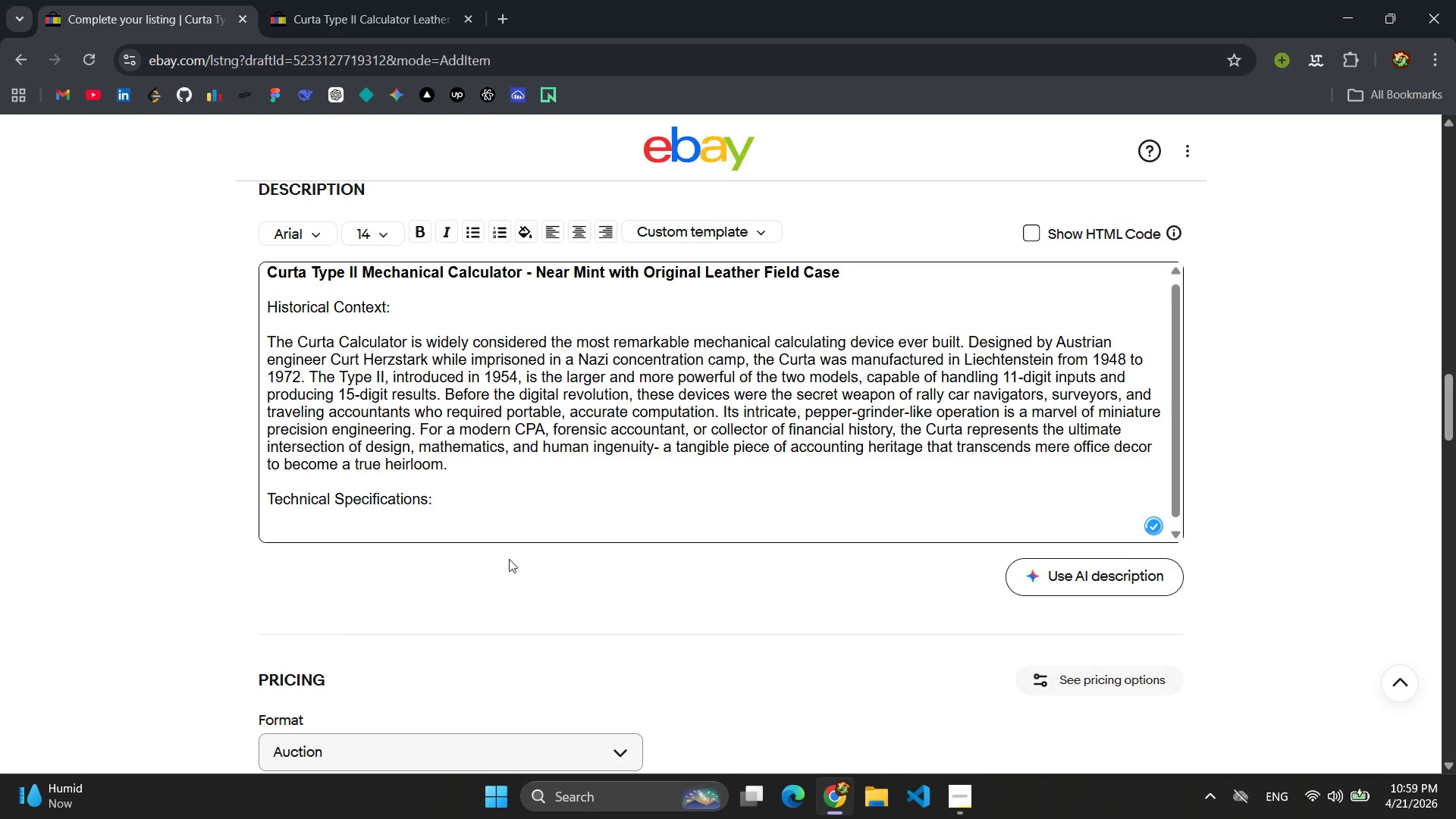 
left_click_drag(start_coordinate=[435, 499], to_coordinate=[256, 504])
 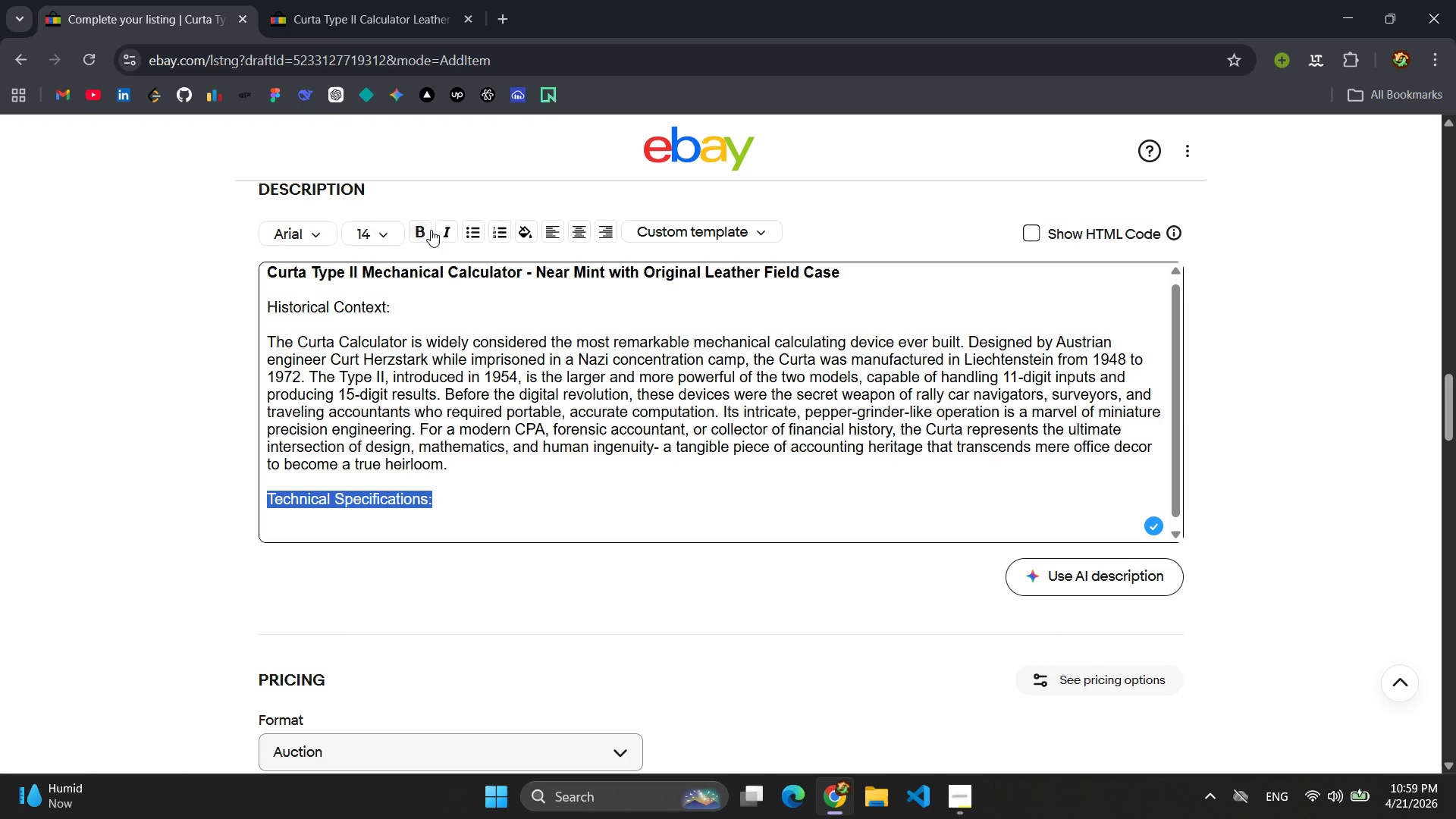 
left_click([431, 230])
 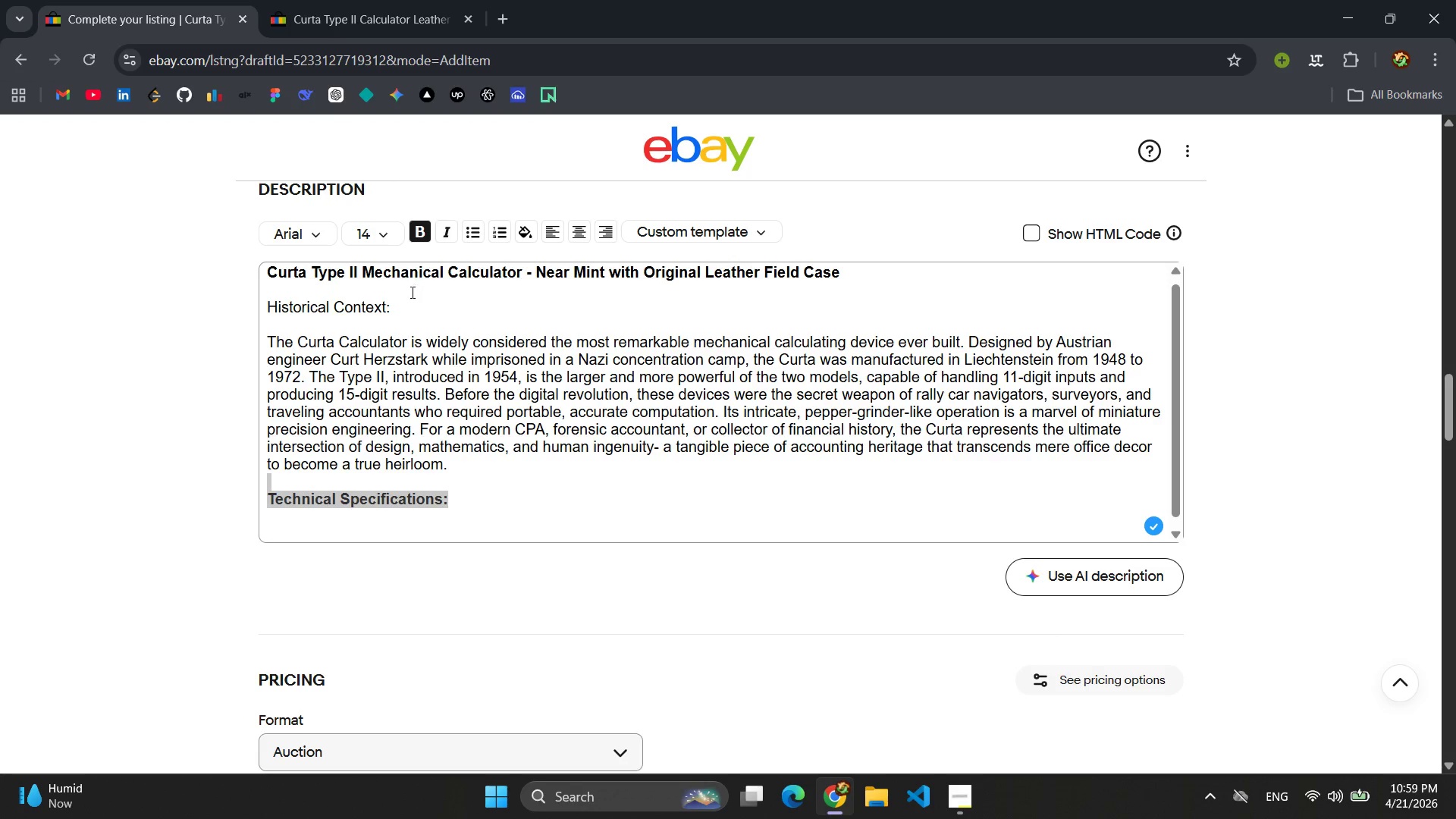 
left_click_drag(start_coordinate=[403, 302], to_coordinate=[255, 300])
 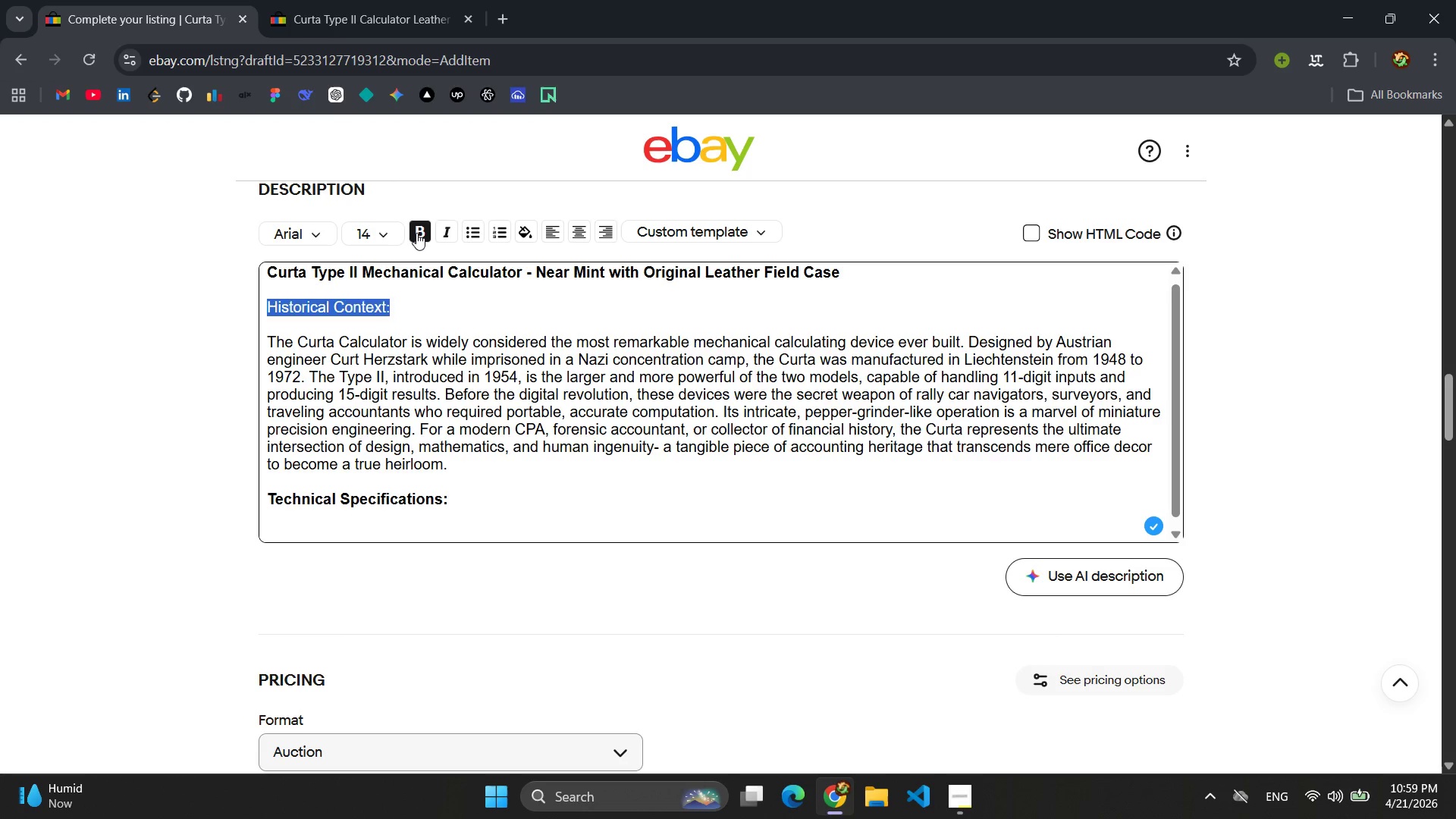 
left_click([416, 232])
 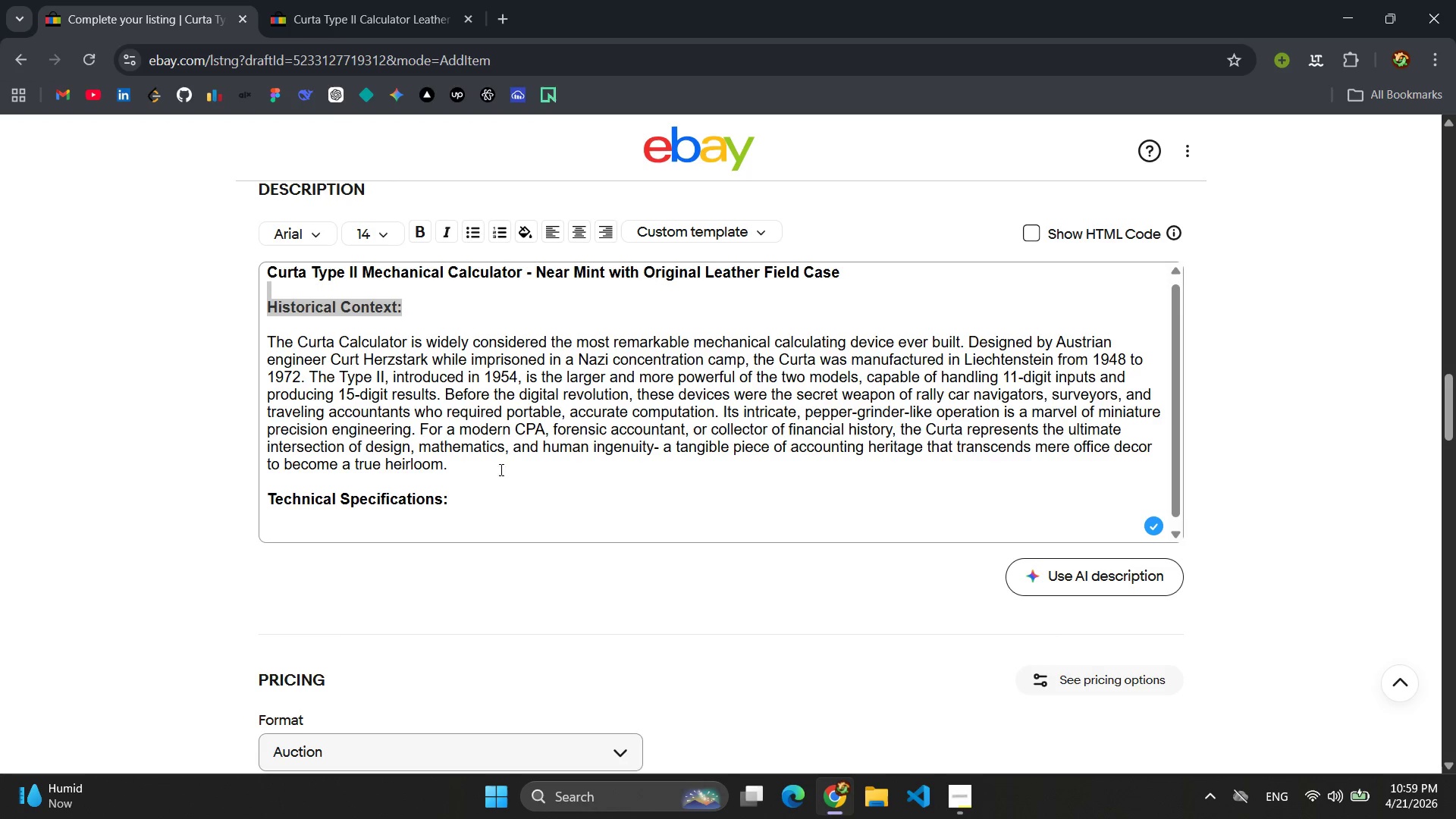 
left_click([496, 495])
 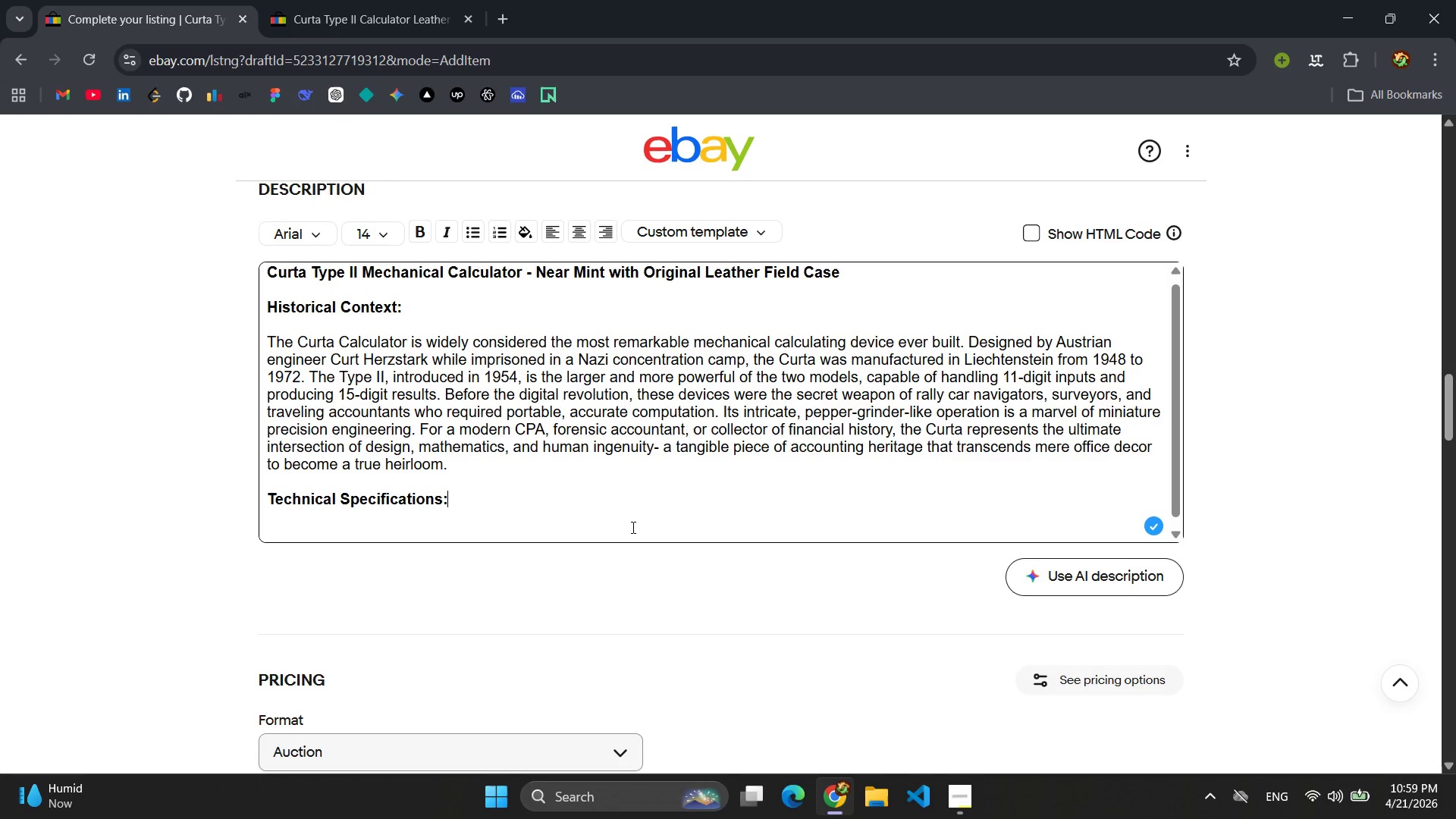 
key(Enter)
 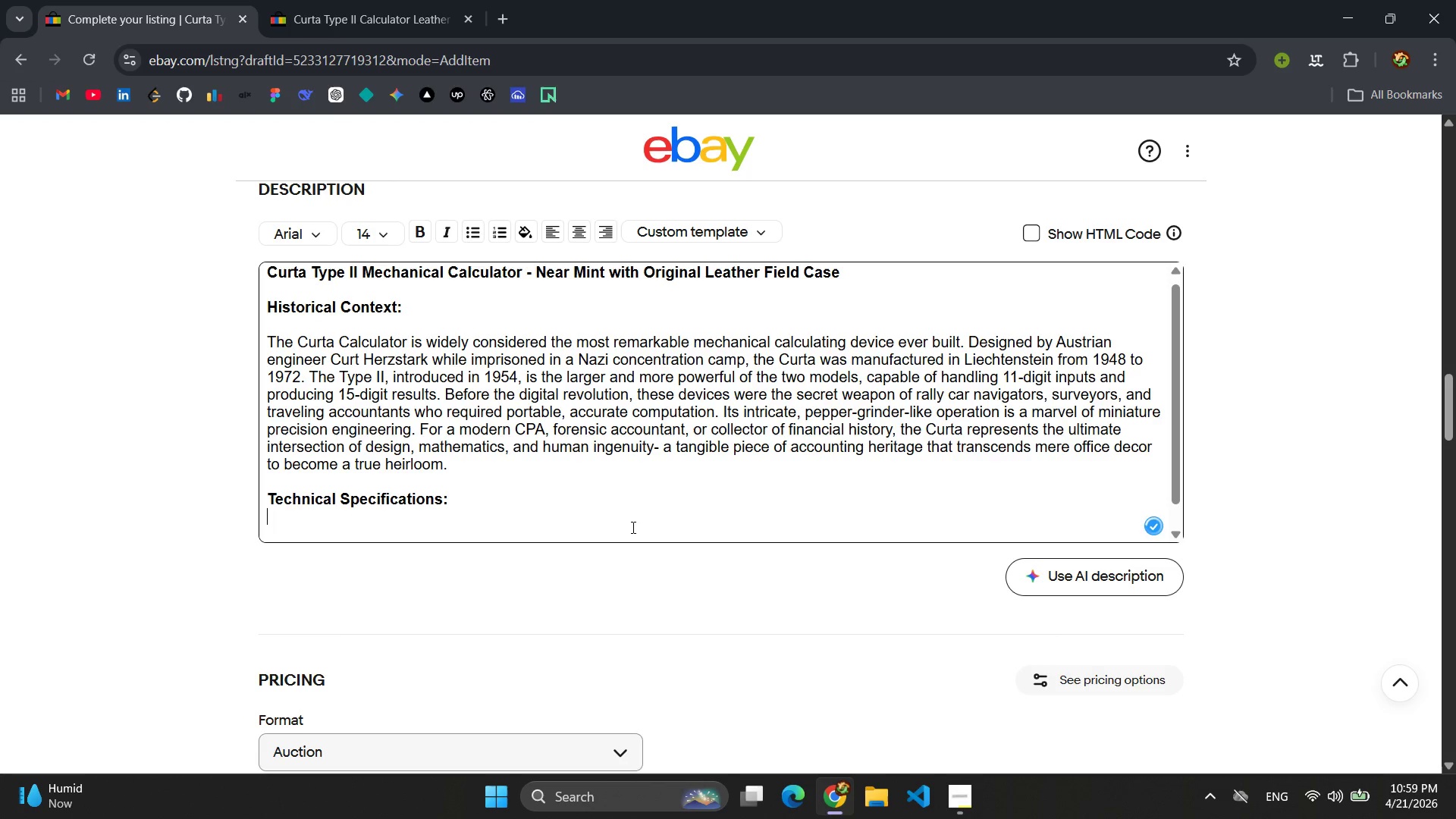 
key(Enter)
 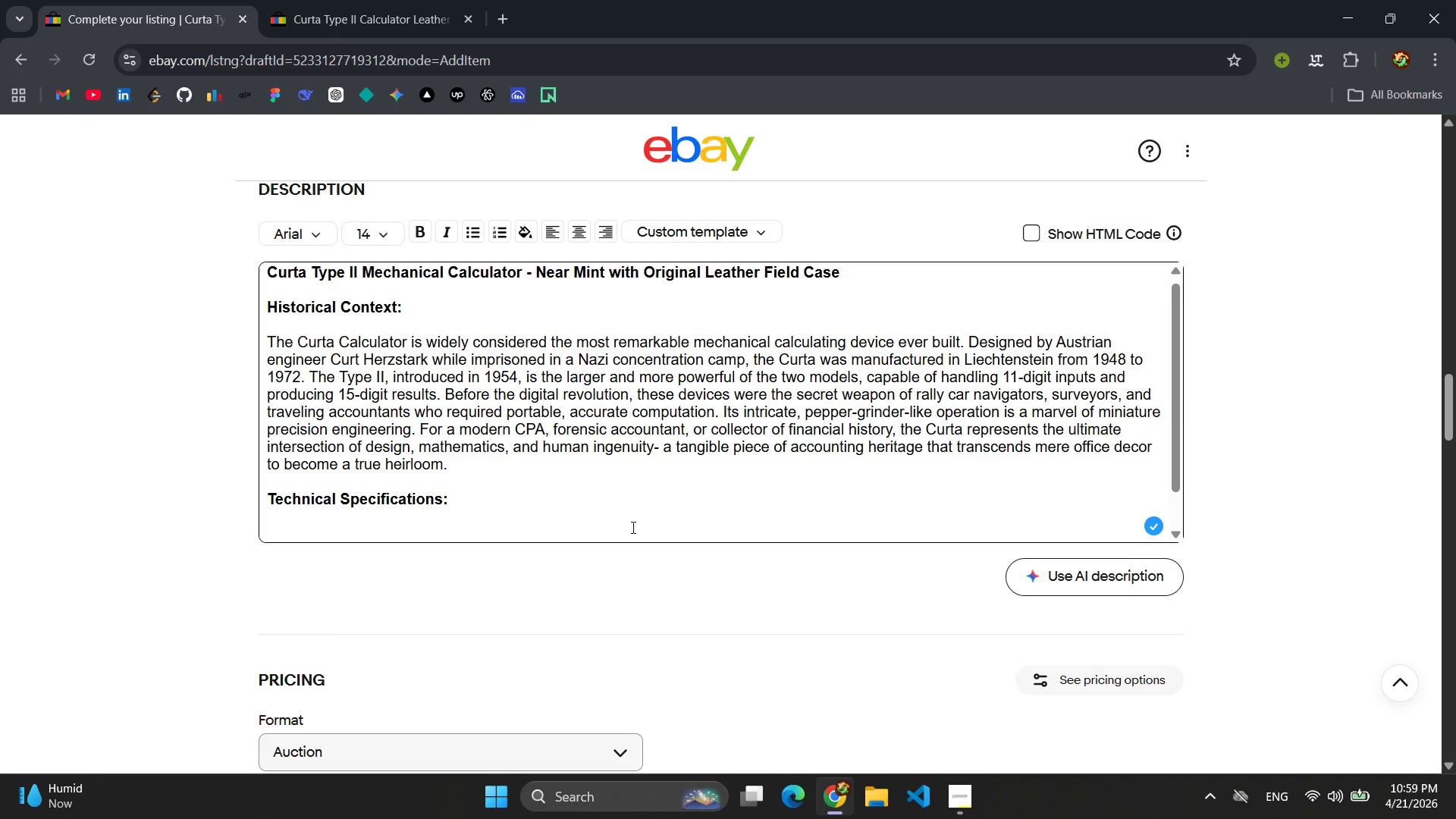 
key(Backspace)
 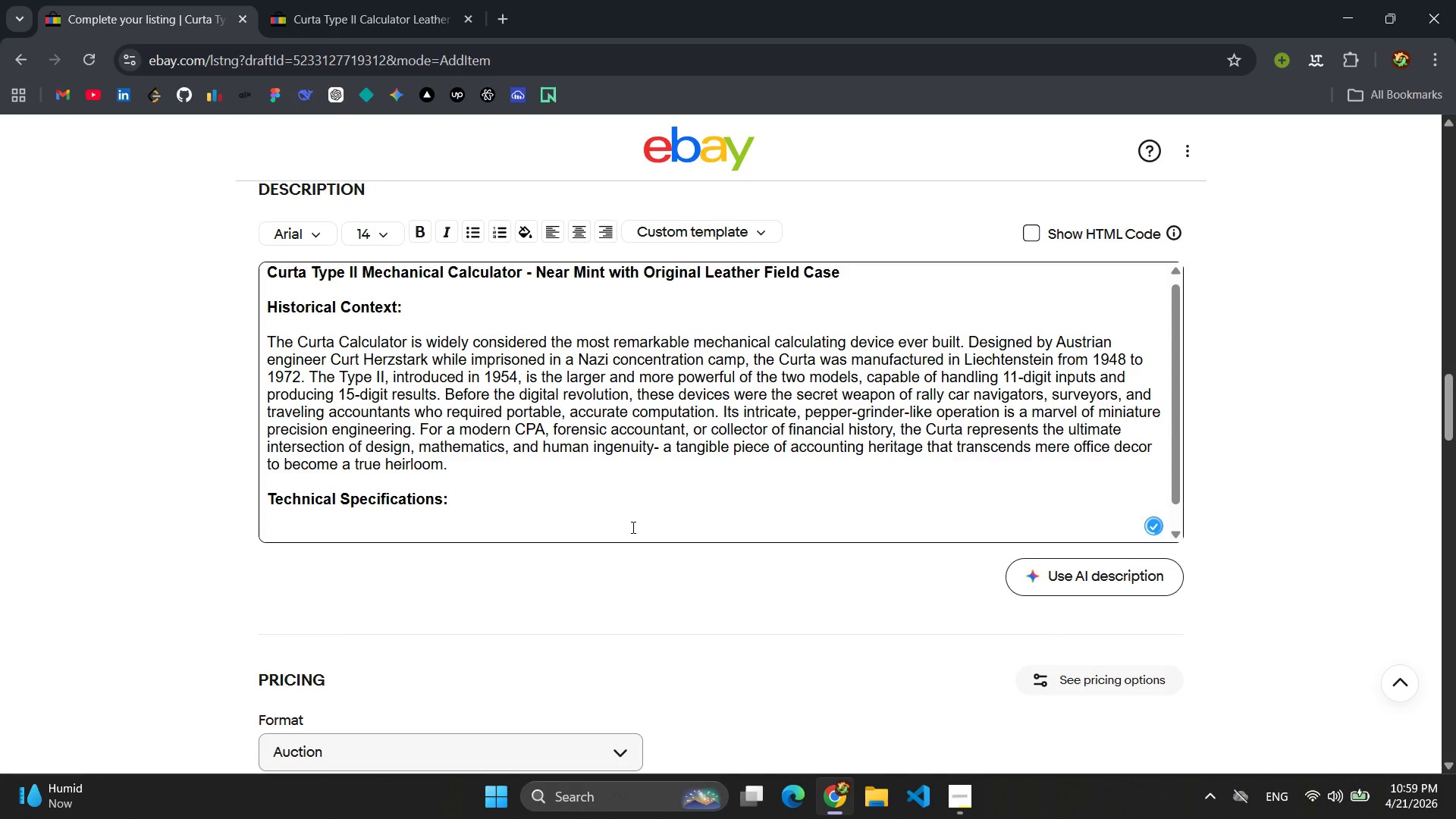 
key(Shift+ShiftLeft)
 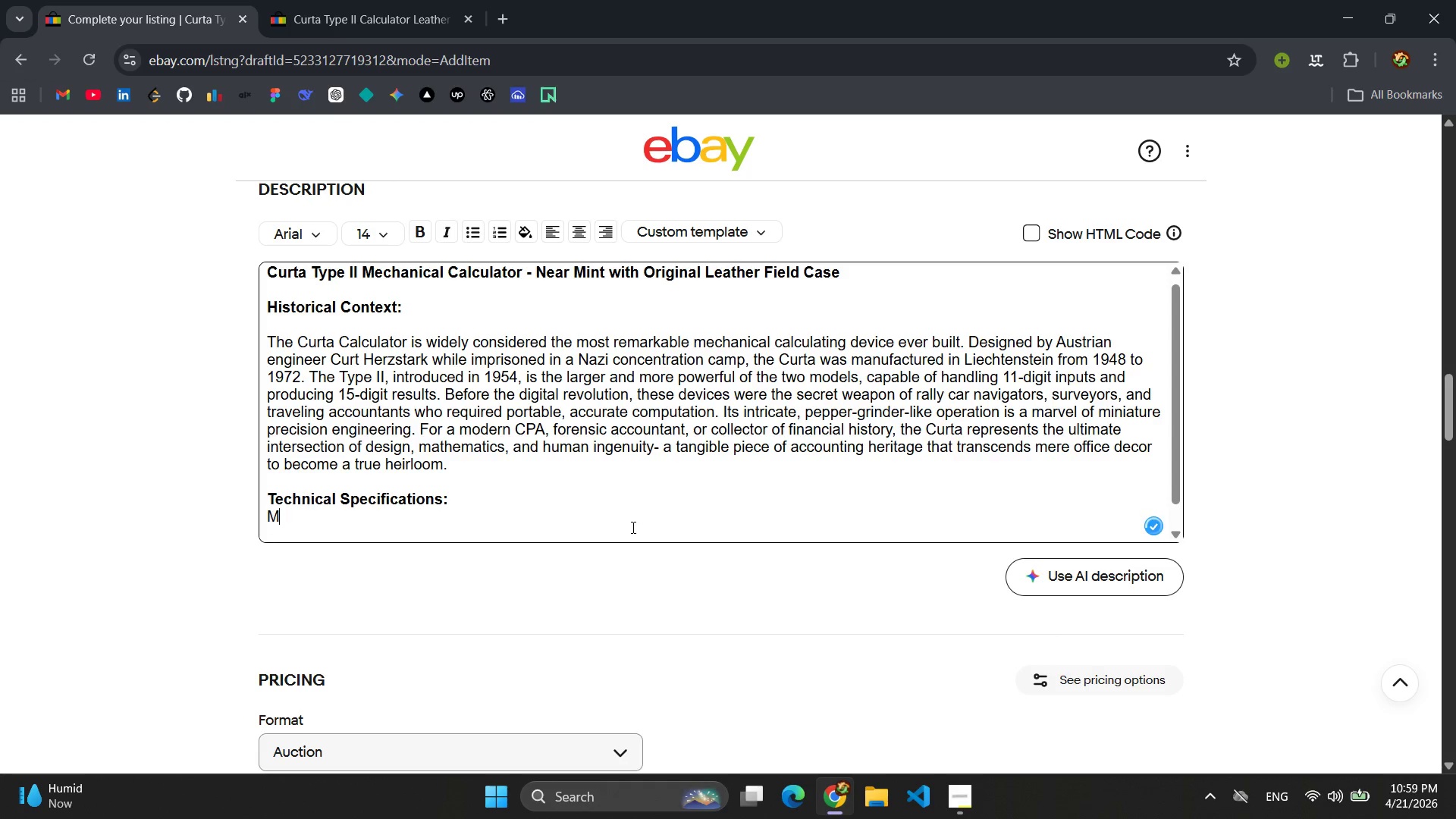 
key(Shift+M)
 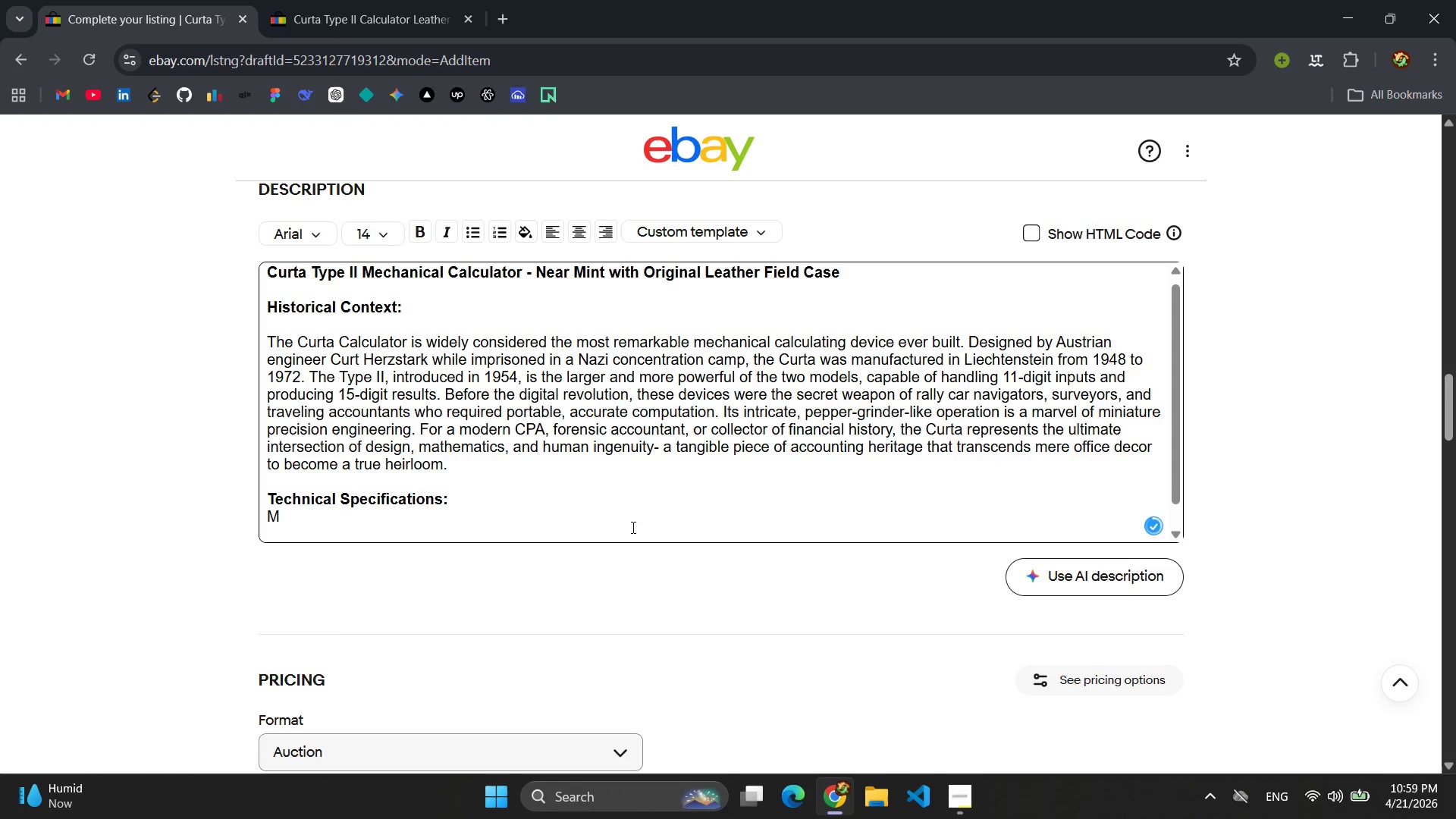 
key(Backspace)
 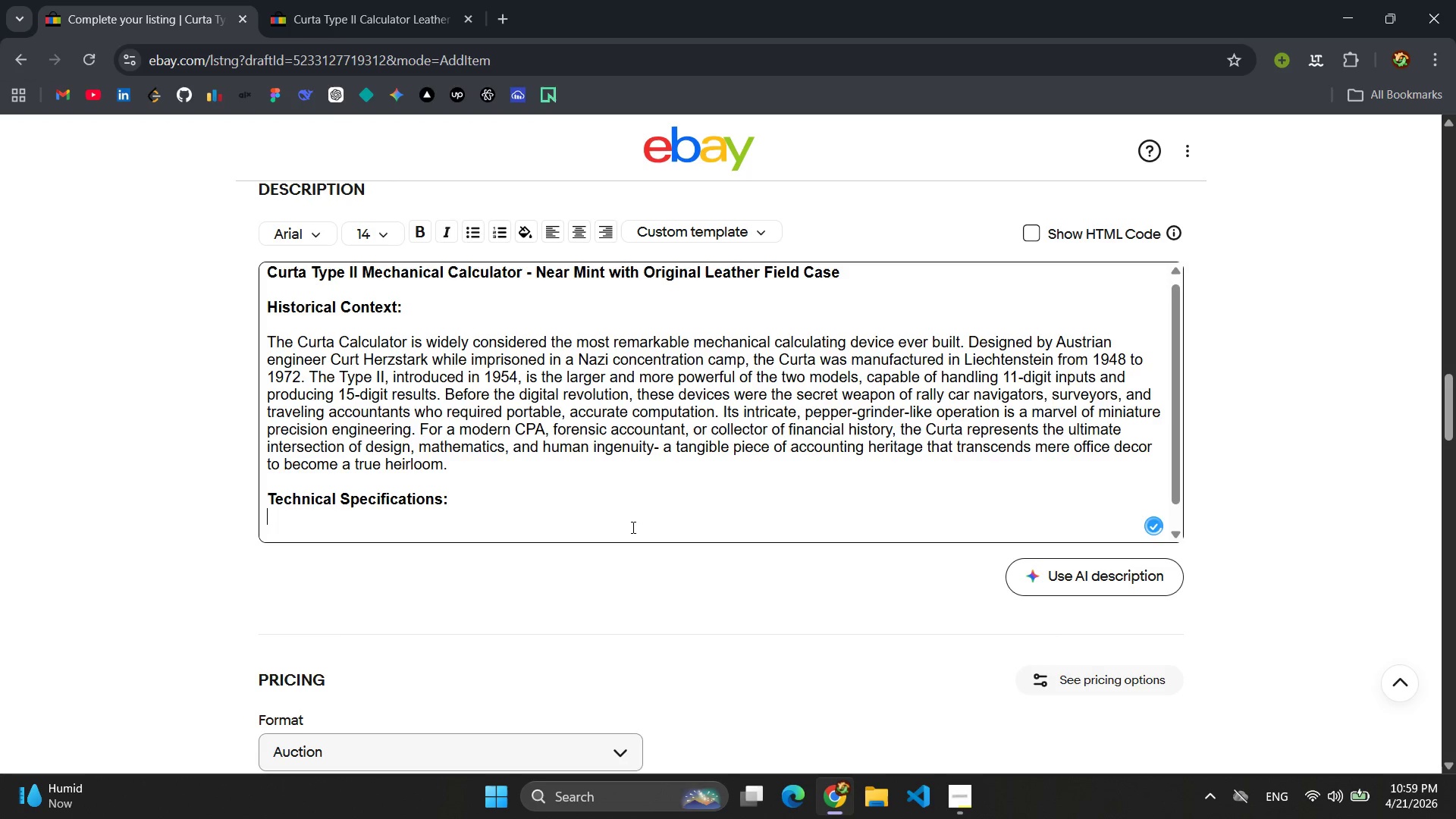 
key(Enter)
 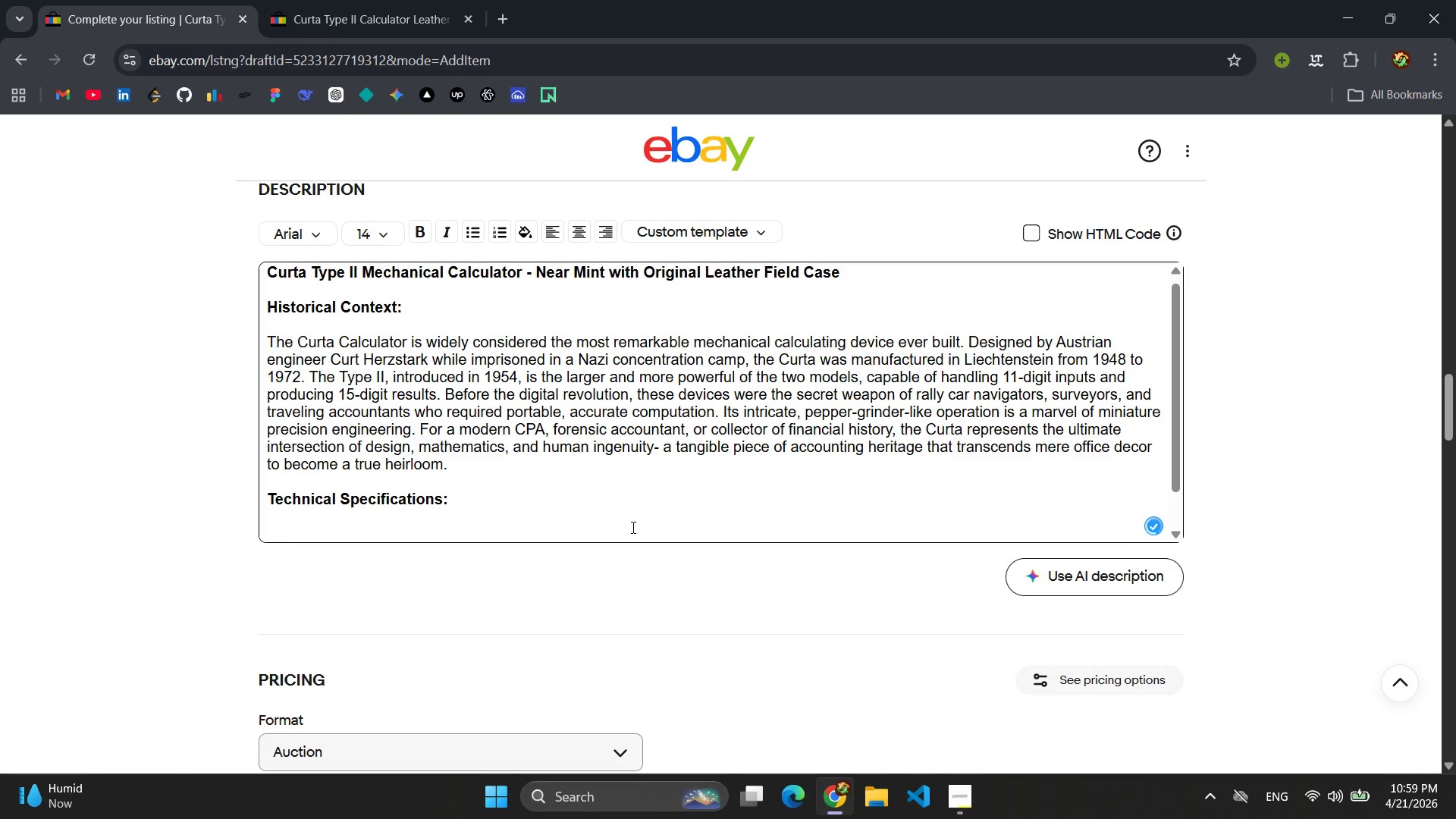 
type(Mat)
key(Backspace)
type(nufacture)
key(Backspace)
type(er: )
 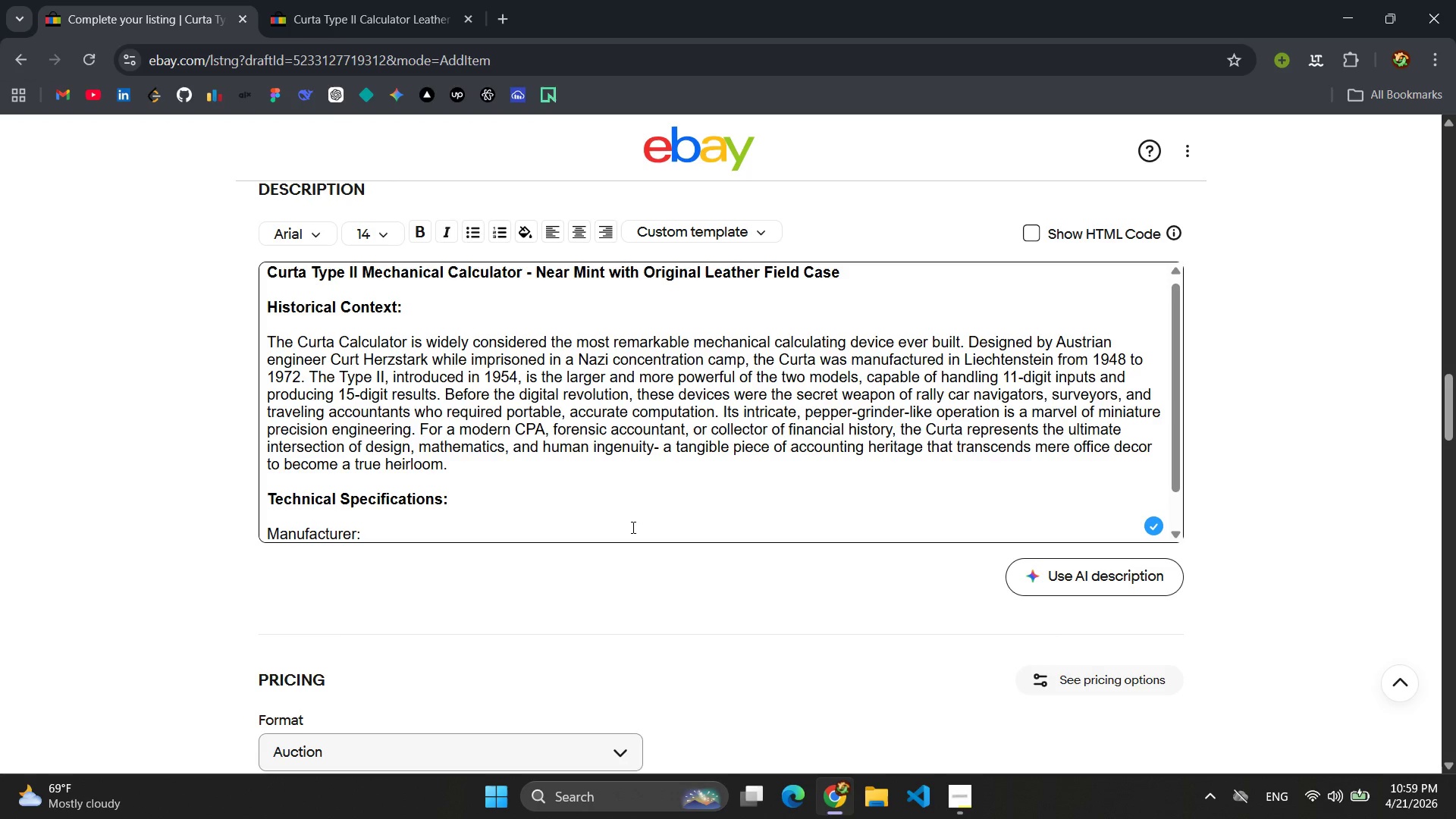 
wait(5.89)
 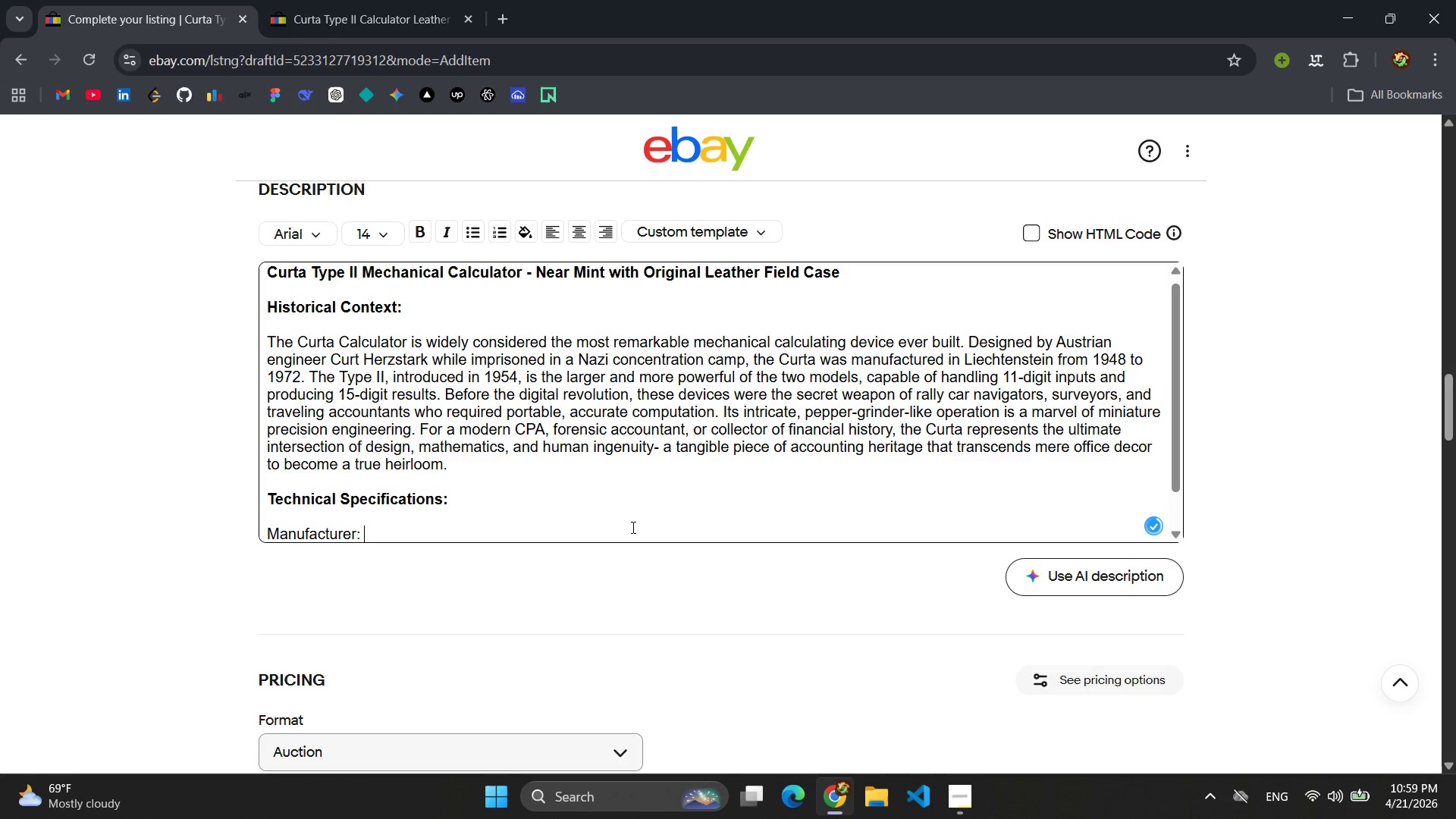 
type(Contina Ltd.)
 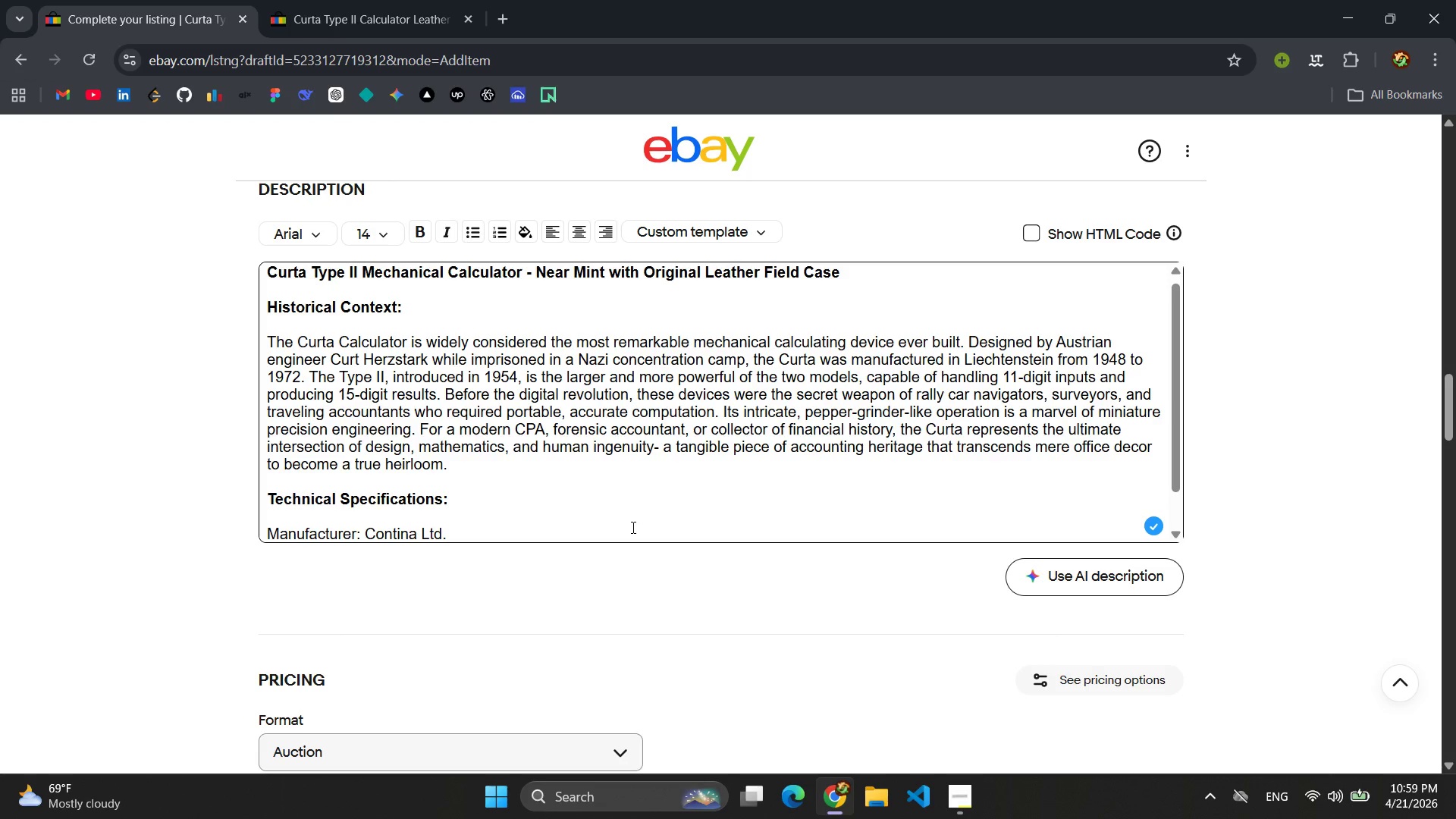 
type( Mauren Liech)
 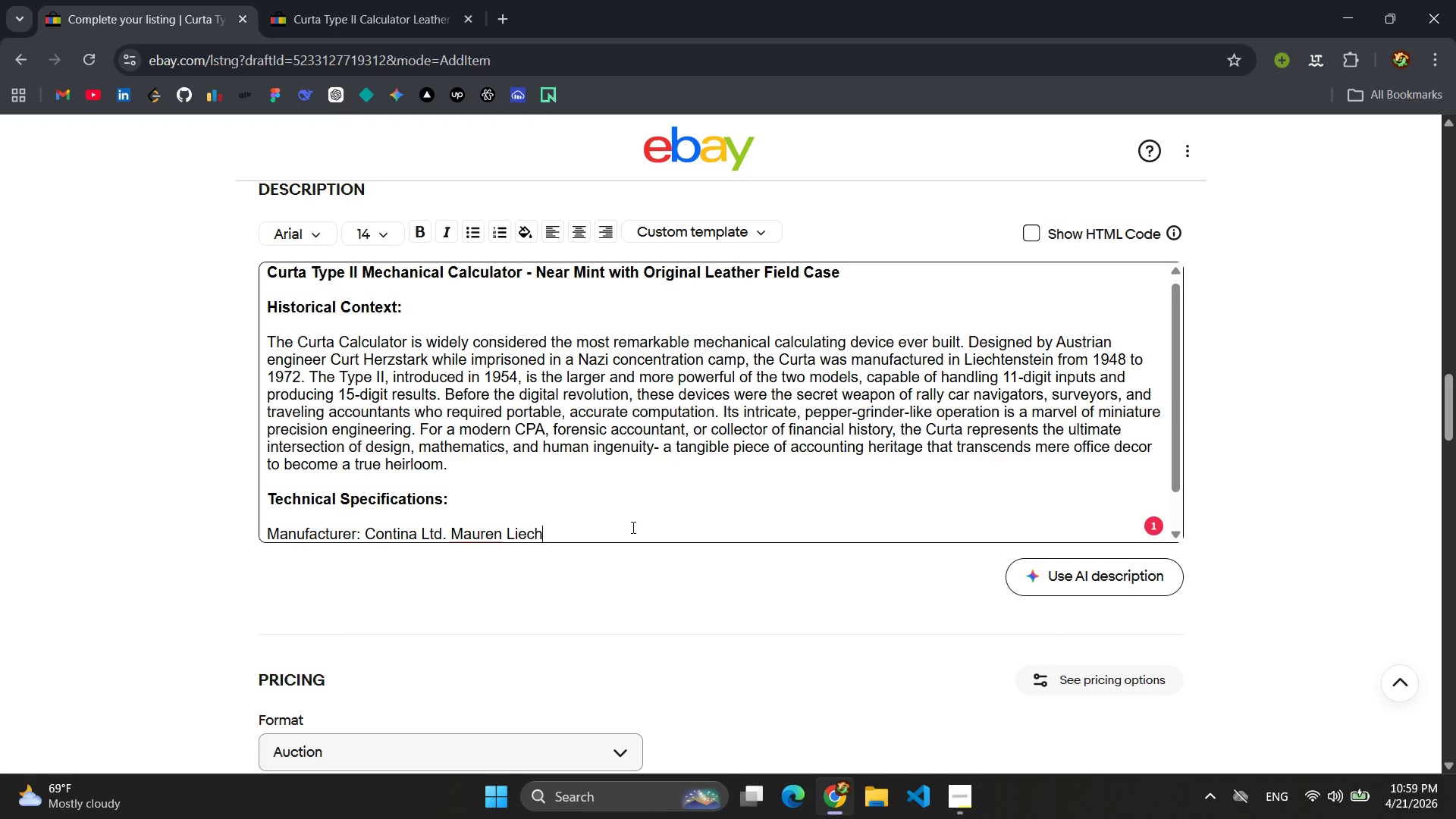 
type(tensi)
key(Backspace)
type(tain )
key(Backspace)
key(Backspace)
key(Backspace)
key(Backspace)
type(ein )
key(Backspace)
type(.)
 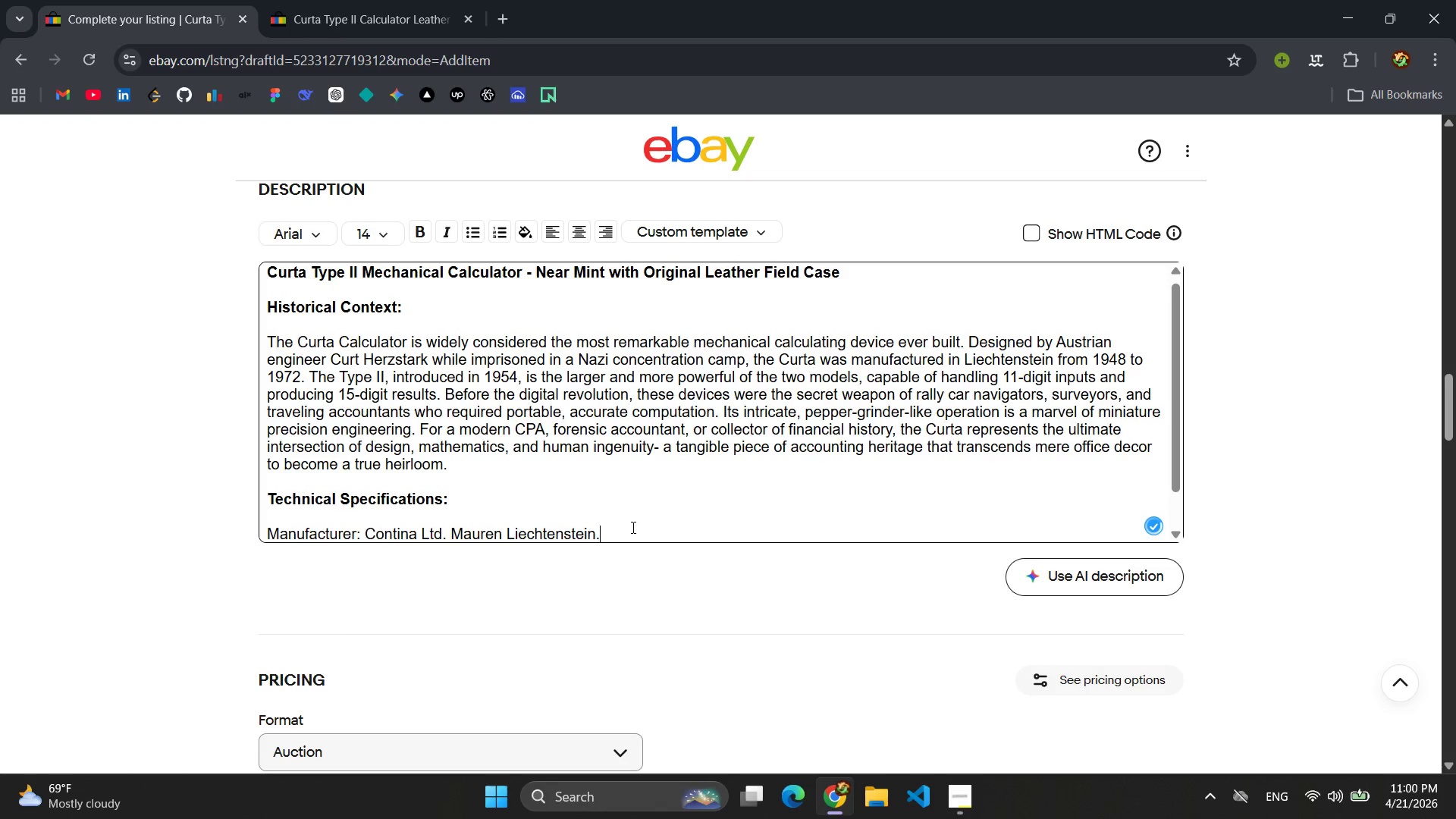 
key(Enter)
 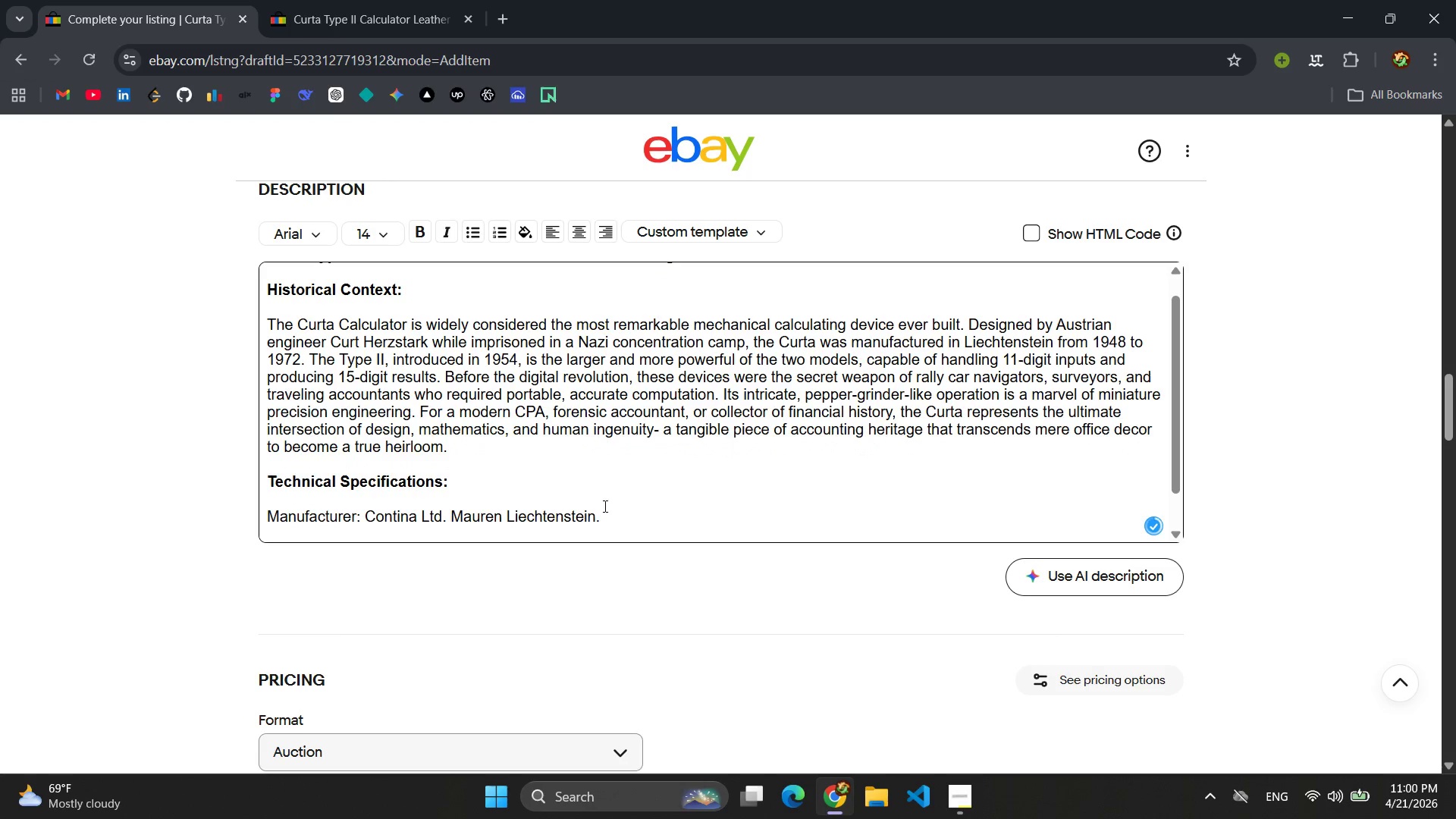 
left_click_drag(start_coordinate=[617, 517], to_coordinate=[251, 521])
 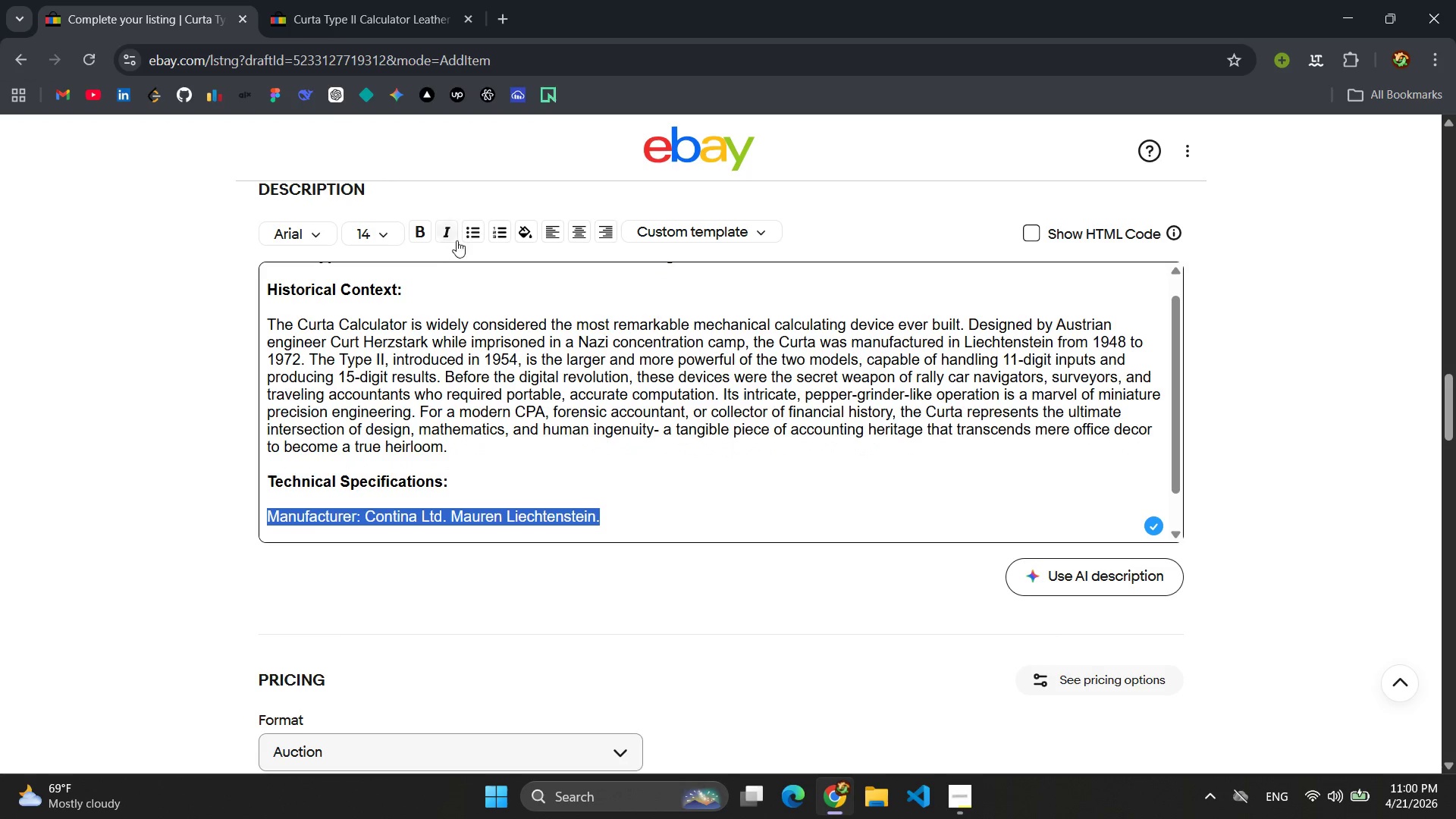 
left_click([469, 234])
 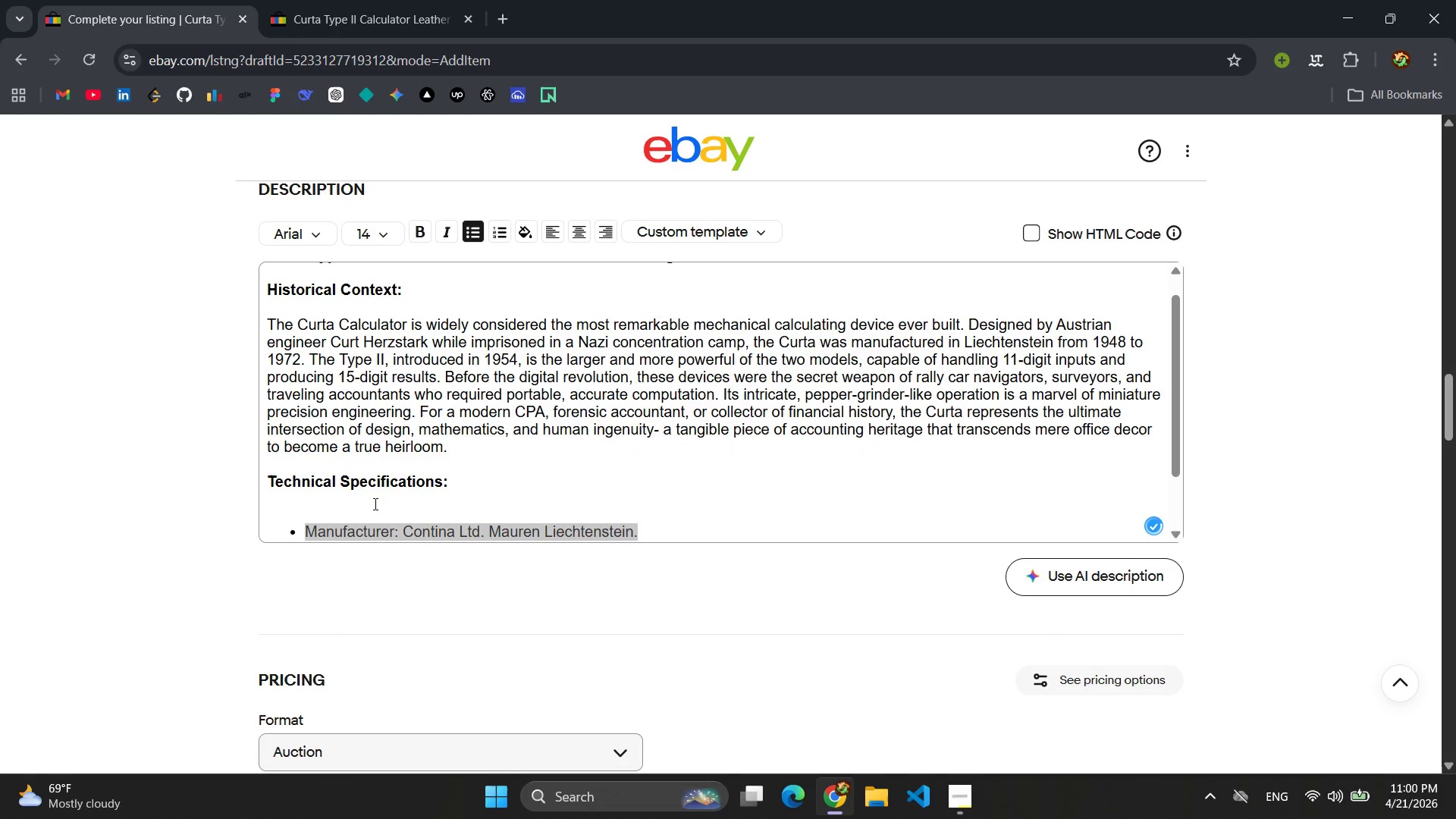 
left_click([347, 507])
 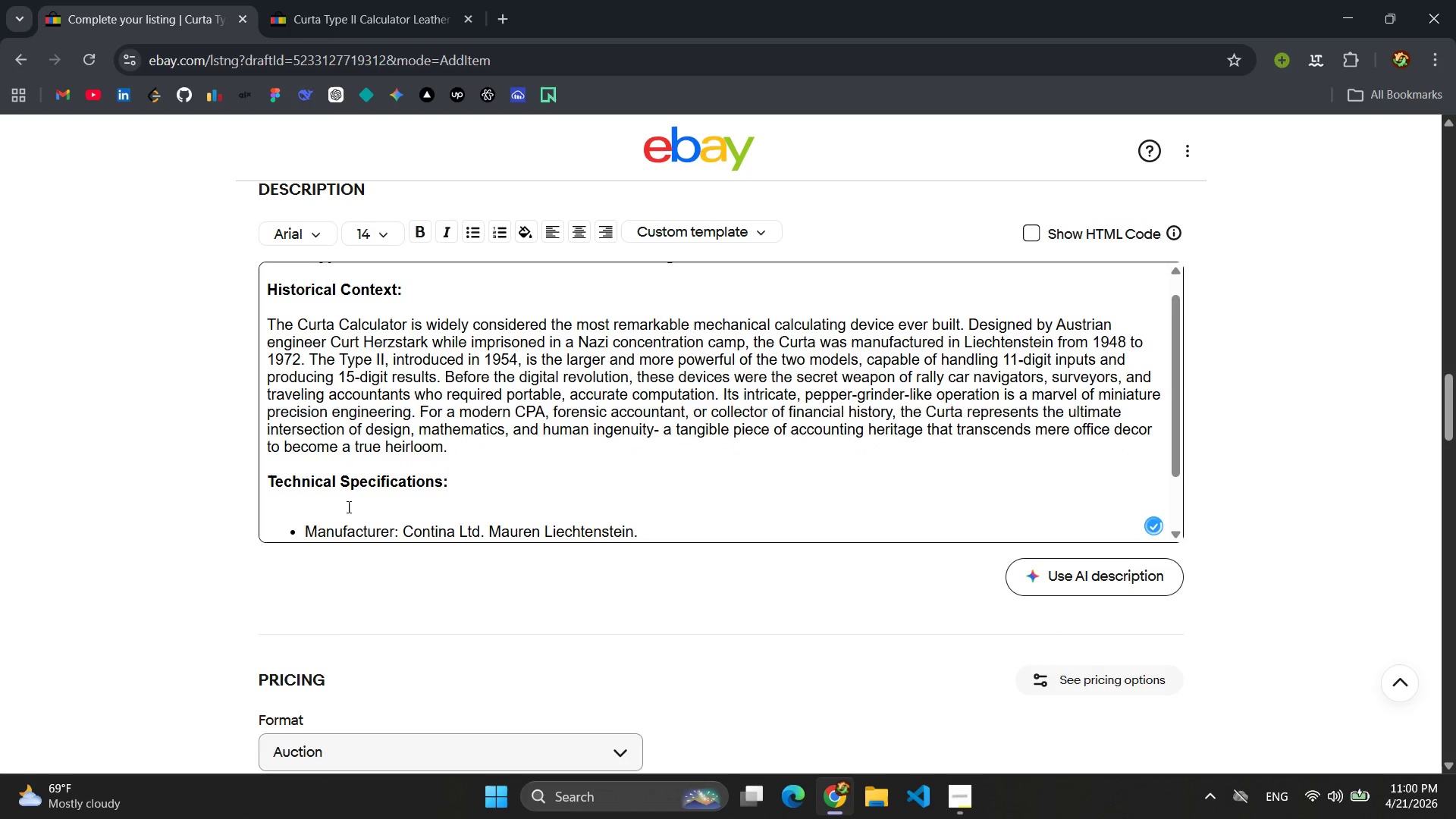 
key(Backspace)
 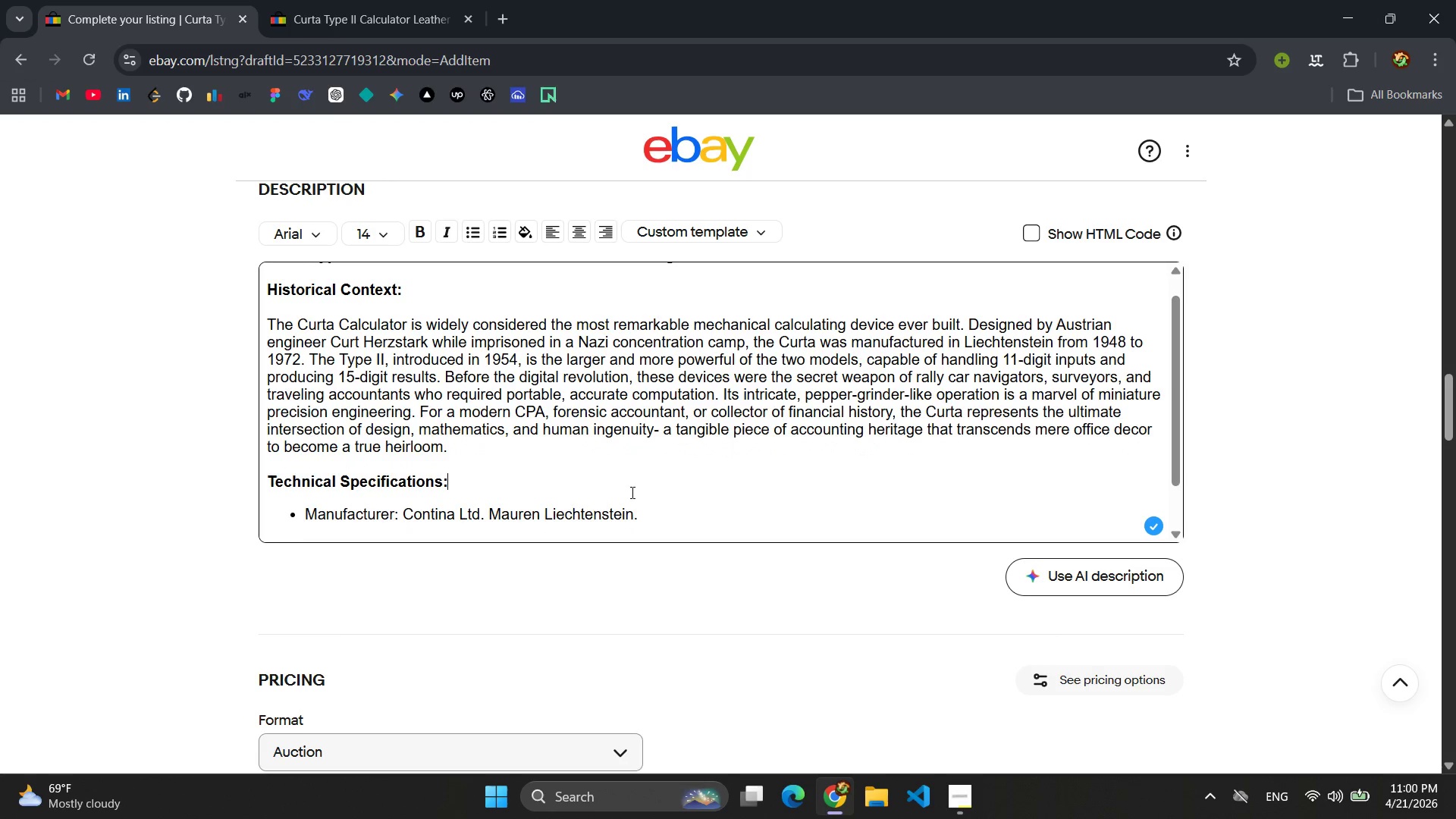 
left_click([645, 511])
 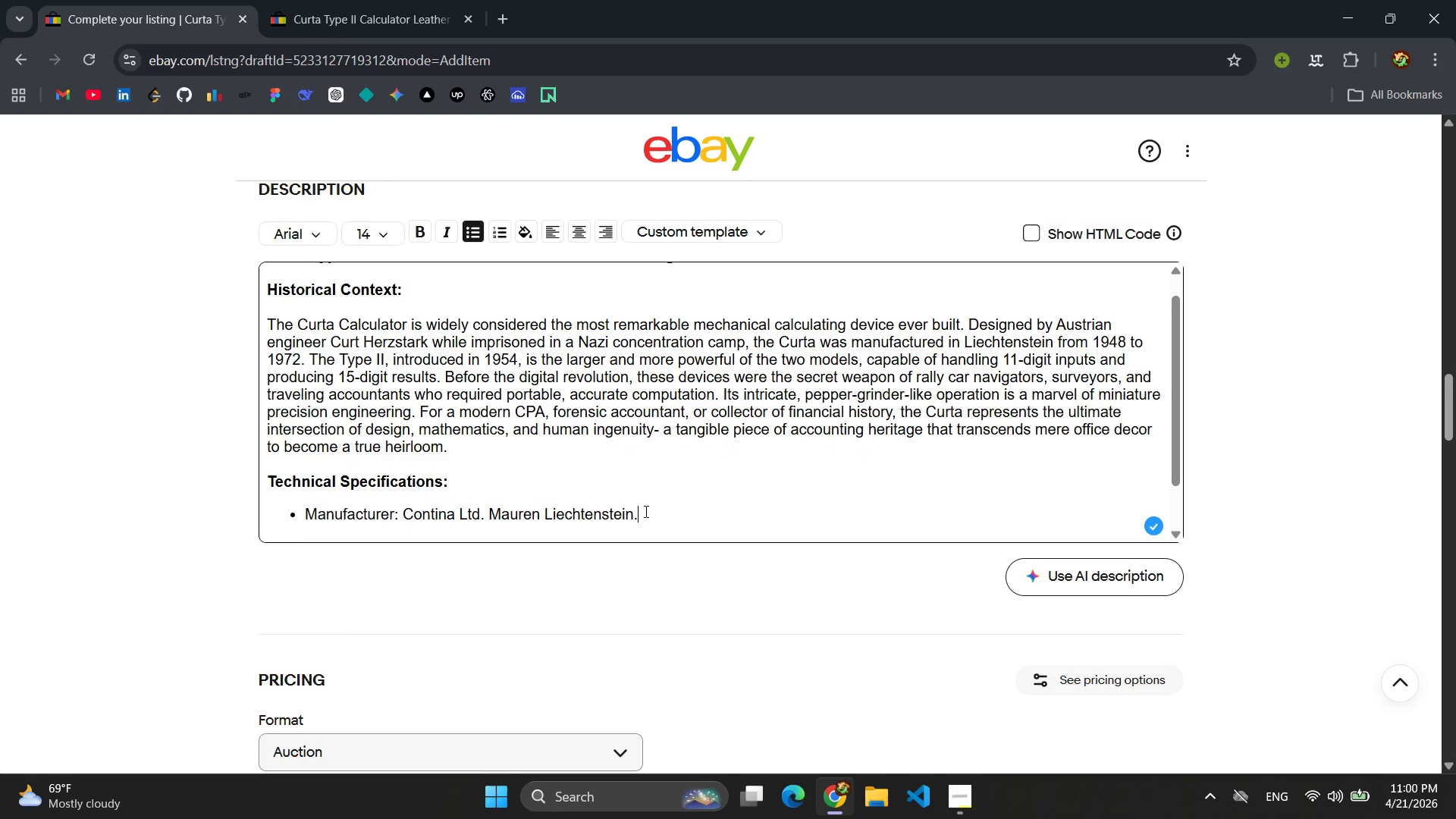 
key(Enter)
 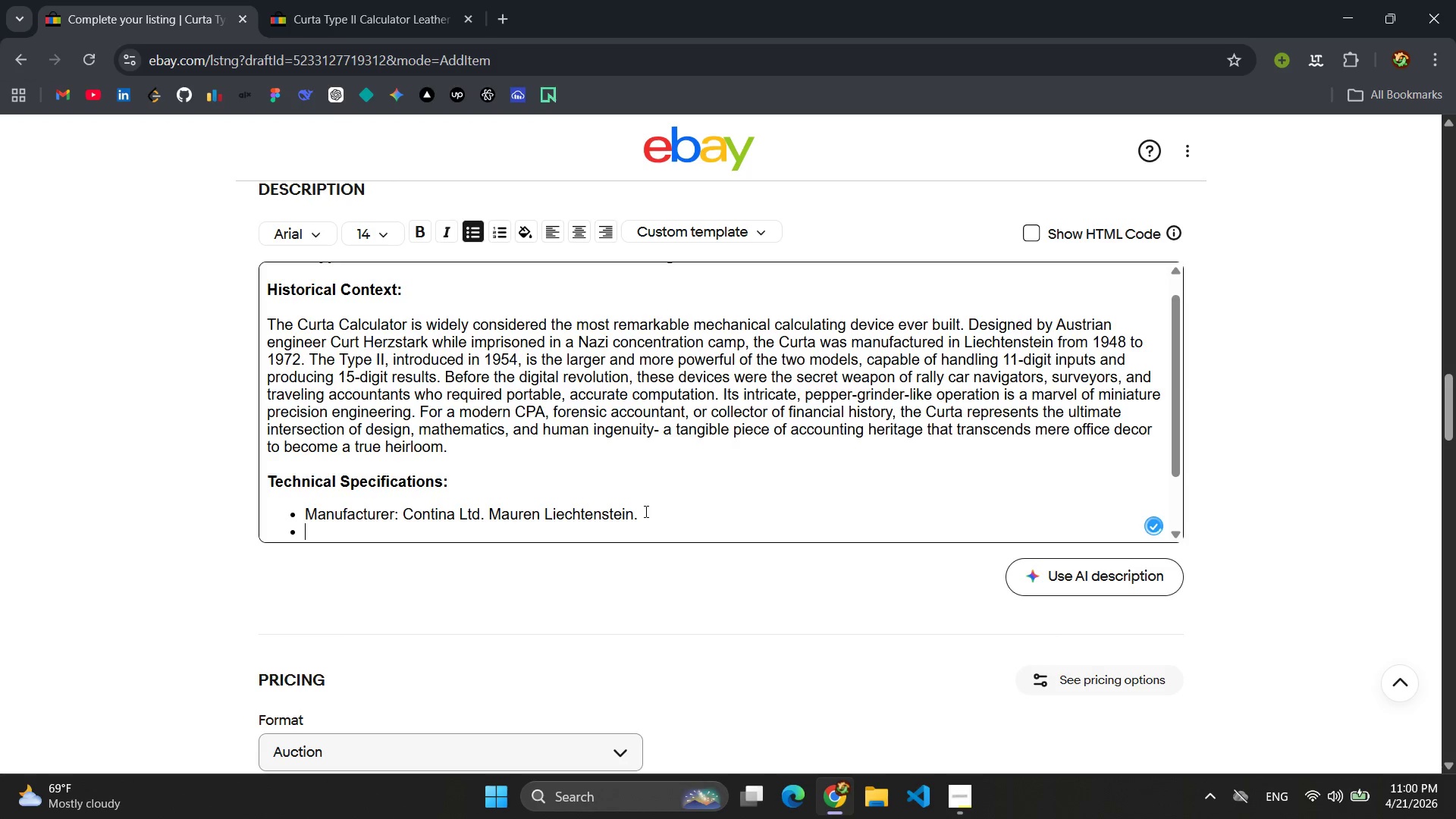 
type(Model )
key(Backspace)
type(: Curta Type ll ()
 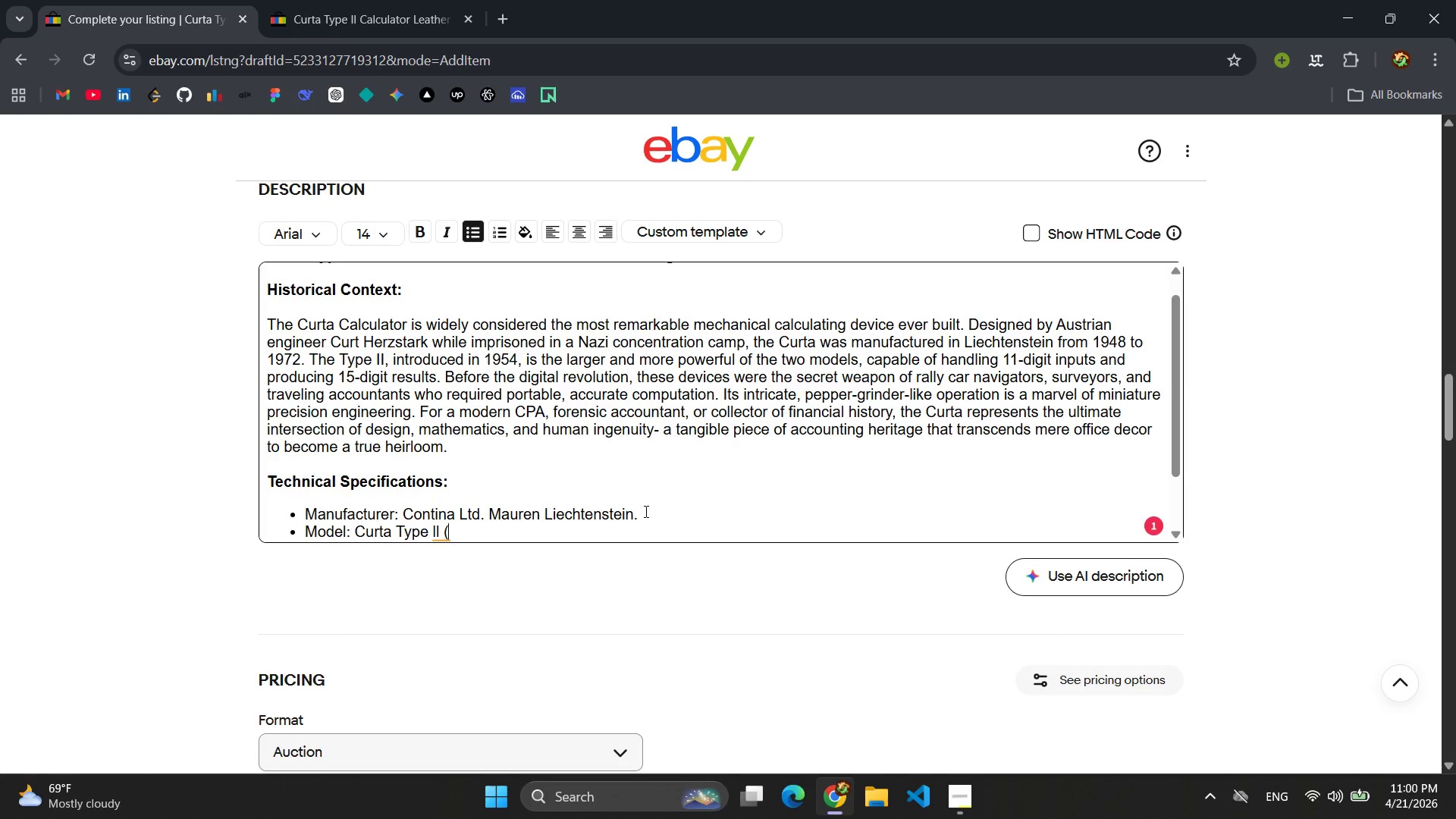 
type(idenfi)
key(Backspace)
type(t)
key(Backspace)
key(Backspace)
key(Backspace)
type(ntified by the 11 st)
key(Backspace)
type(etting )
 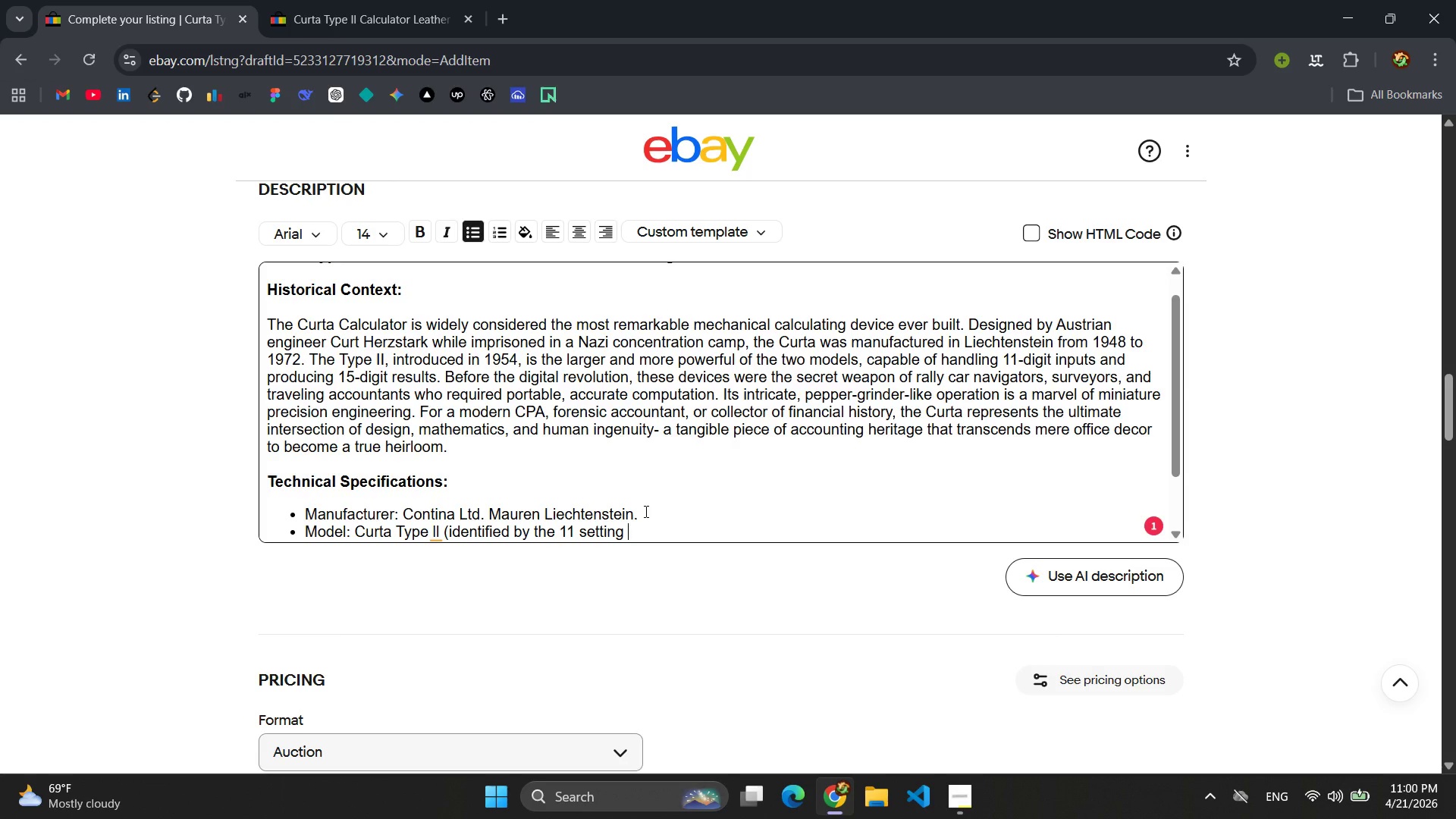 
wait(7.38)
 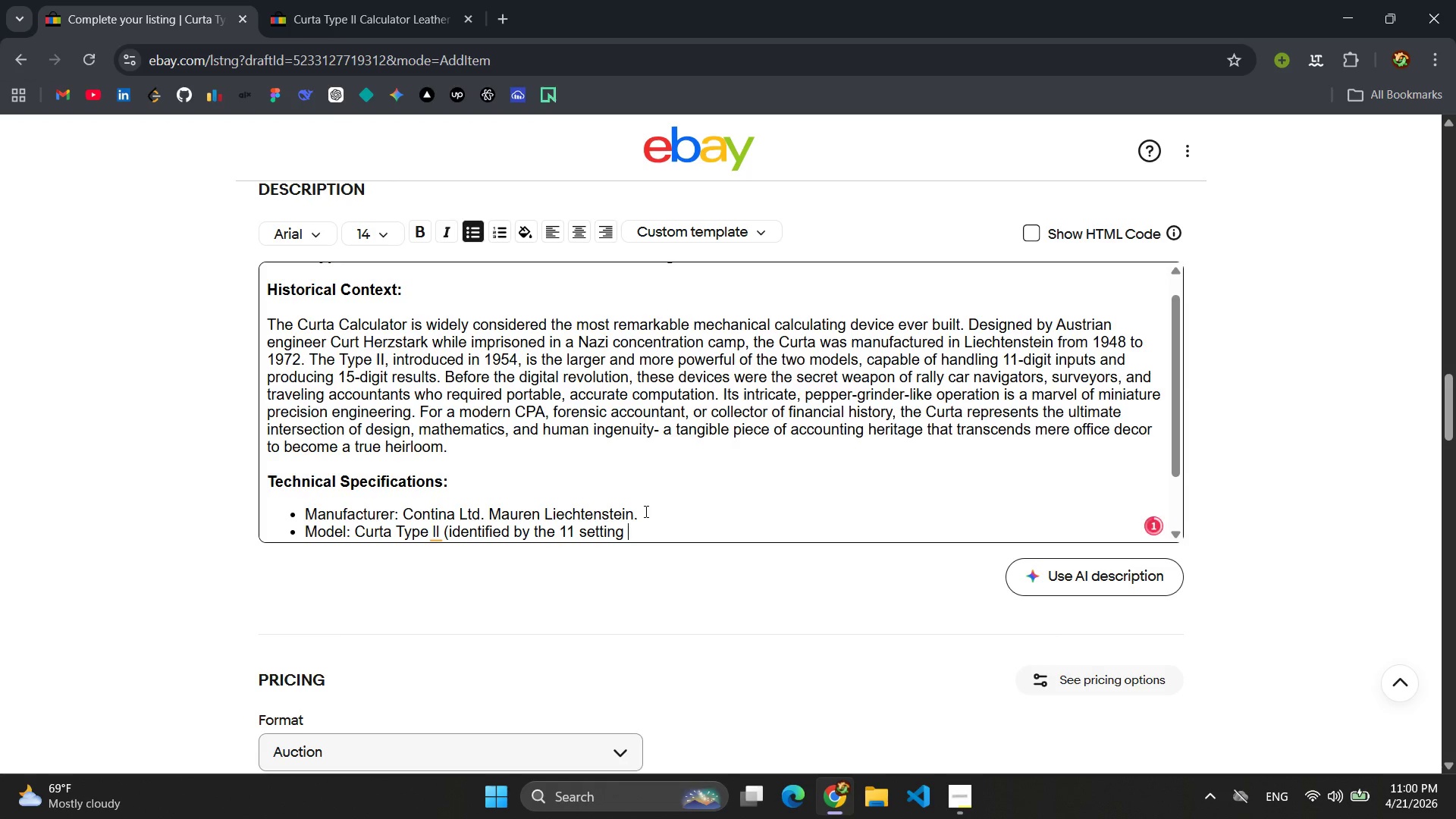 
type(know )
key(Backspace)
key(Backspace)
type(b)
 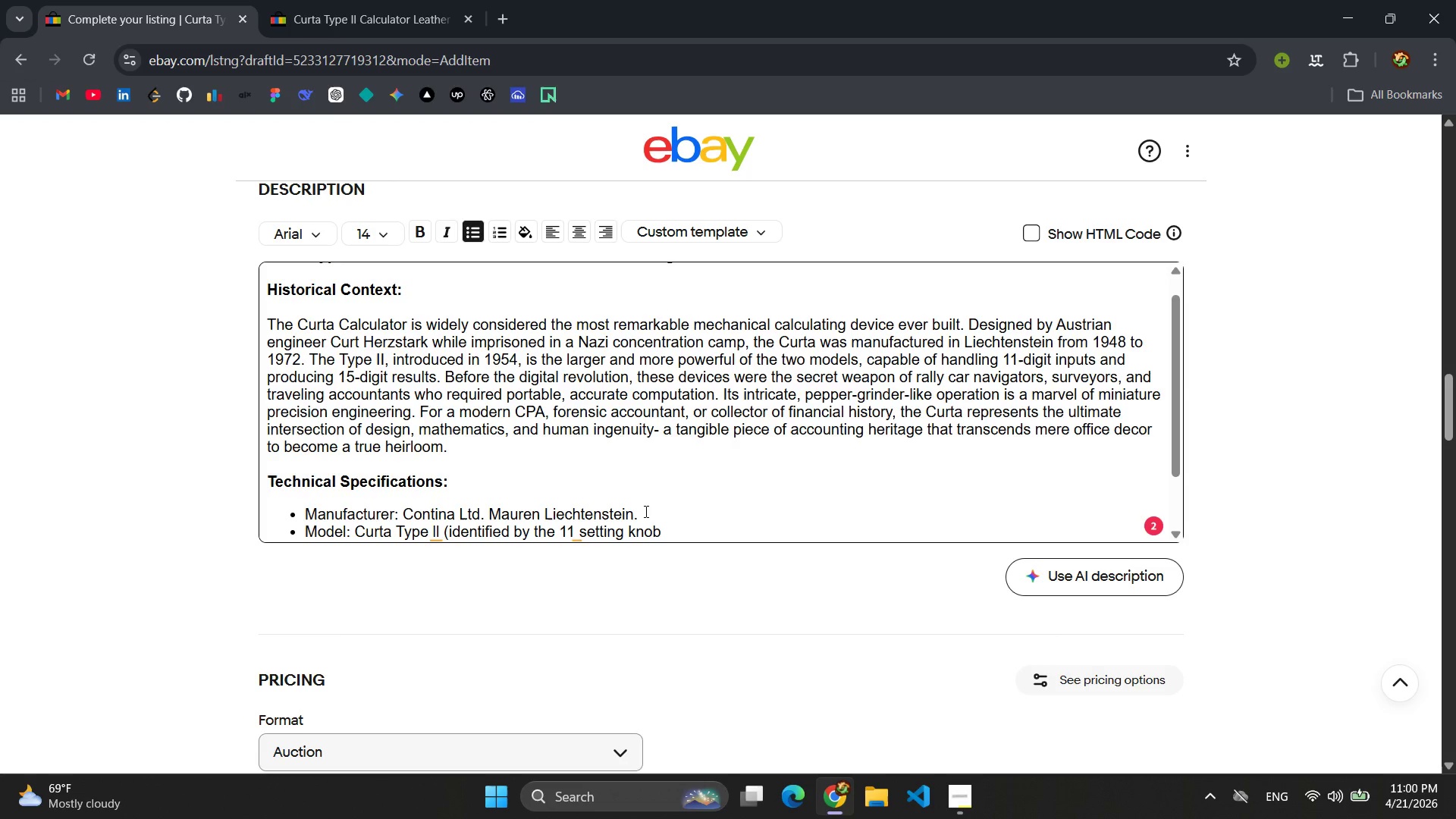 
wait(9.06)
 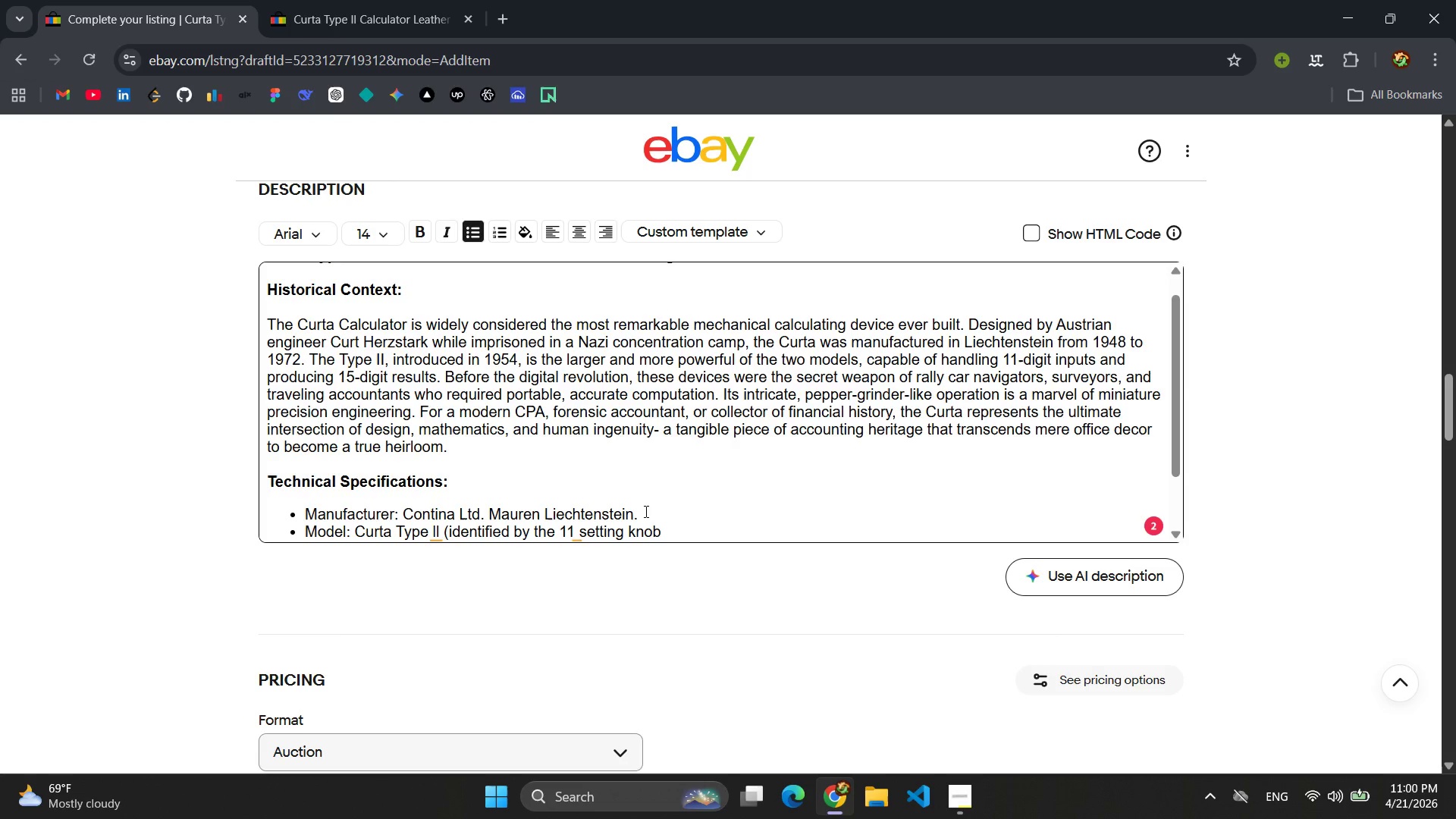 
left_click([580, 536])
 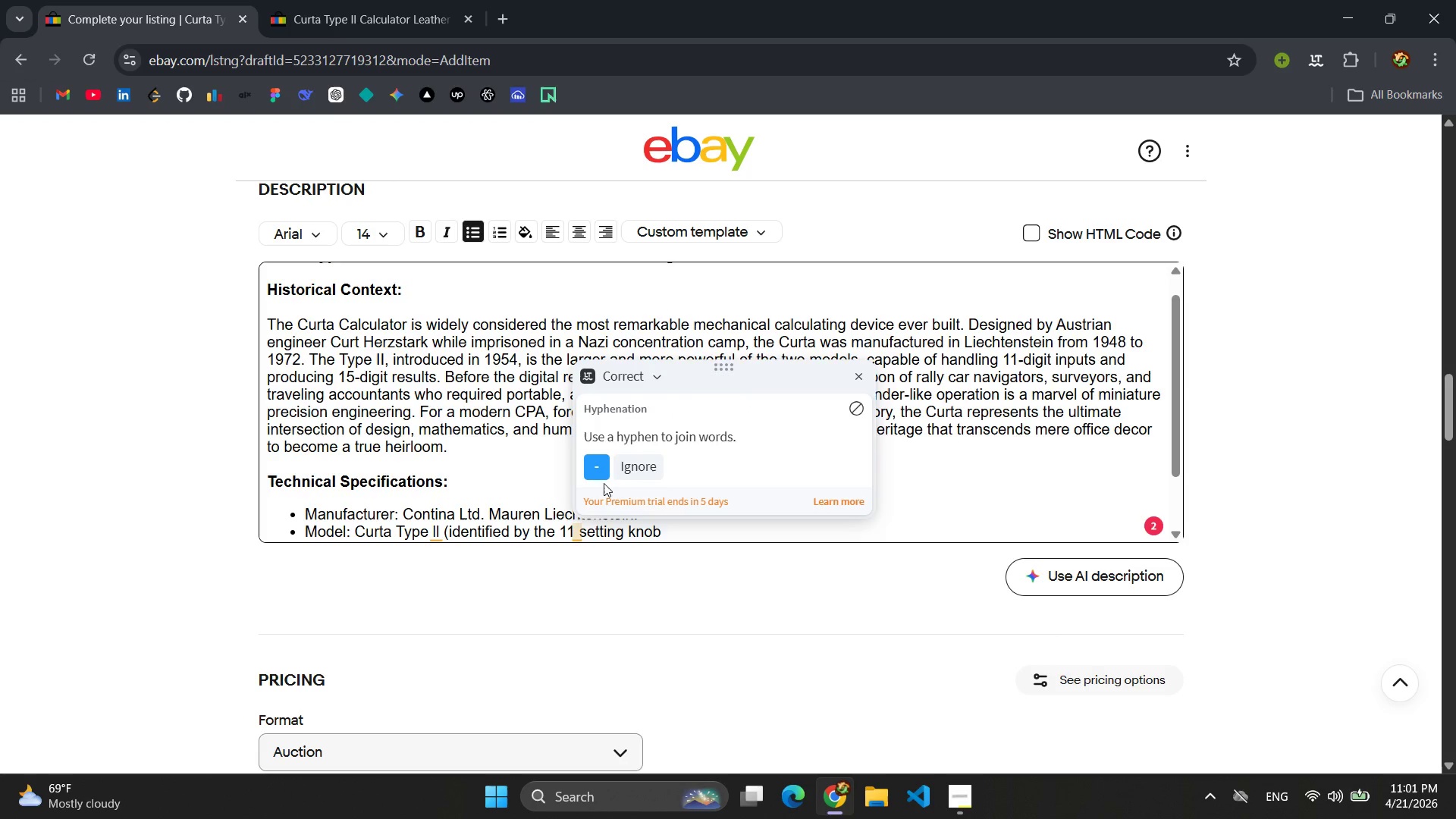 
left_click([601, 476])
 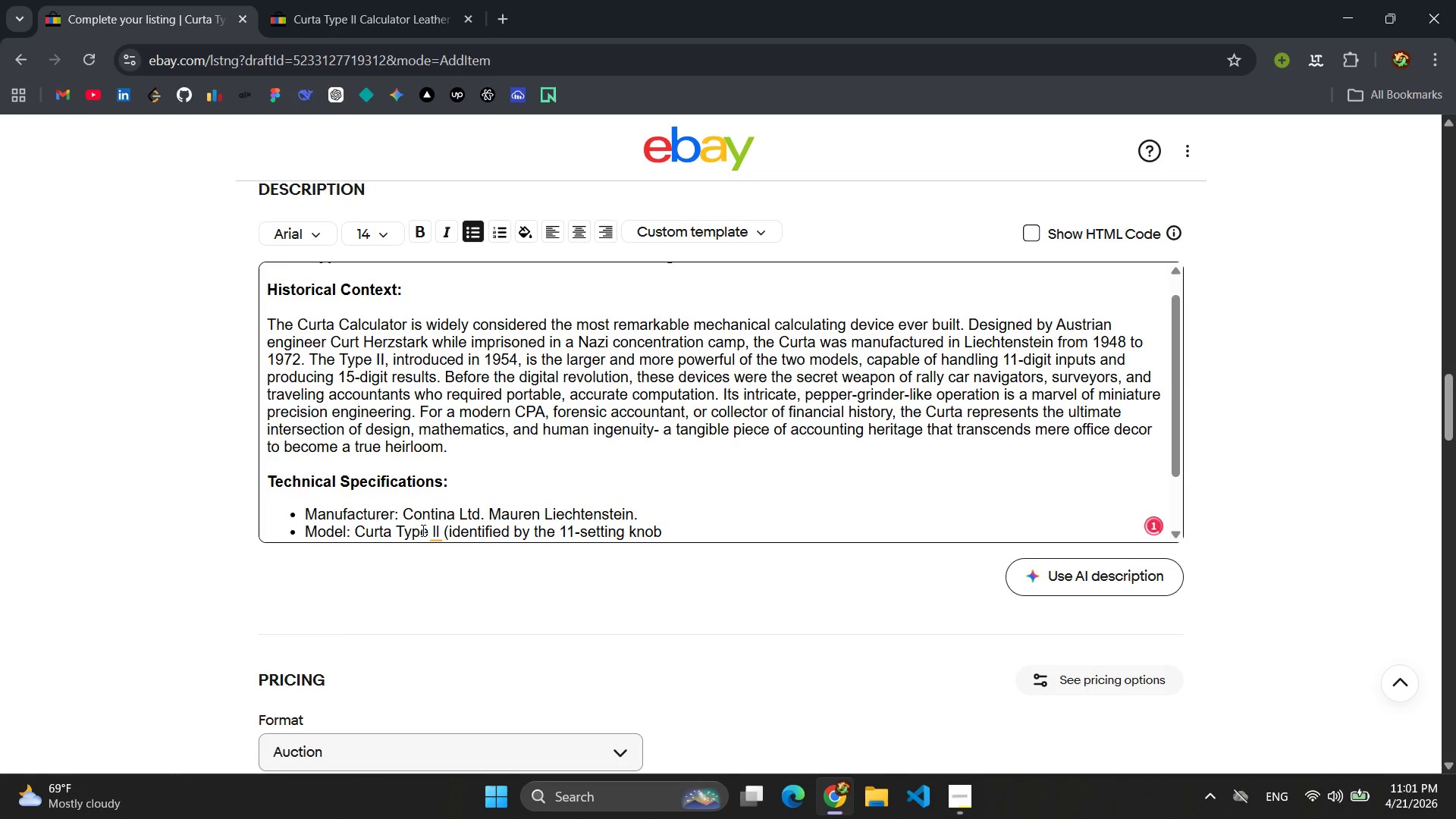 
left_click([431, 535])
 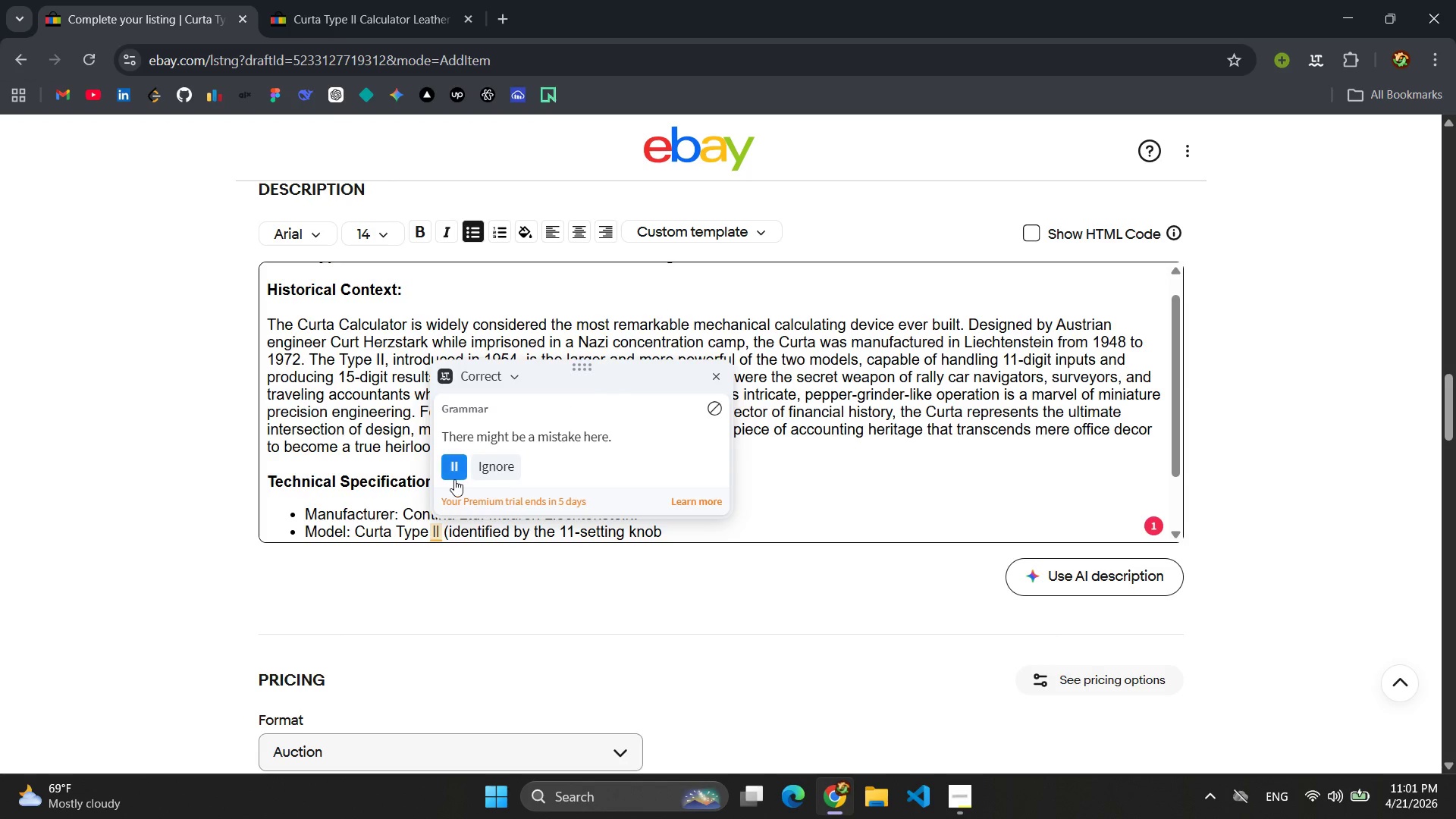 
left_click([456, 472])
 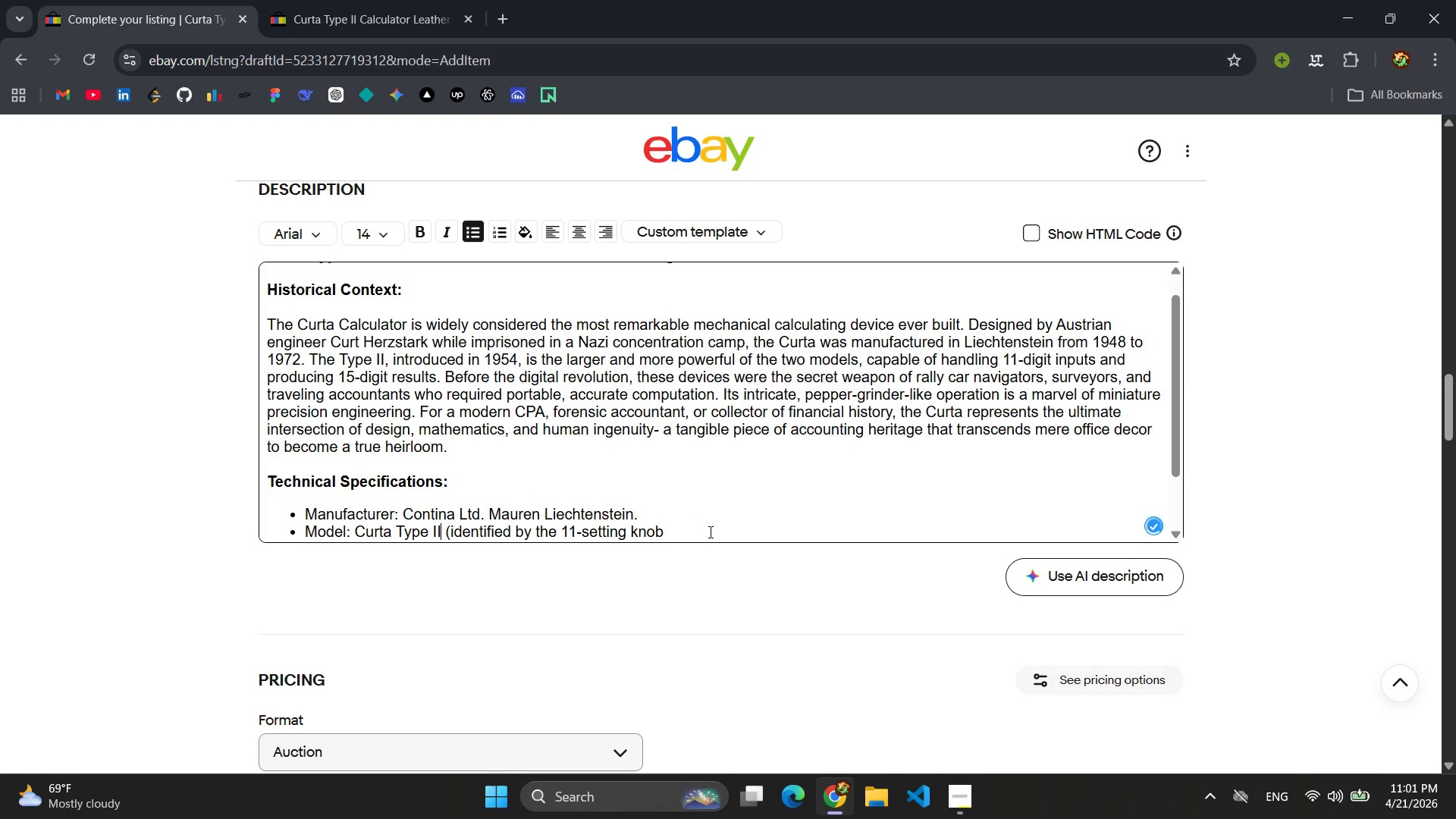 
left_click([709, 532])
 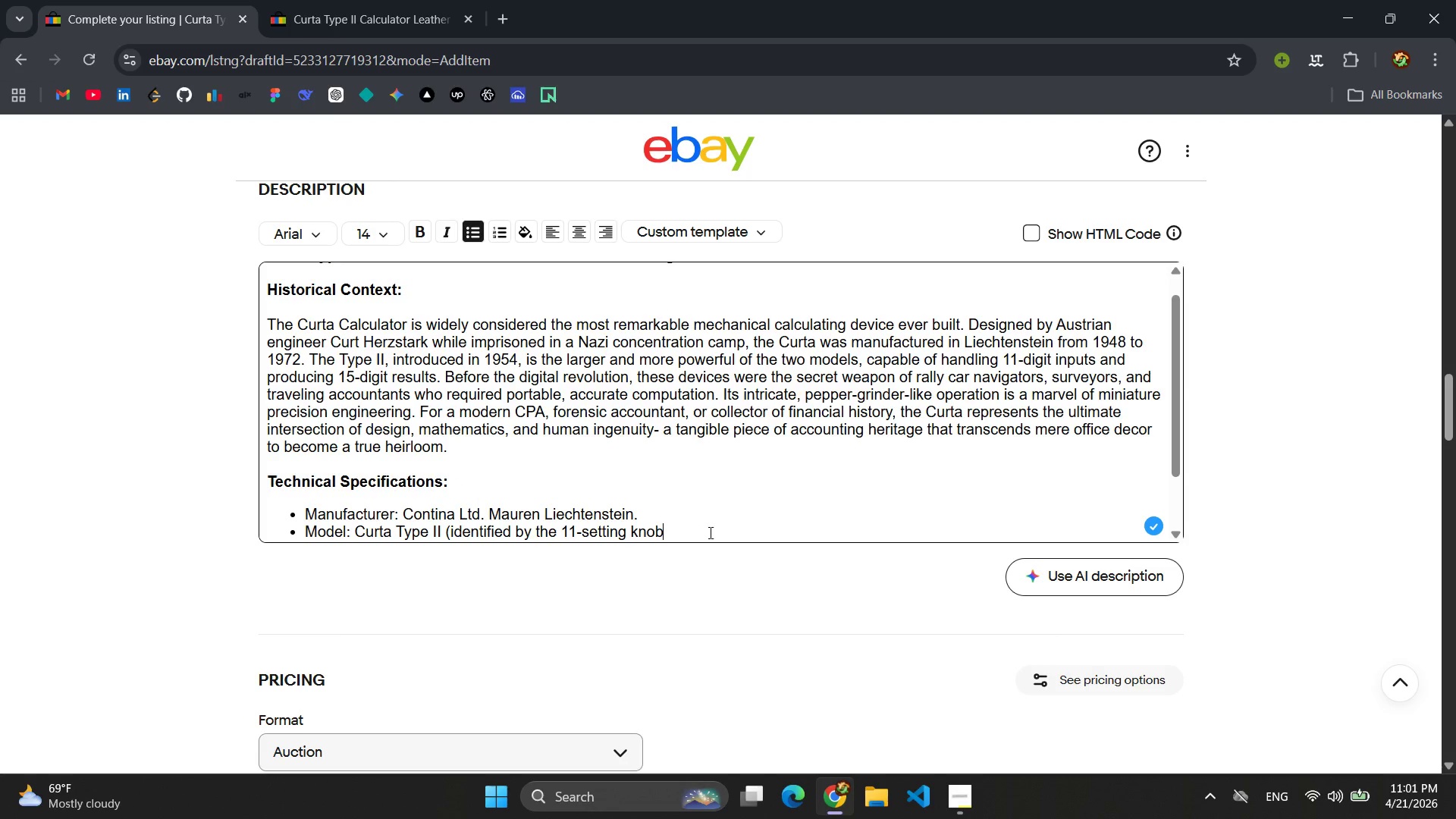 
type( on the top))
 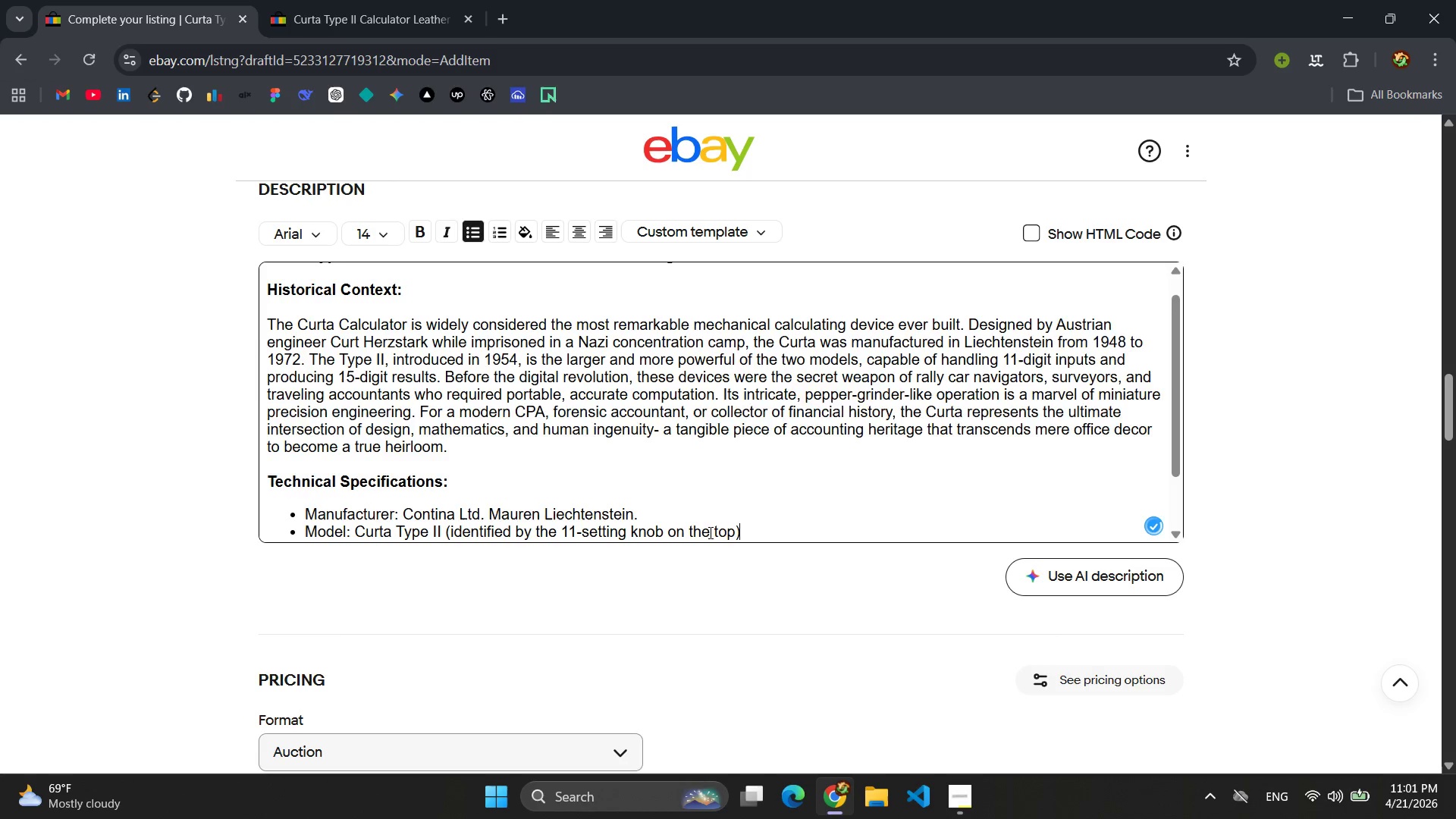 
 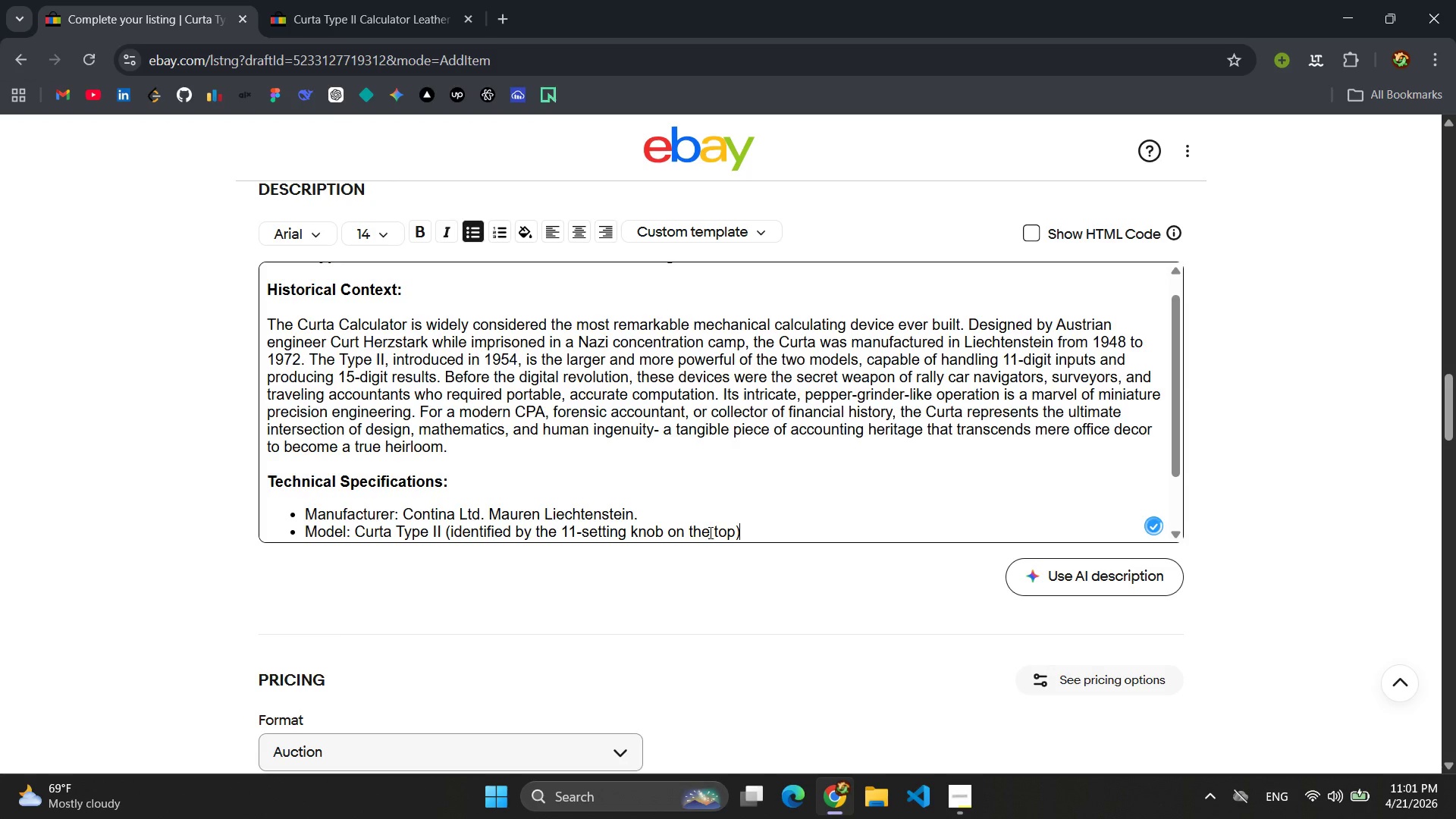 
key(Enter)
 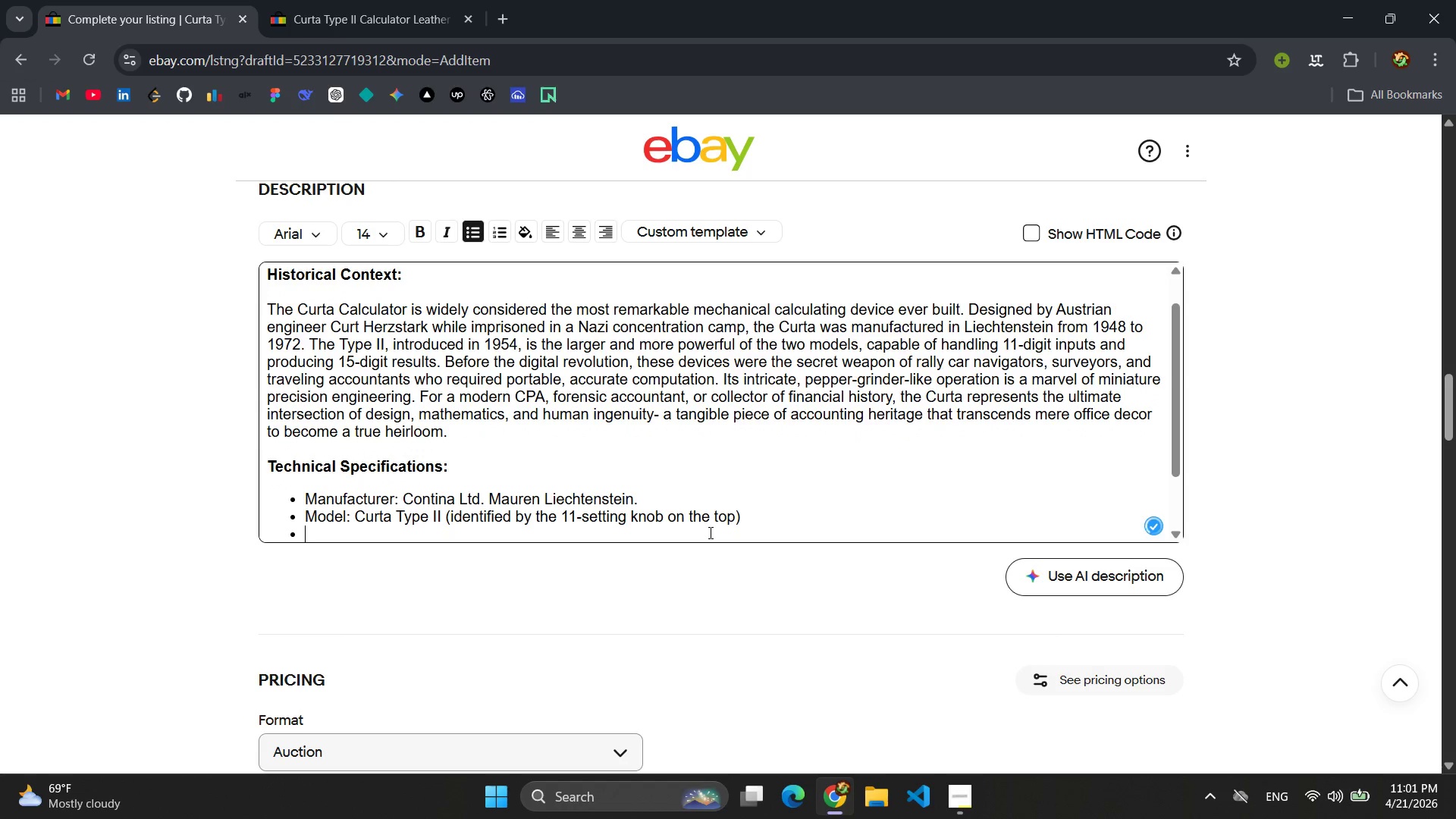 
type(Functionallyy)
key(Backspace)
key(Backspace)
key(Backspace)
type(ity )
key(Backspace)
type(: per)
key(Backspace)
key(Backspace)
key(Backspace)
type(Performs all four arithmetic operations )
key(Backspace)
type(, )
 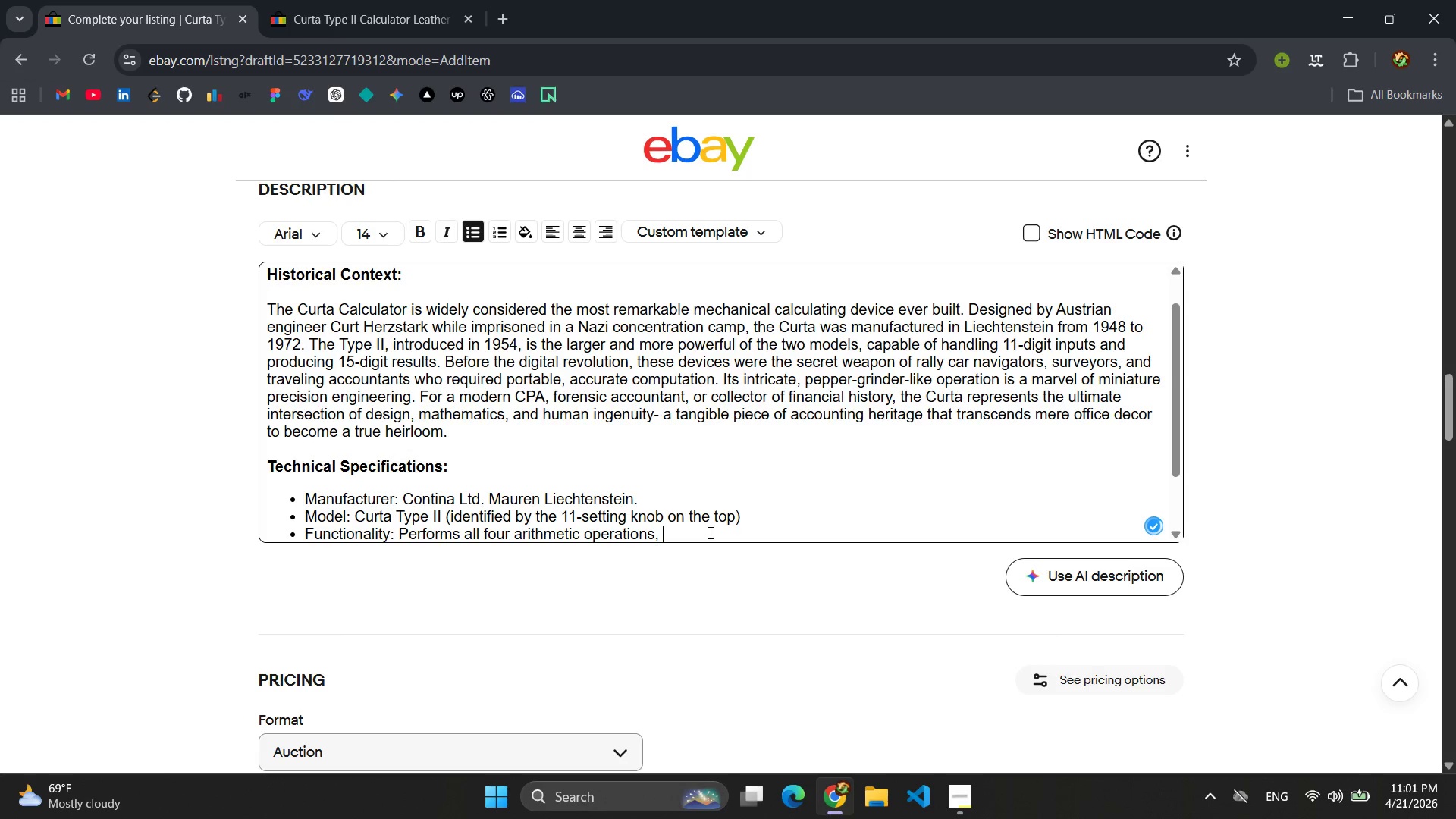 
wait(11.22)
 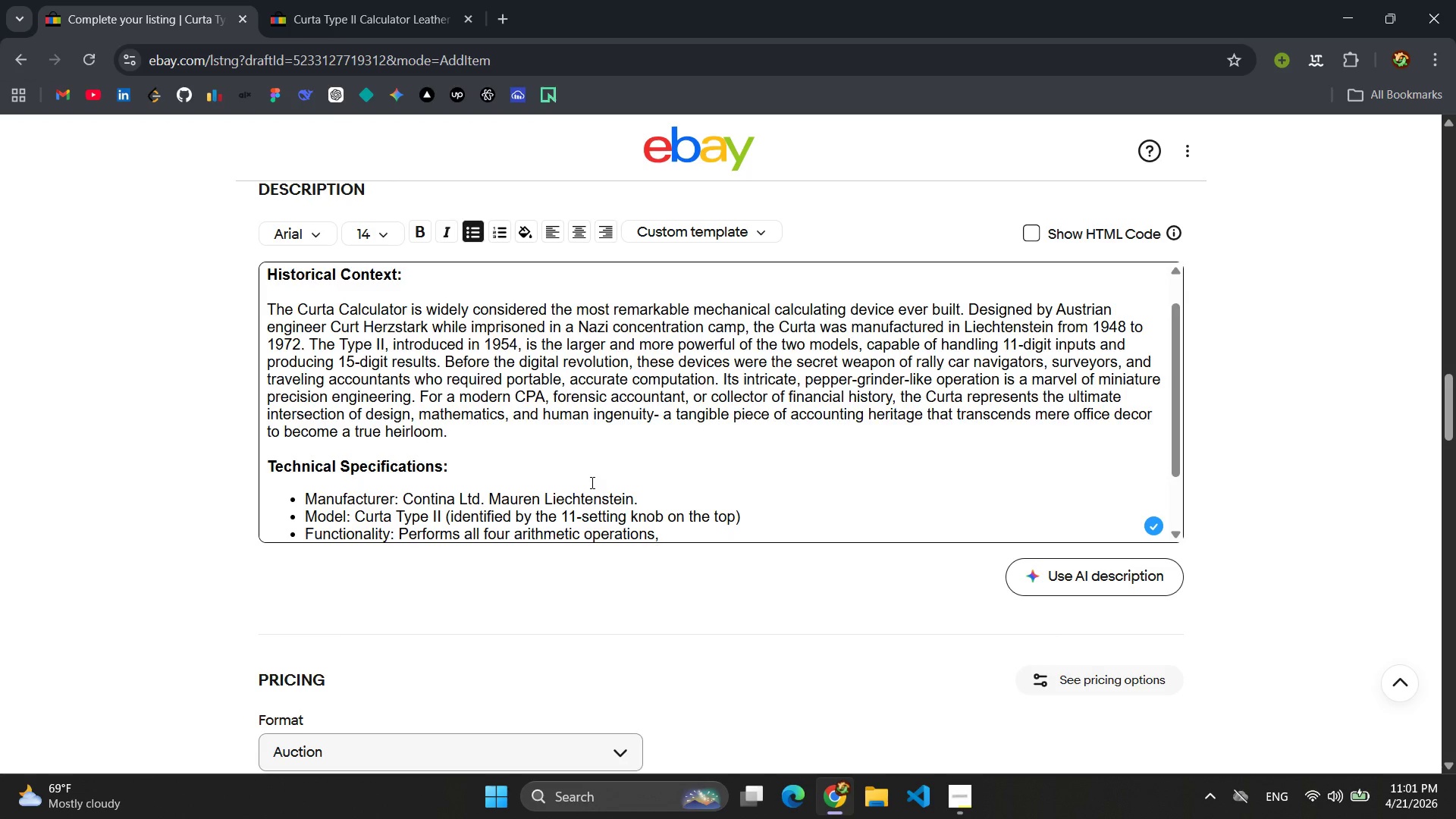 
type(automatic muli)
key(Backspace)
type(tiplication and division )
key(Backspace)
 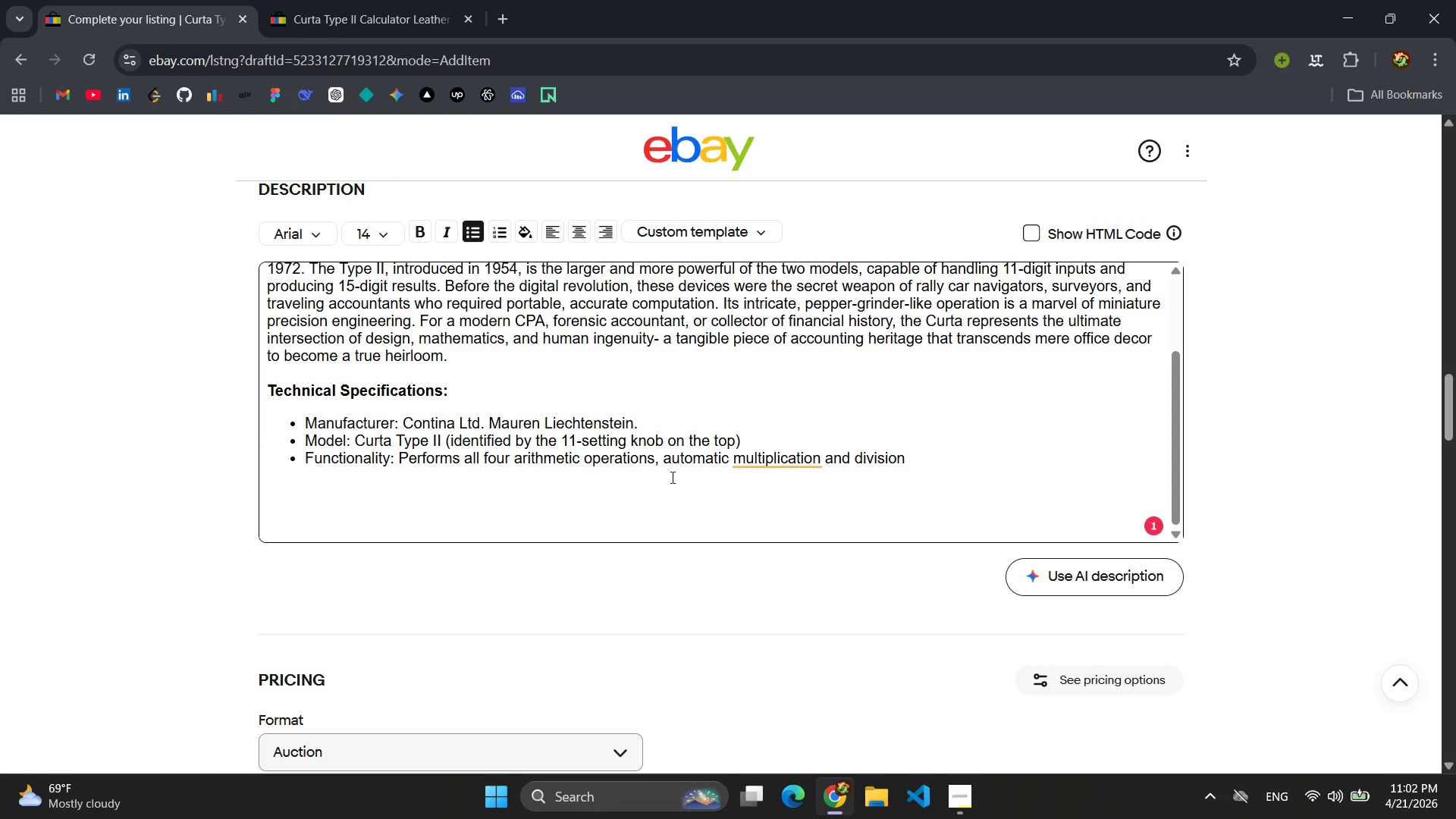 
wait(10.42)
 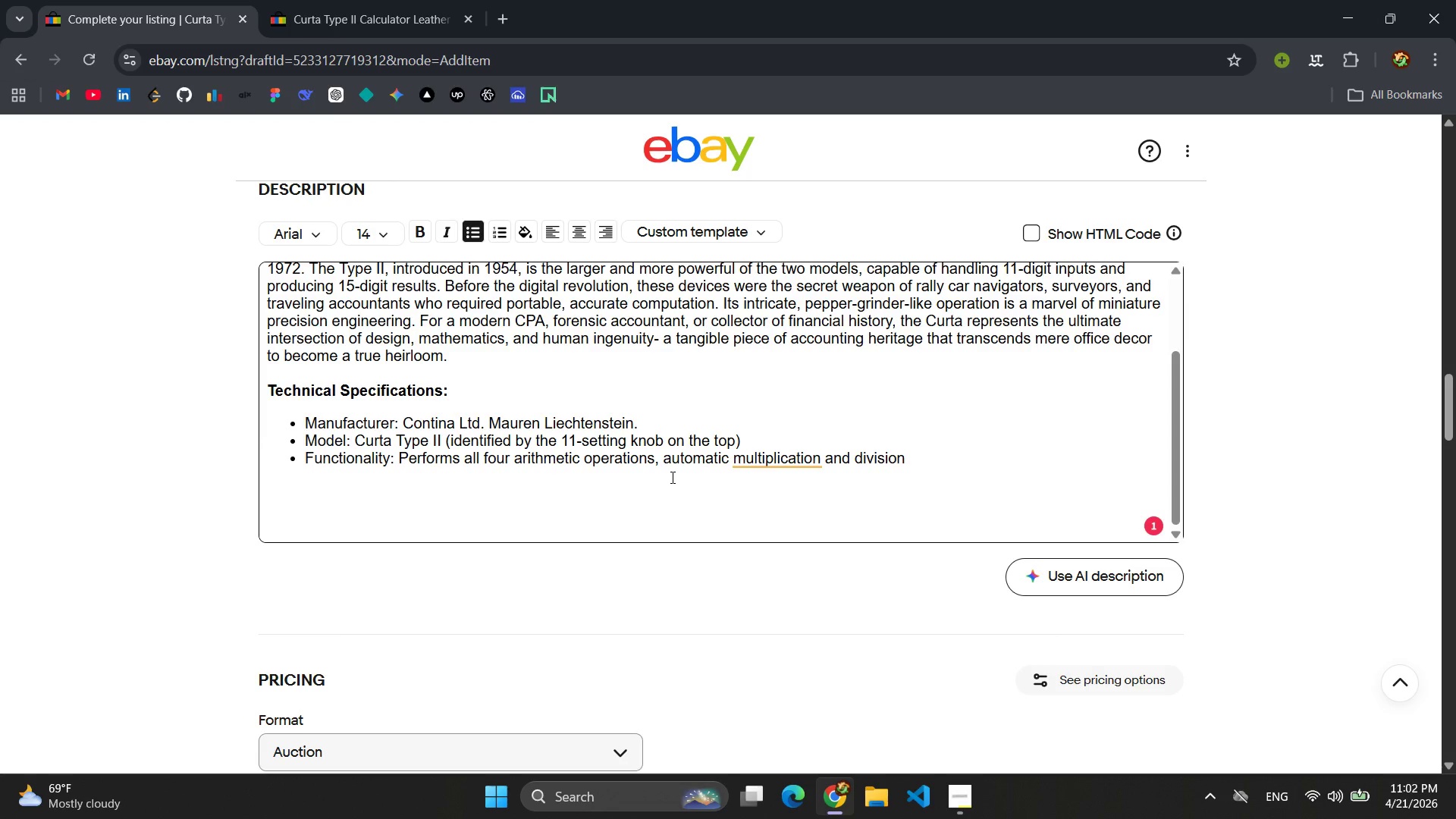 
left_click([764, 455])
 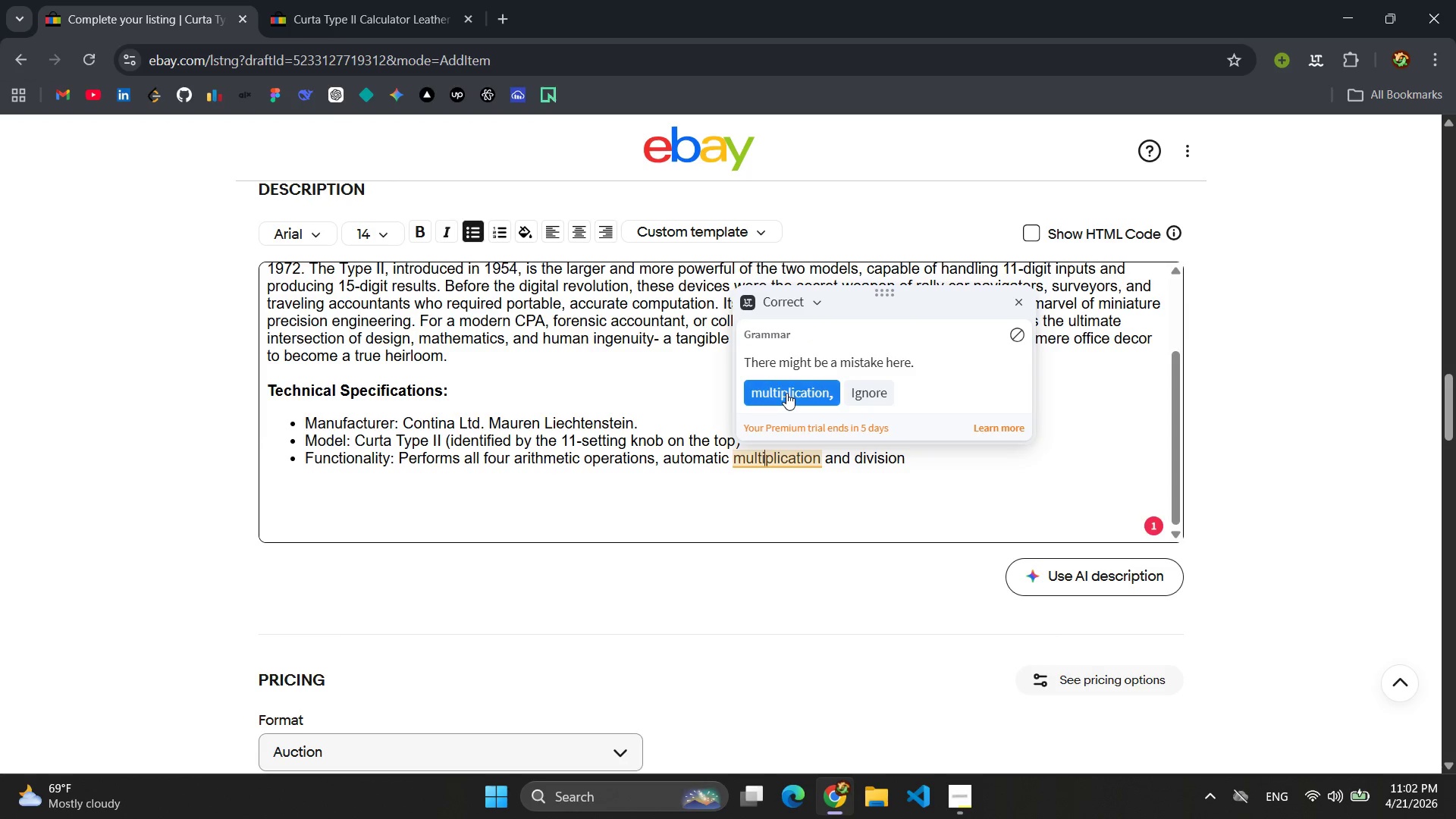 
left_click([786, 393])
 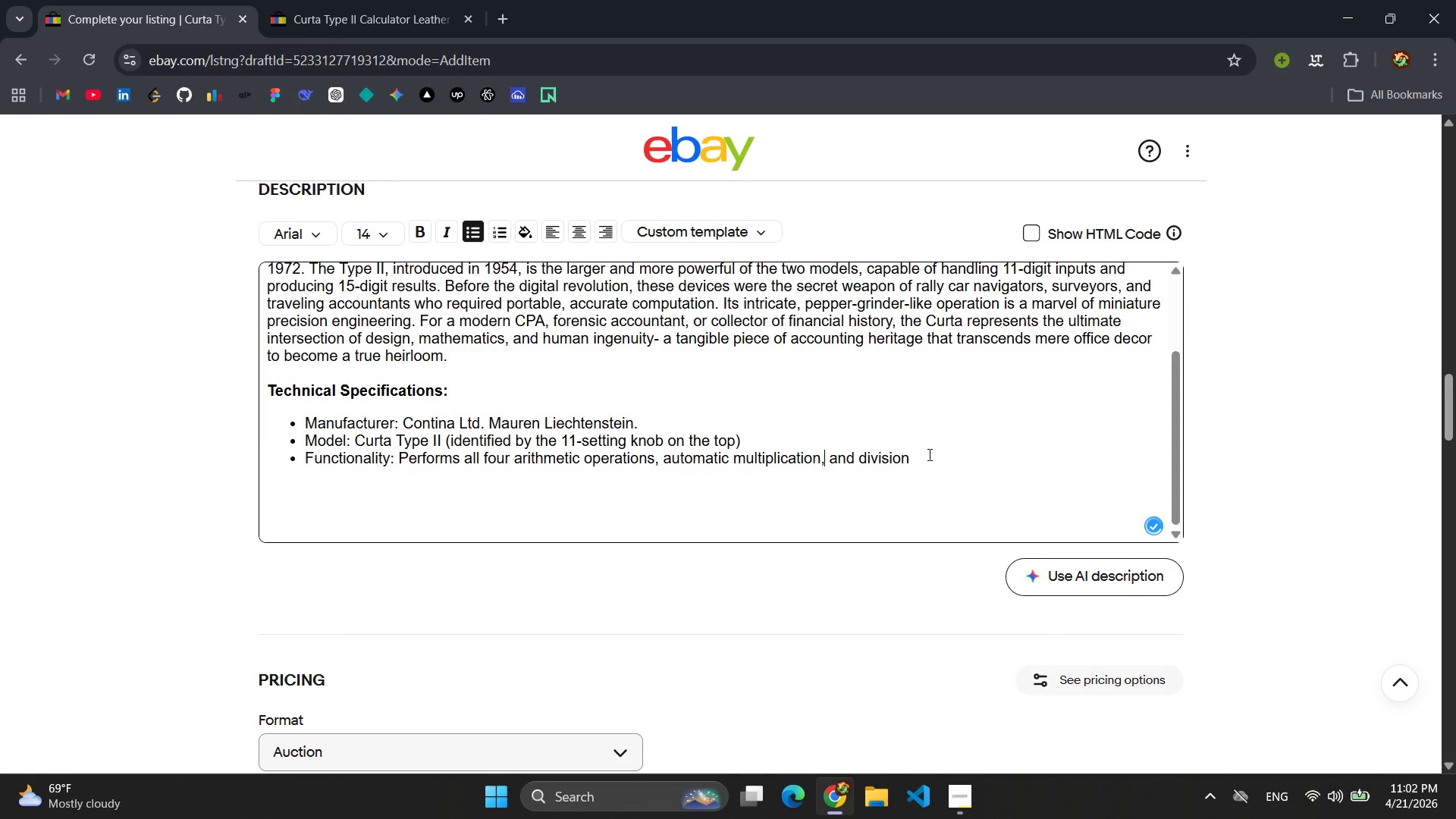 
left_click([929, 456])
 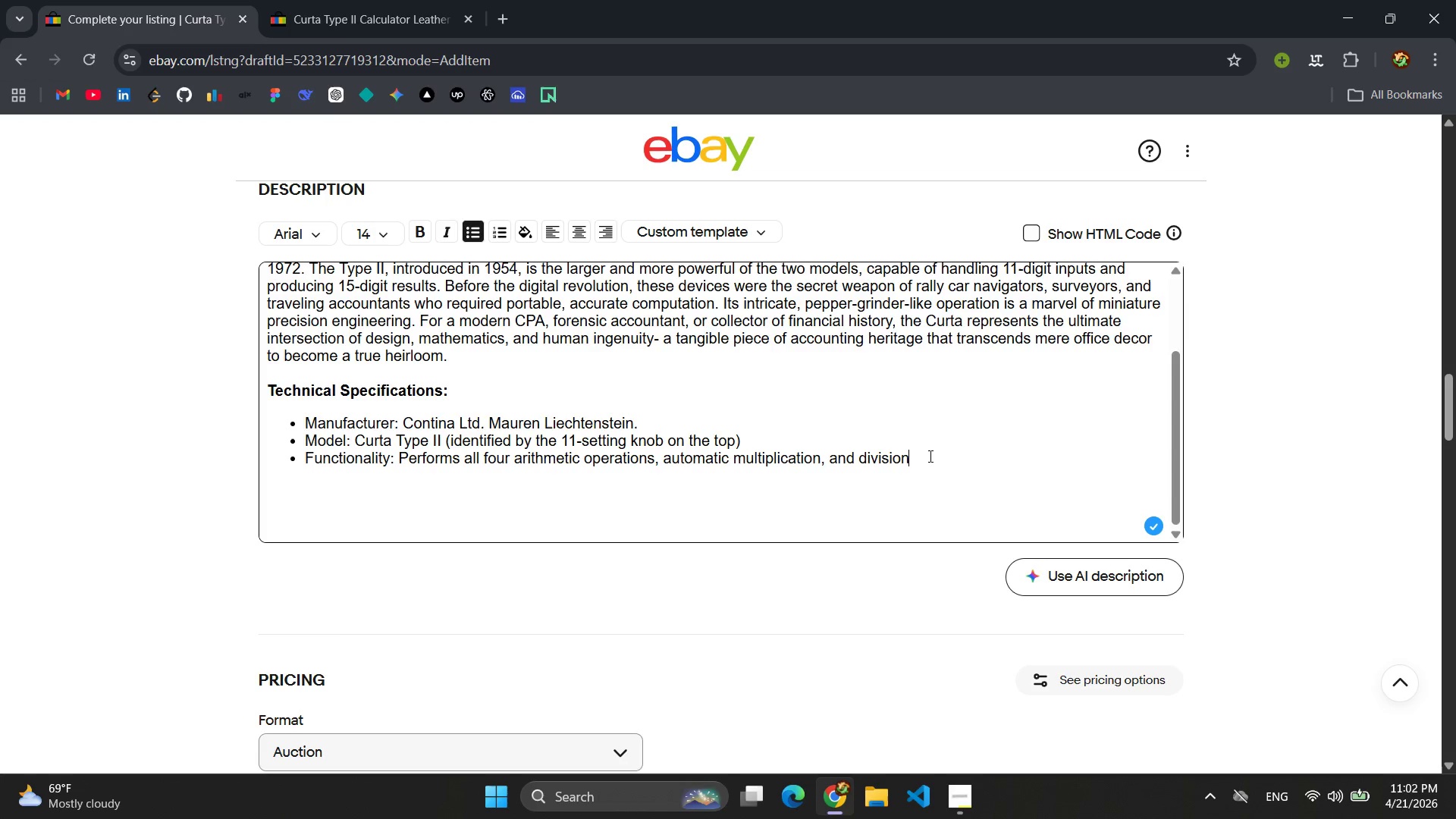 
wait(6.94)
 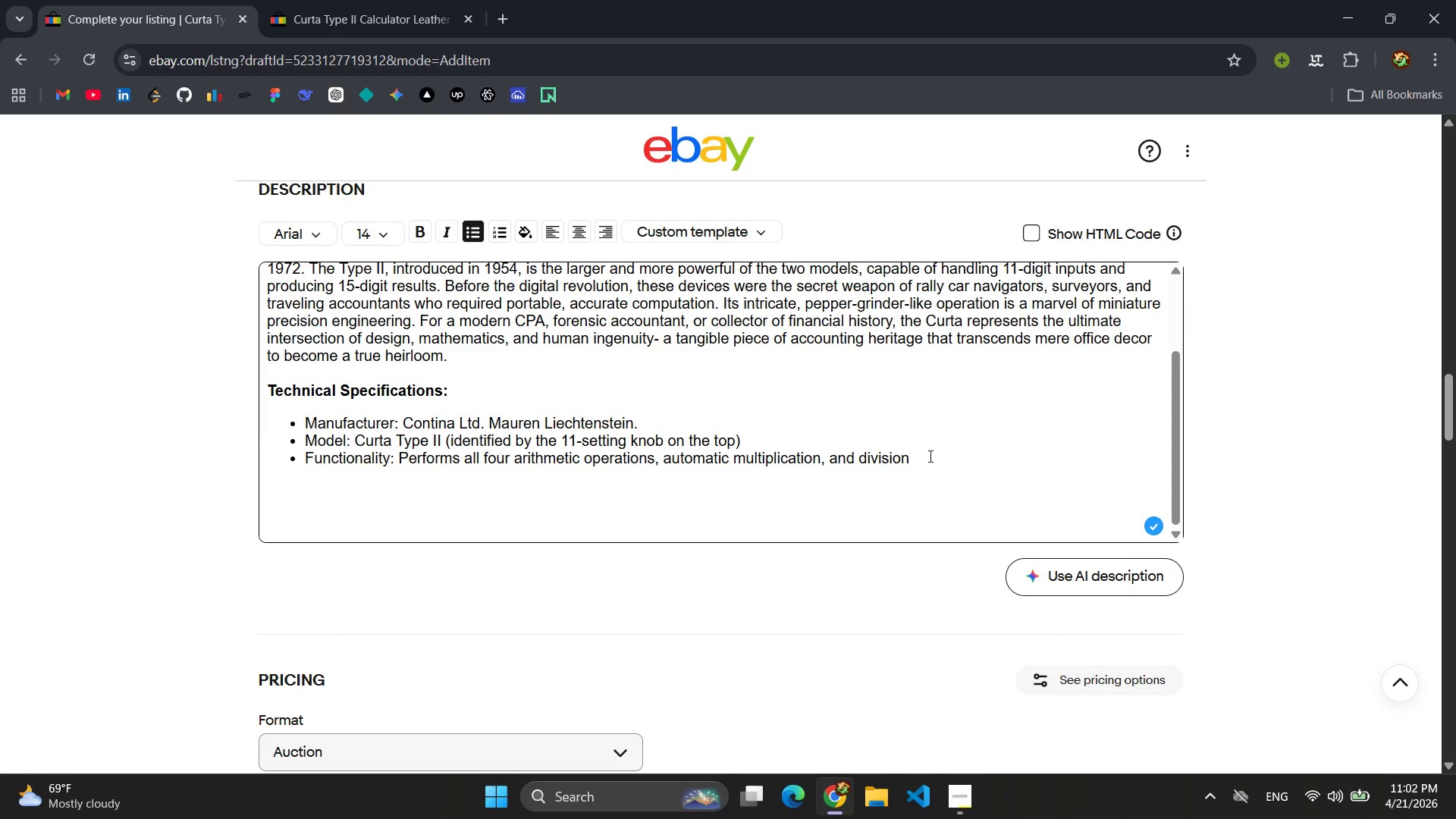 
type( )
key(Backspace)
type( )
key(Backspace)
type(, and can calculate square roots using )
 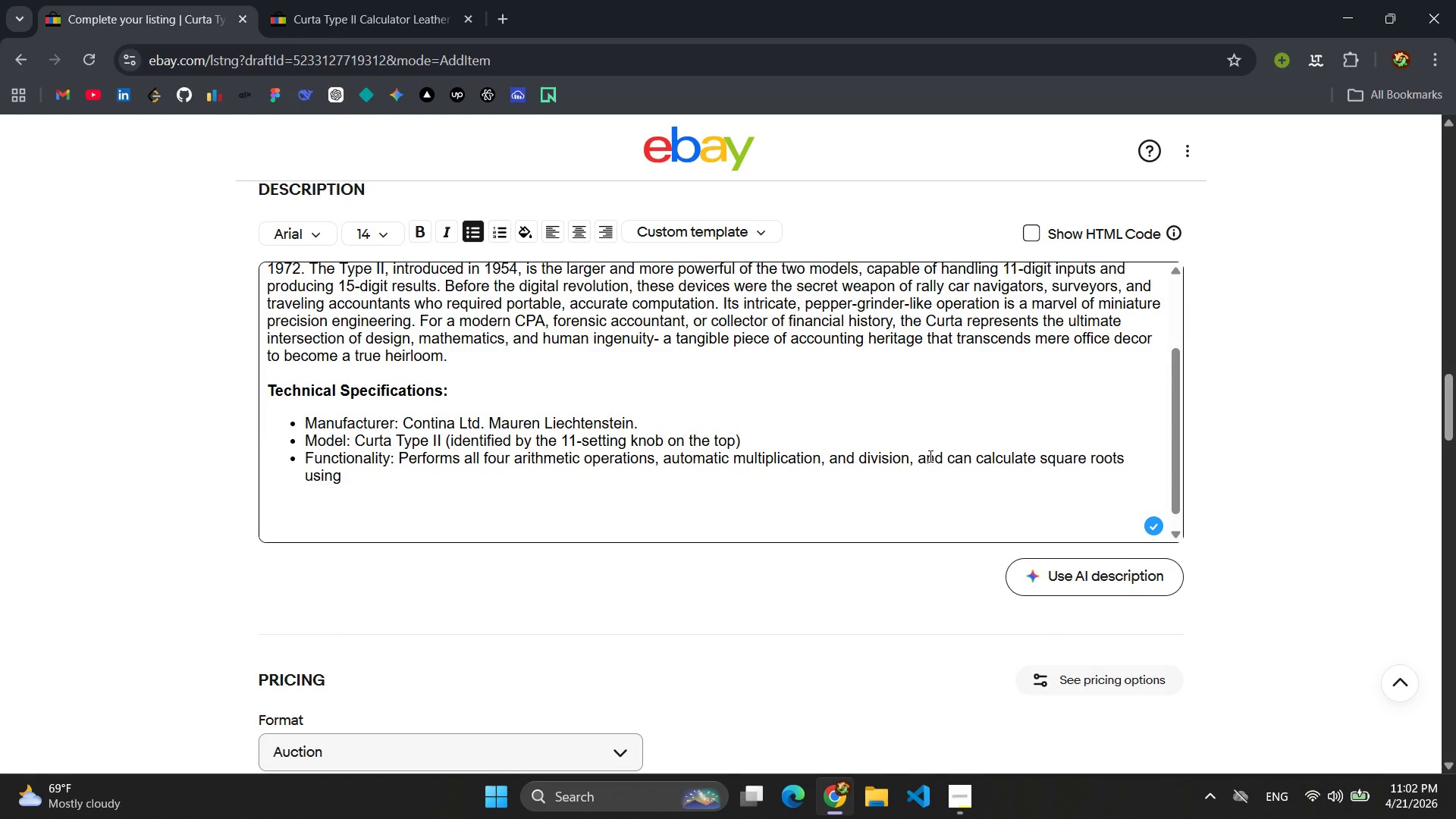 
wait(11.19)
 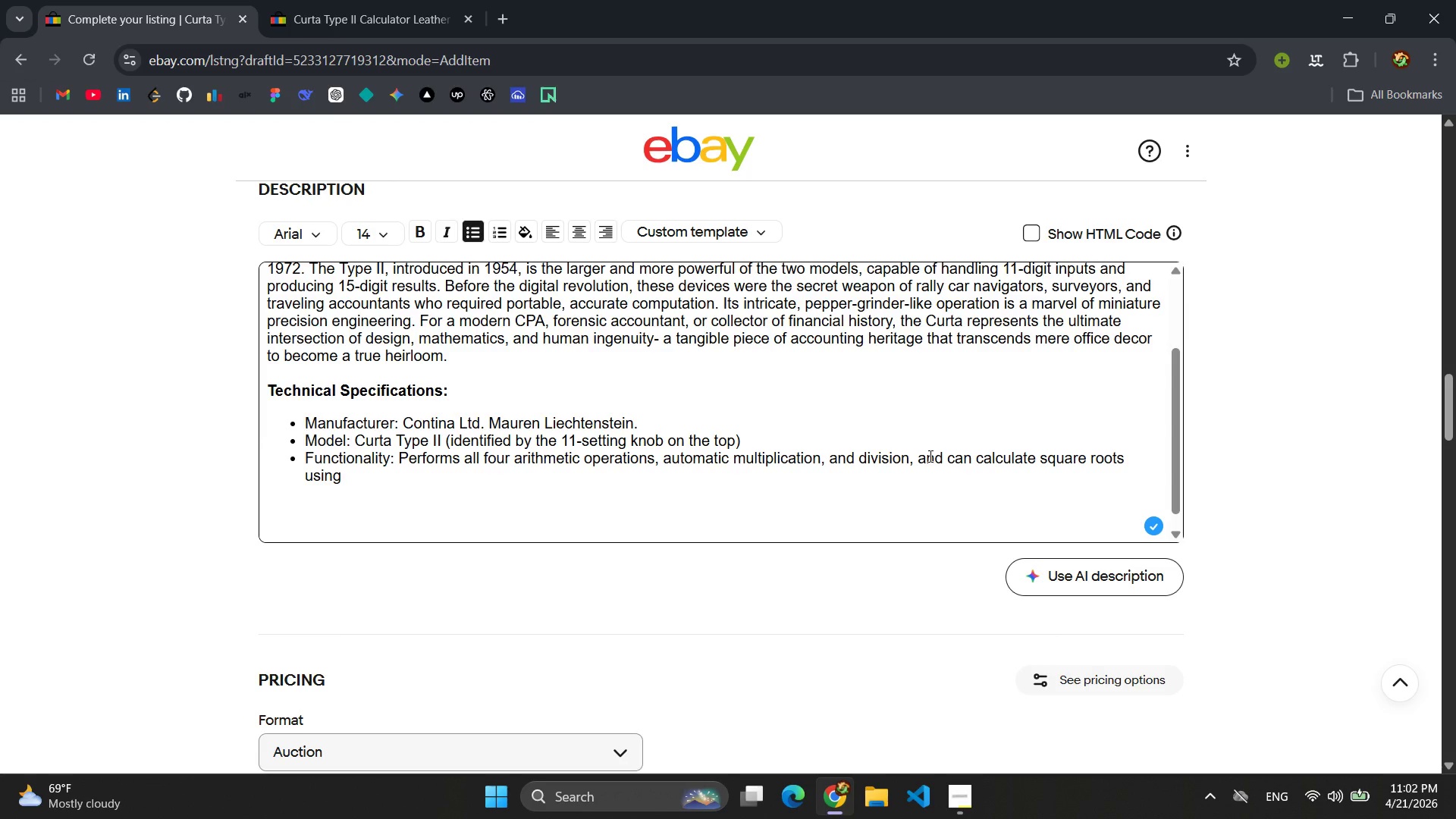 
key(Backspace)
 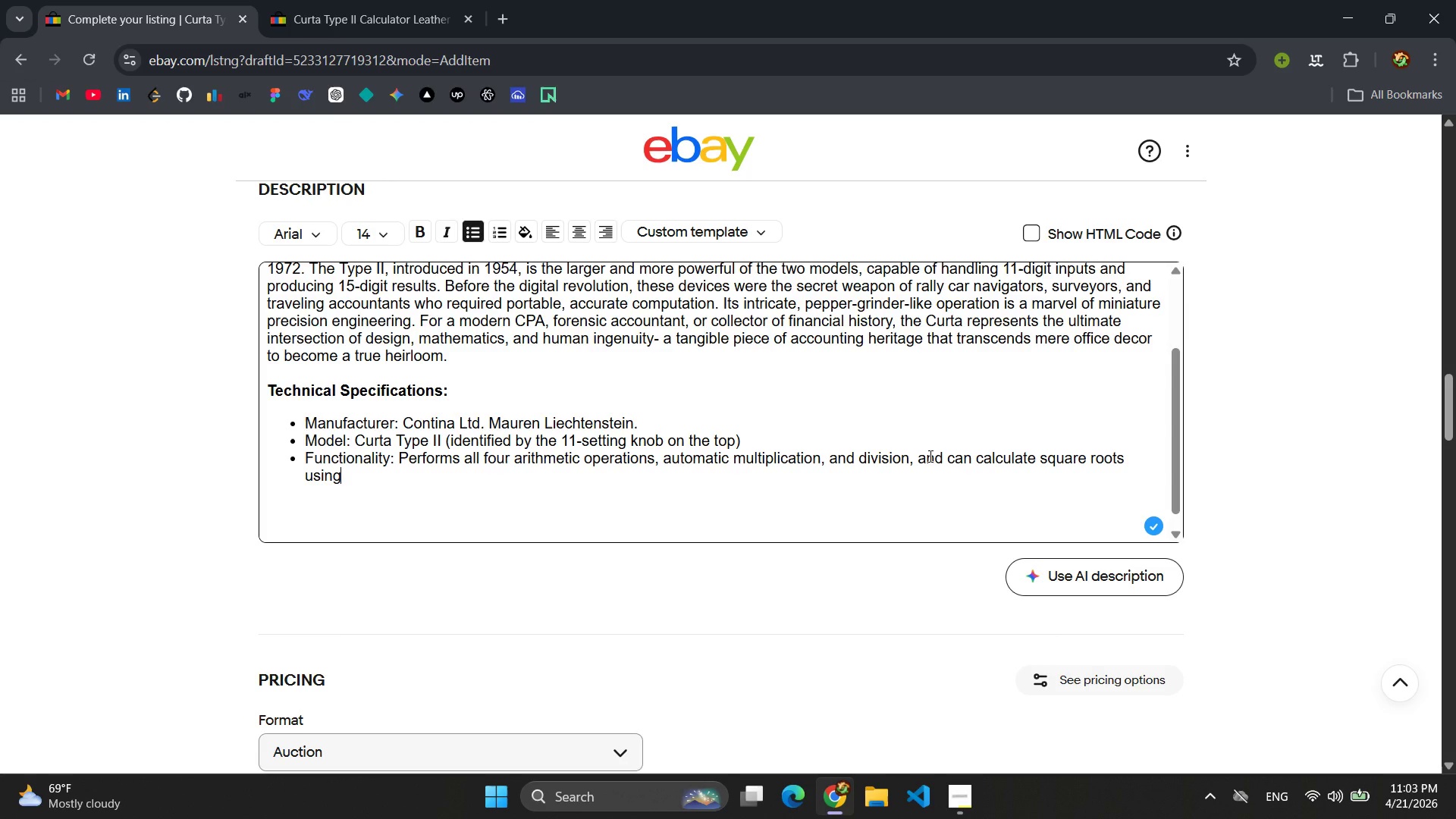 
wait(9.95)
 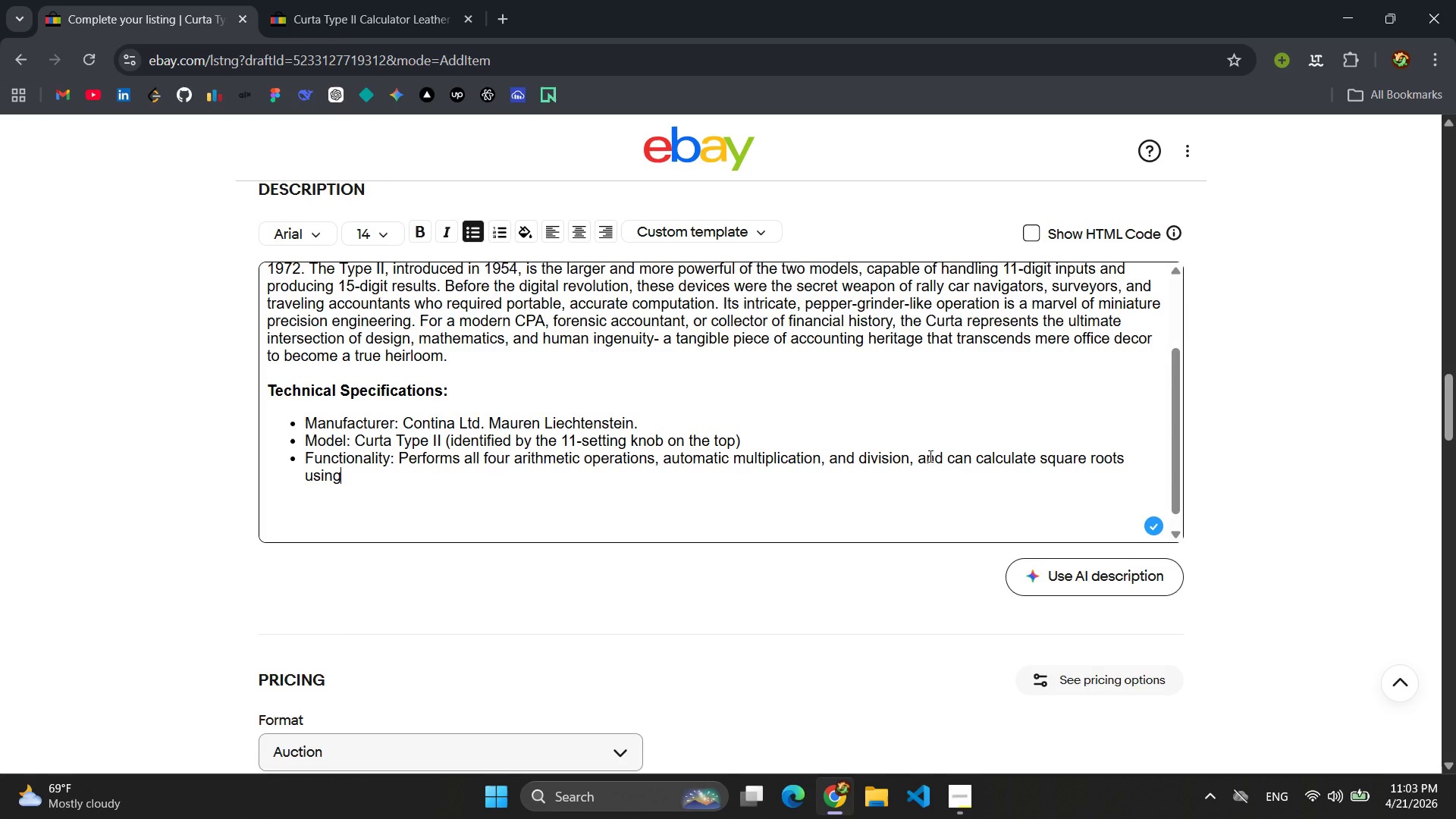 
key(Space)
 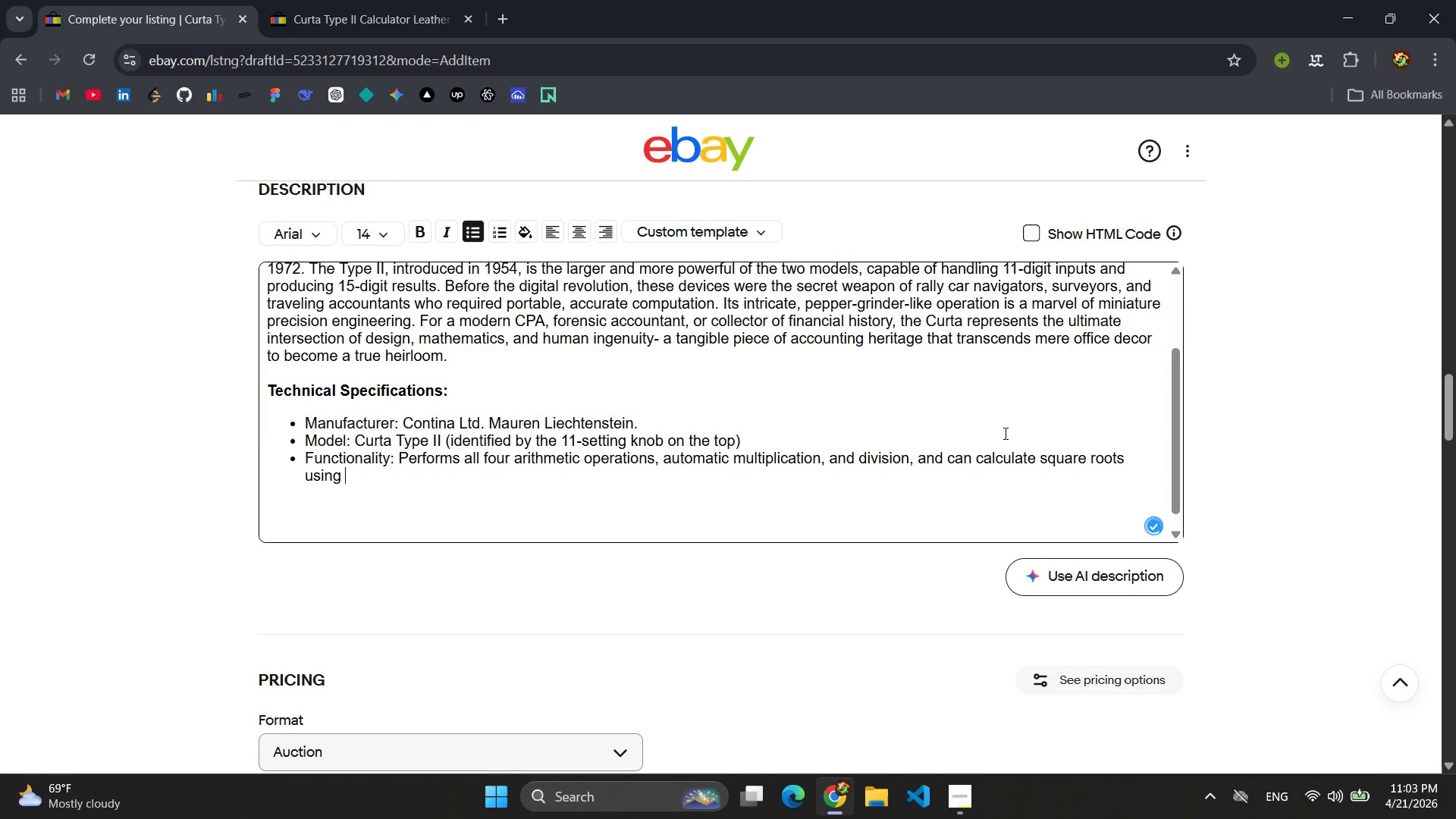 
key(Backspace)
 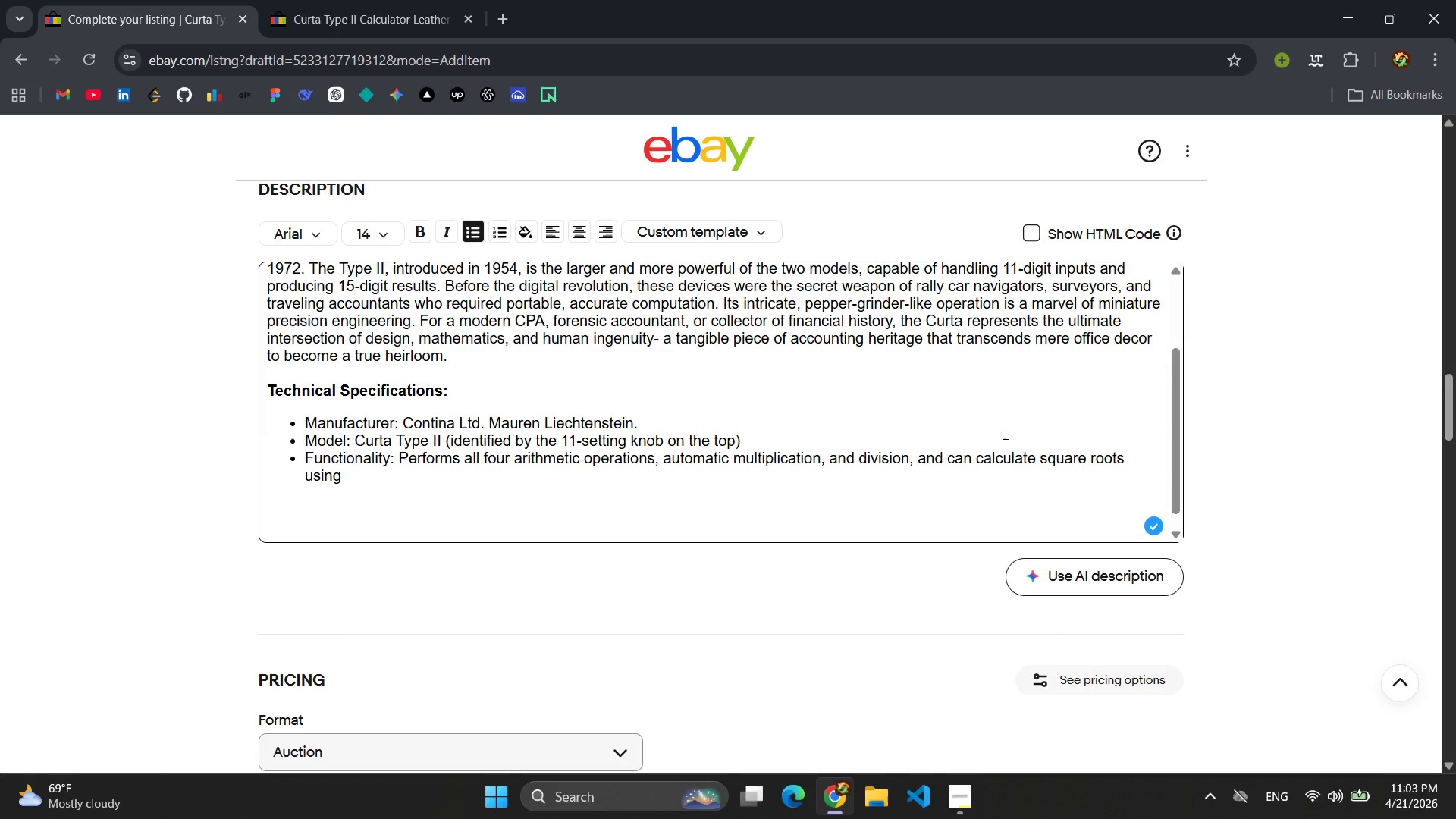 
wait(9.34)
 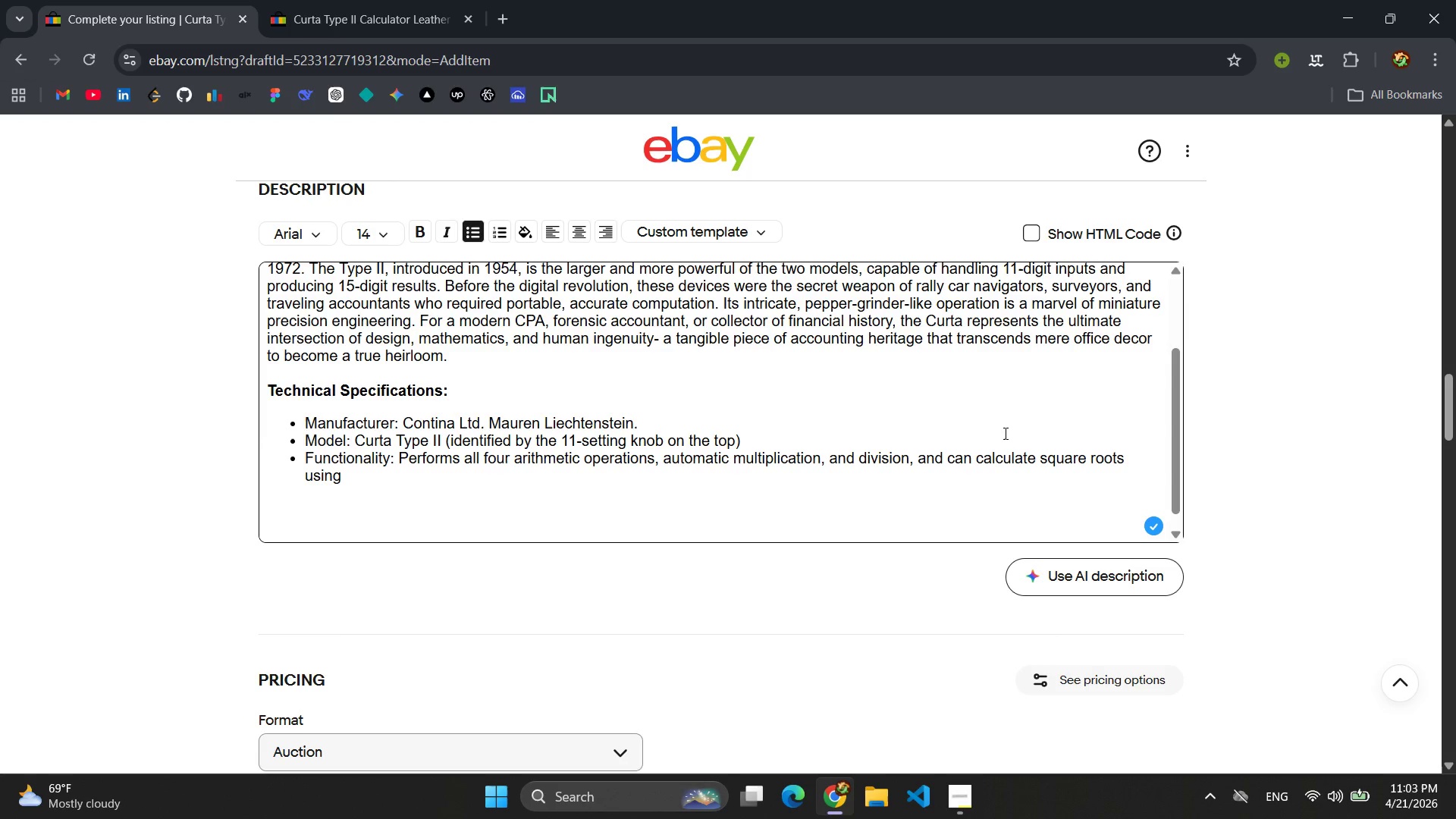 
key(Backspace)
key(Backspace)
key(Backspace)
key(Backspace)
key(Backspace)
type(suing)
key(Backspace)
key(Backspace)
key(Backspace)
key(Backspace)
key(Backspace)
type(usn)
key(Backspace)
type(ing a standard iterative method )
key(Backspace)
 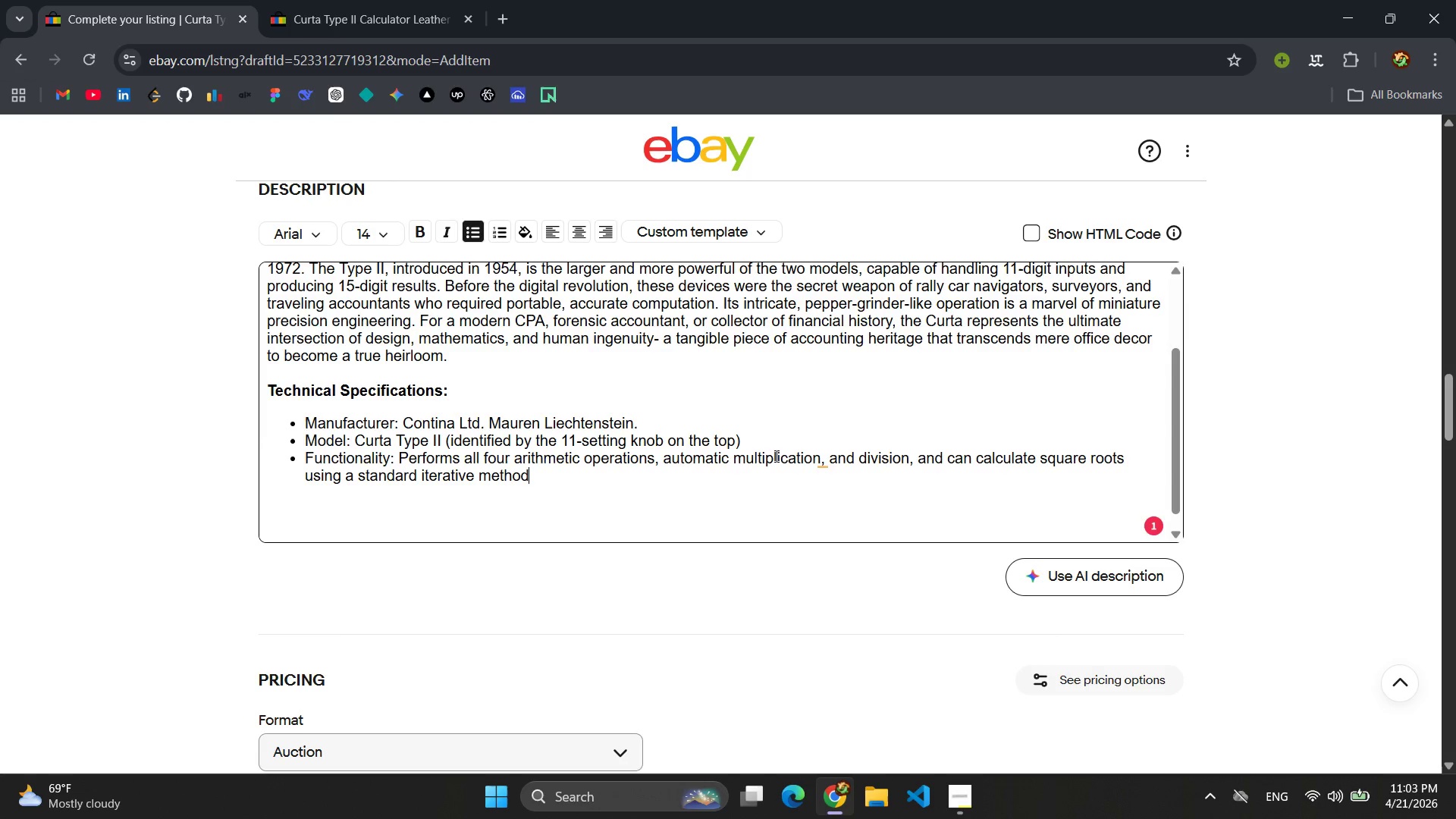 
left_click([827, 464])
 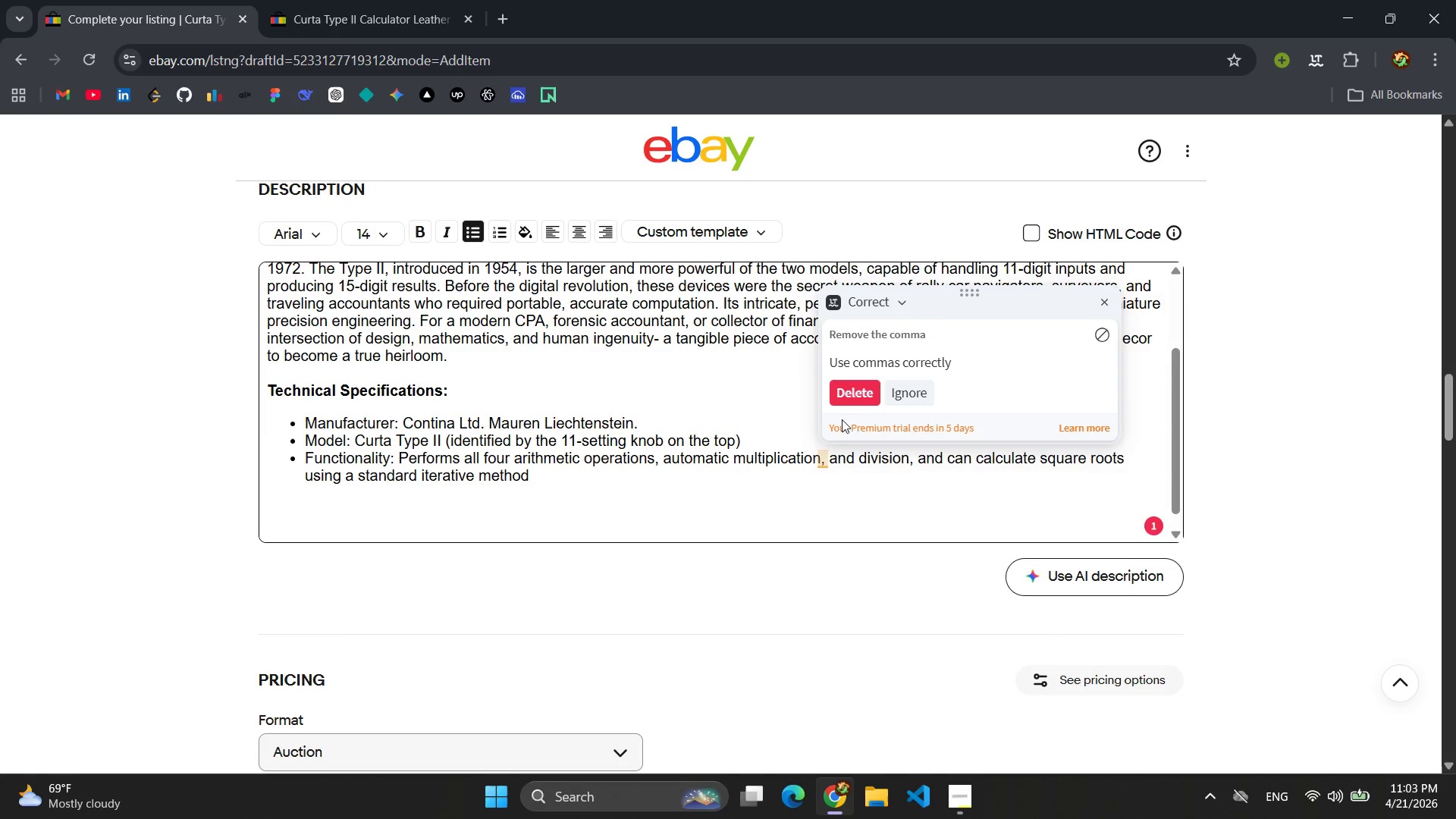 
left_click([856, 399])
 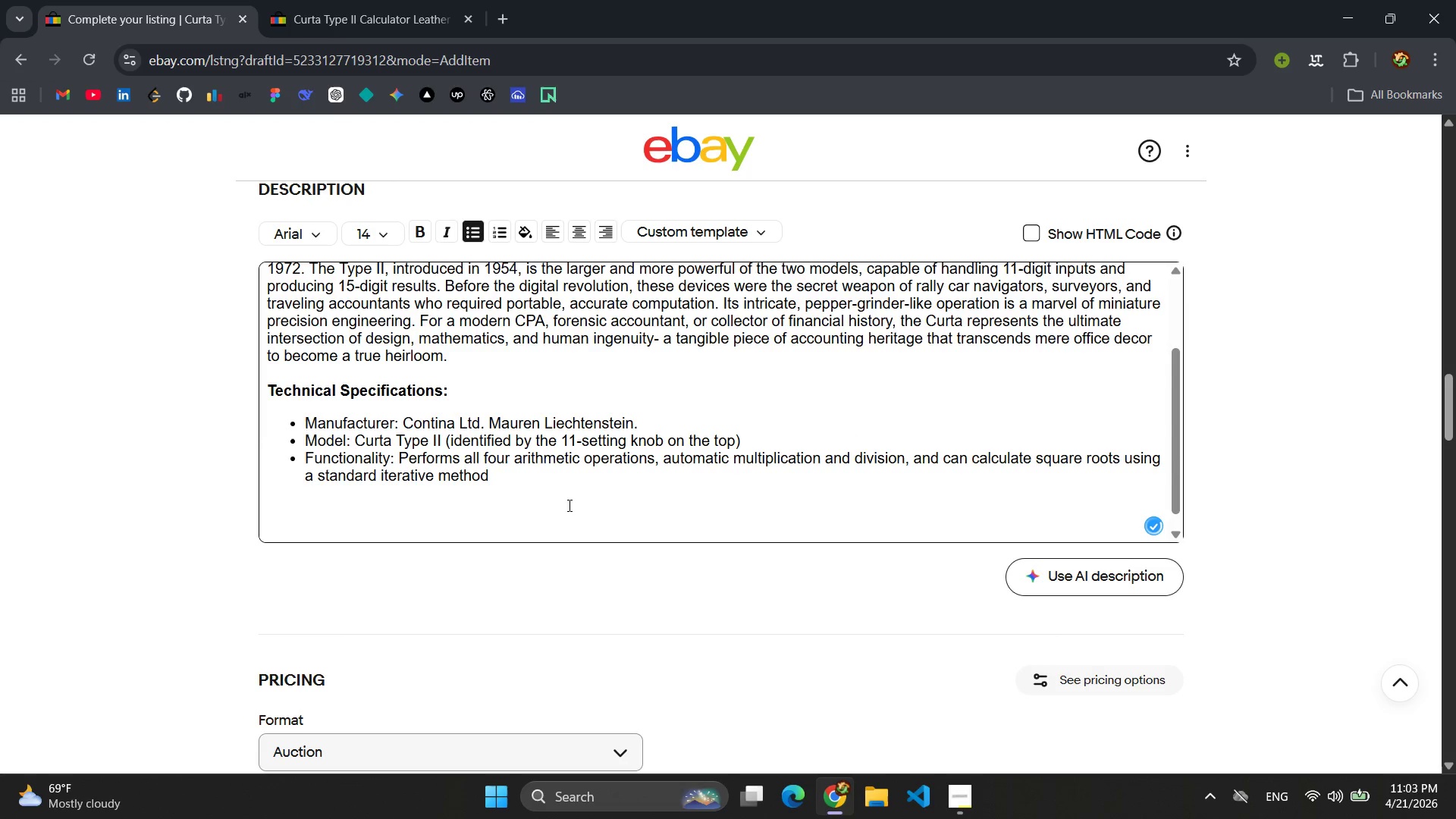 
left_click([538, 484])
 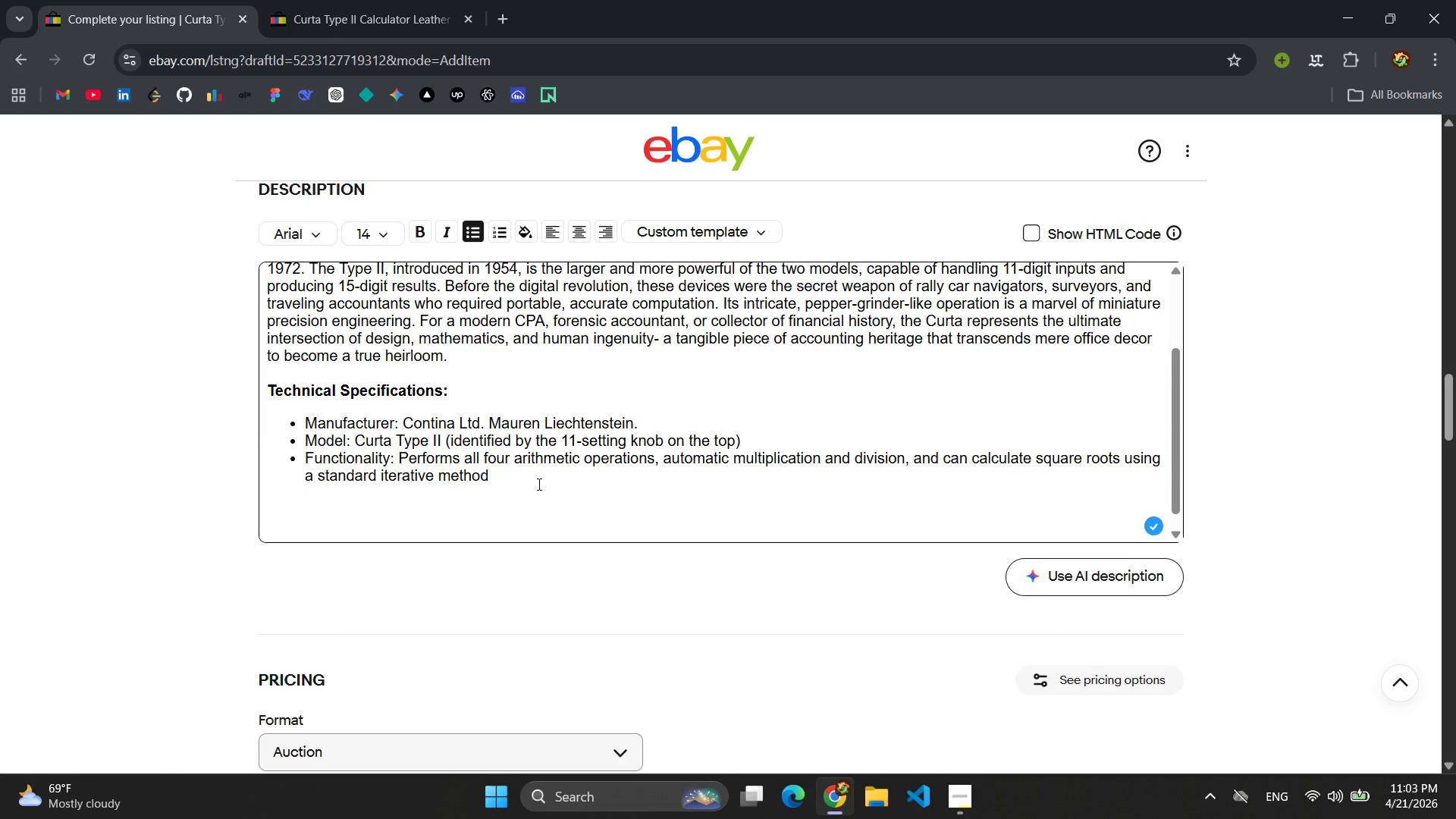 
key(Period)
 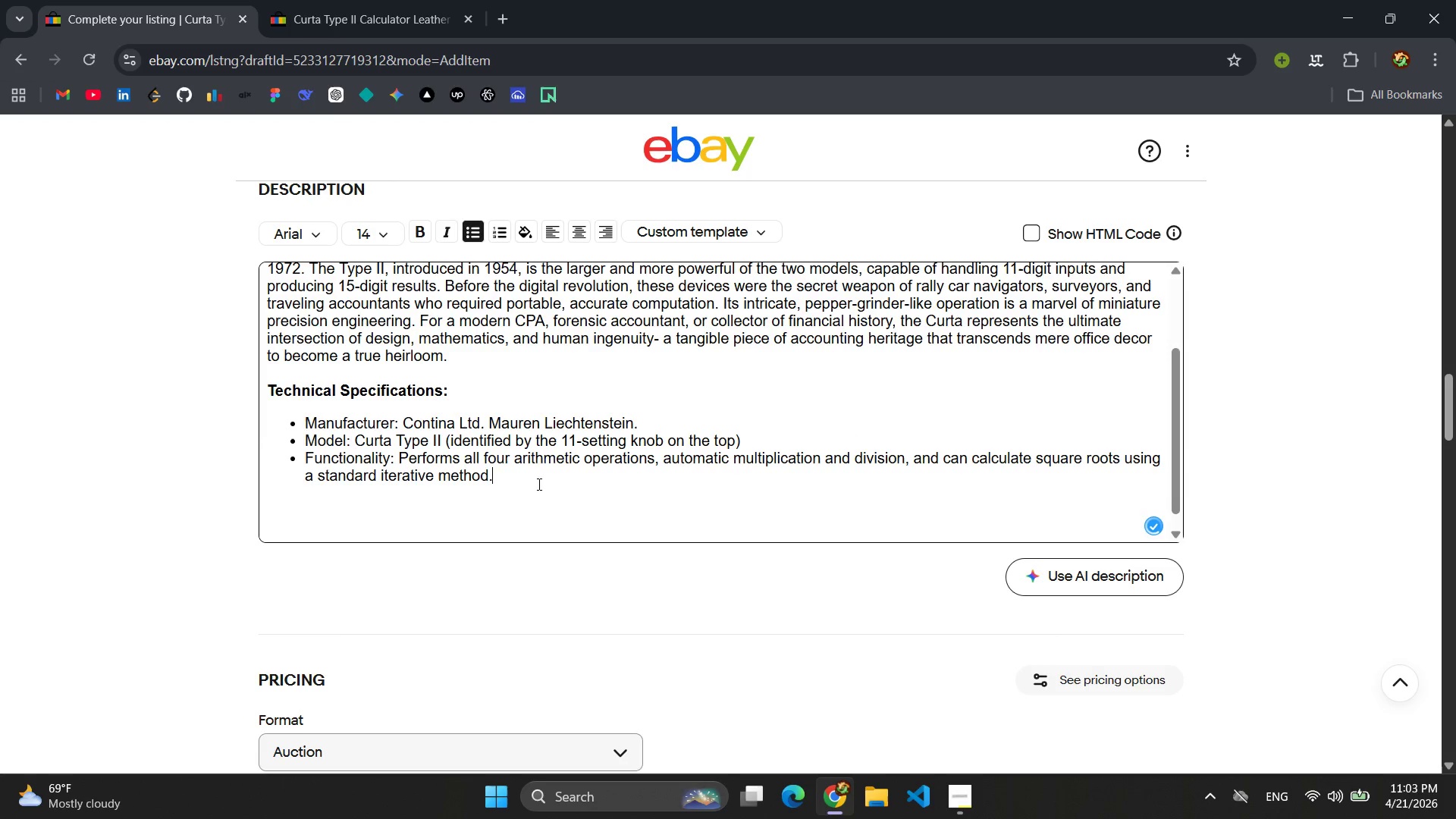 
key(Enter)
 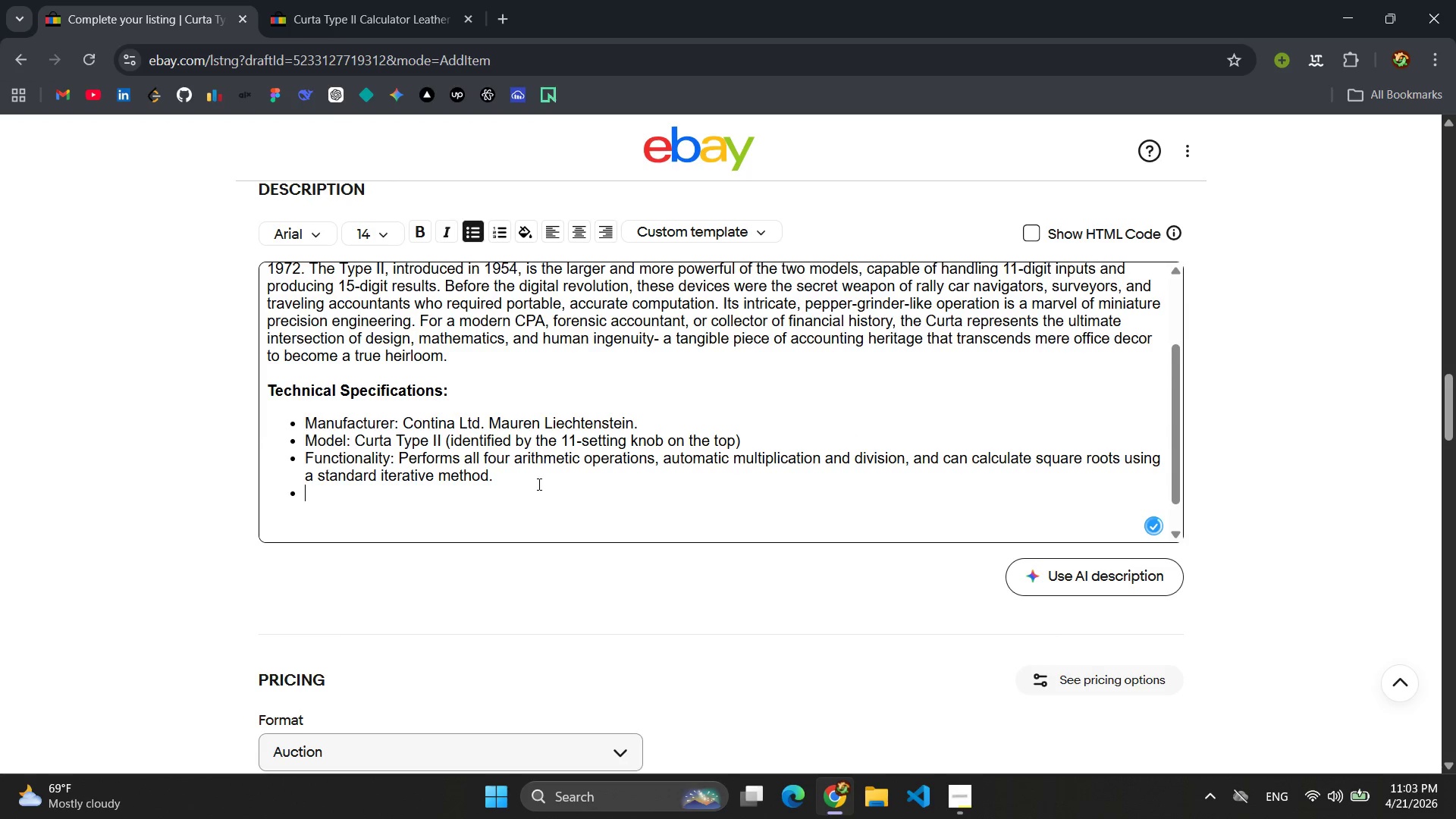 
type(Capacity: 11-digit input carrai)
key(Backspace)
key(Backspace)
type(iage )
key(Backspace)
type(, 8-did)
key(Backspace)
type(git res)
key(Backspace)
type(volution )
 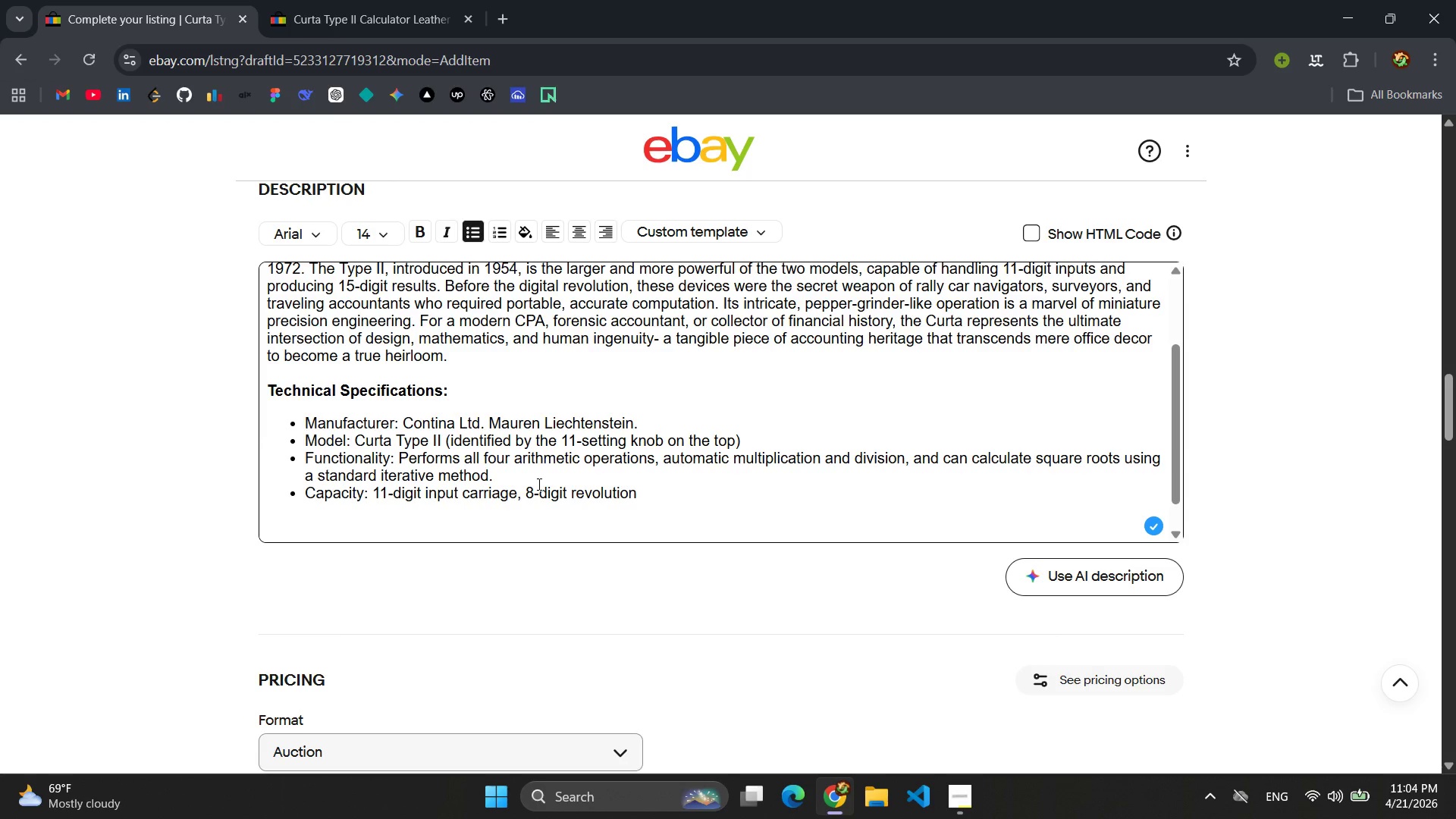 
wait(12.89)
 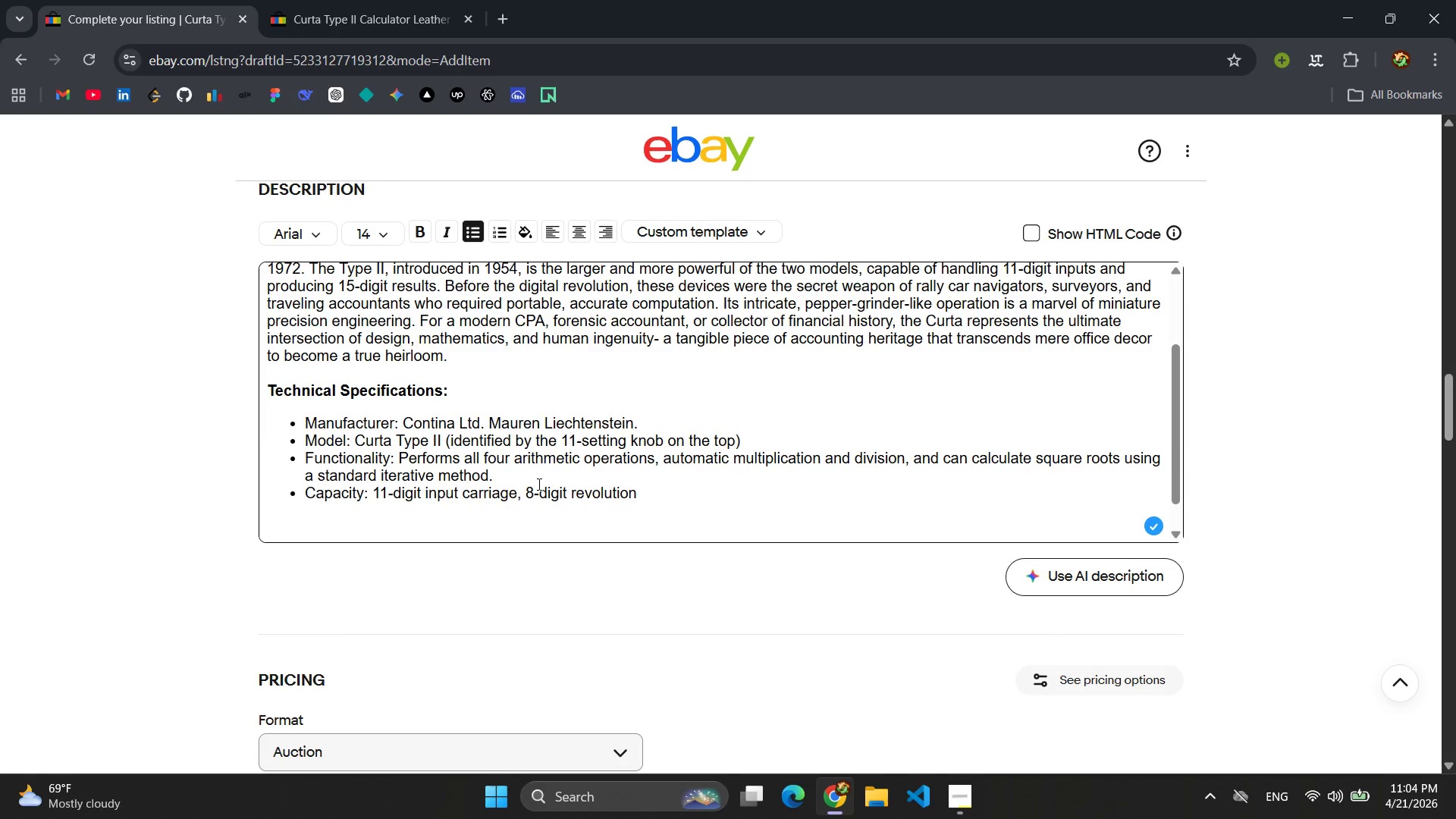 
type(counter, 15-digit result counter )
key(Backspace)
type(.)
 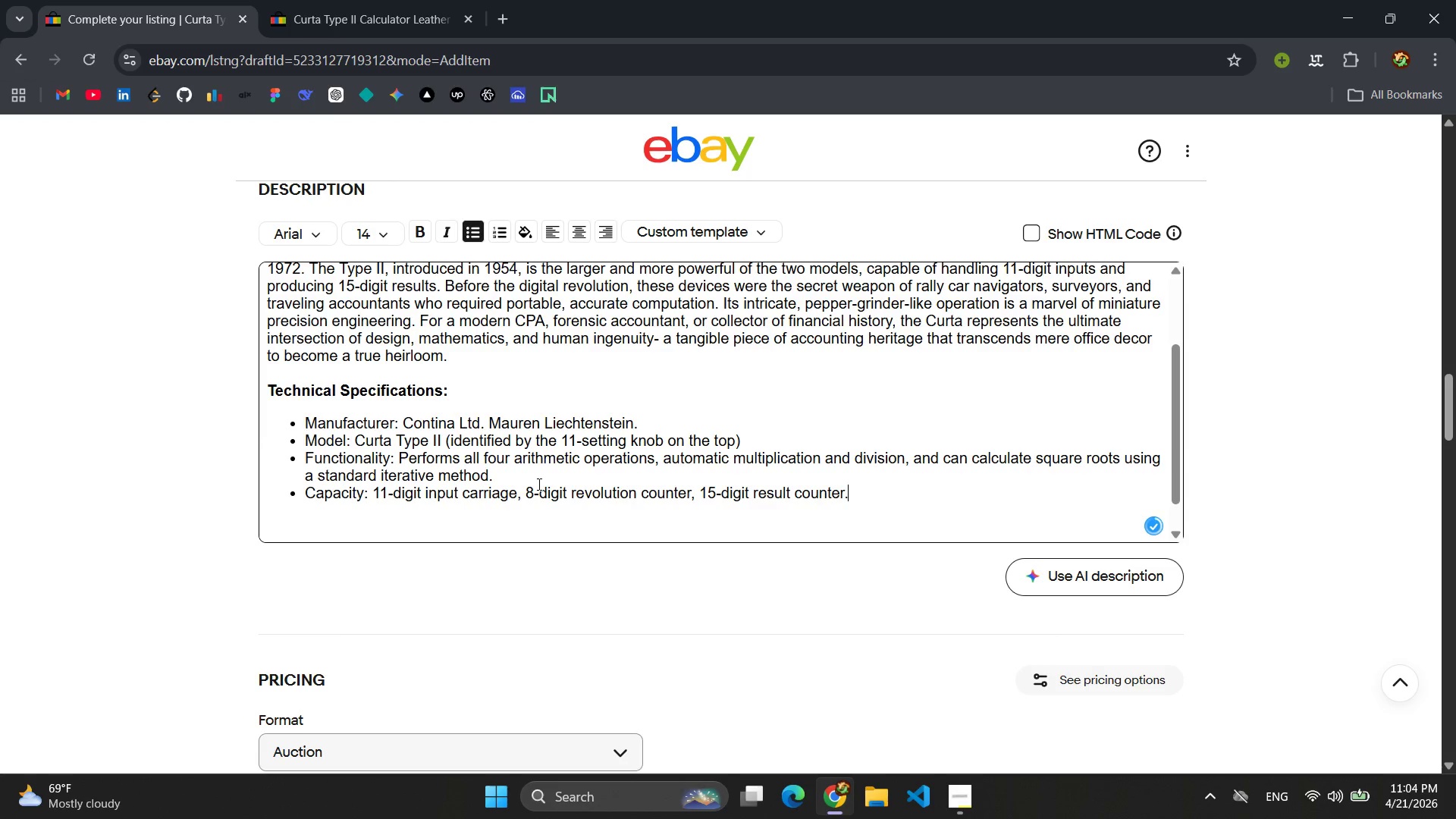 
key(Enter)
 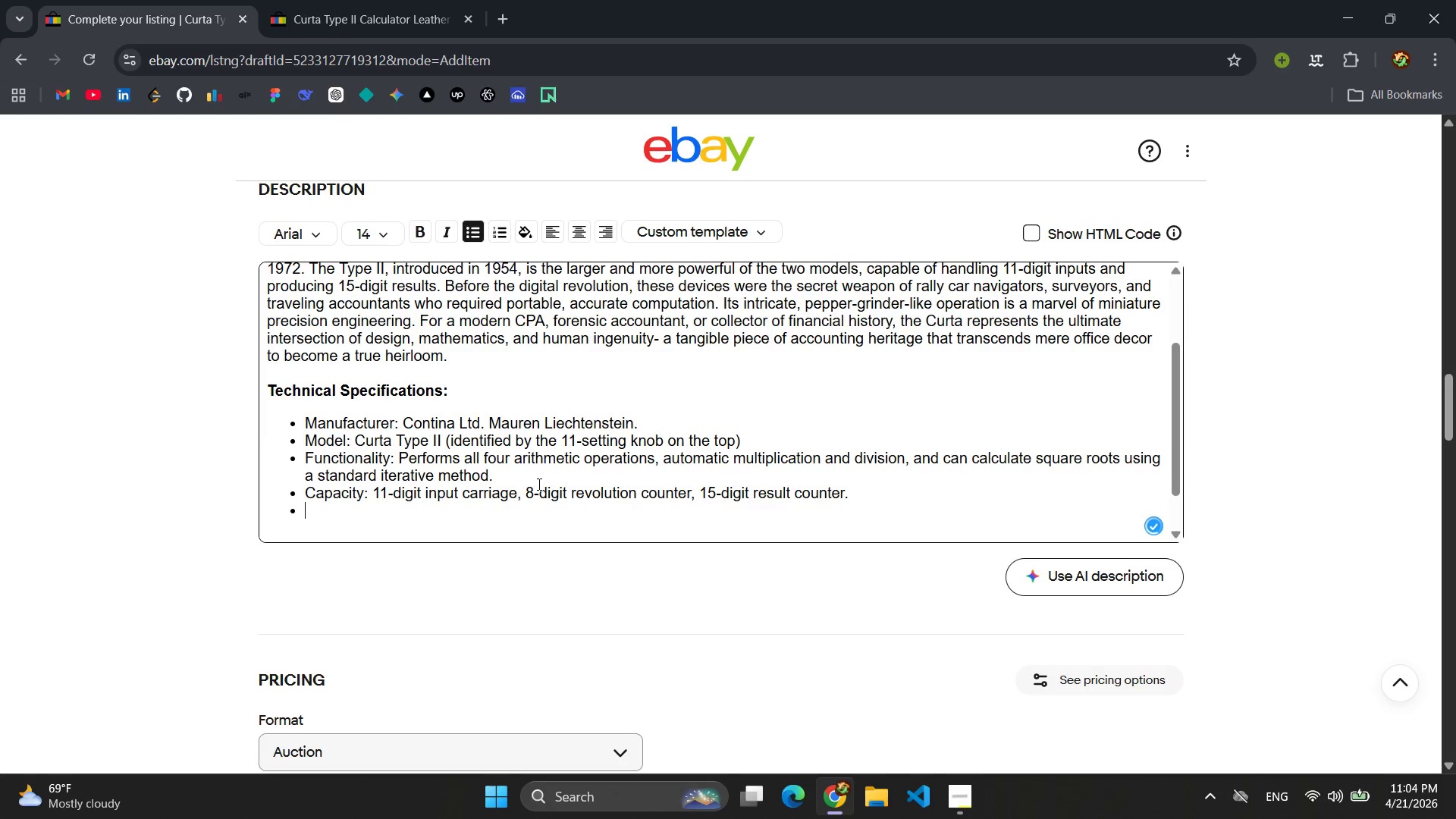 
type(Material )
key(Backspace)
type(s: Precisiion )
key(Backspace)
key(Backspace)
key(Backspace)
key(Backspace)
type(on )
key(Backspace)
type(- )
key(Backspace)
type(Cu)
key(Backspace)
key(Backspace)
type(cut, die-cast metal inter )
key(Backspace)
key(Backspace)
key(Backspace)
type(erna )
key(Backspace)
type(l mechanism housi)
key(Backspace)
type(ed in a durable metach )
key(Backspace)
key(Backspace)
key(Backspace)
key(Backspace)
type(al case with a gray crinkle )
key(Backspace)
type(-finish body )
key(Backspace)
type(, black top ring )
key(Backspace)
type(, )
 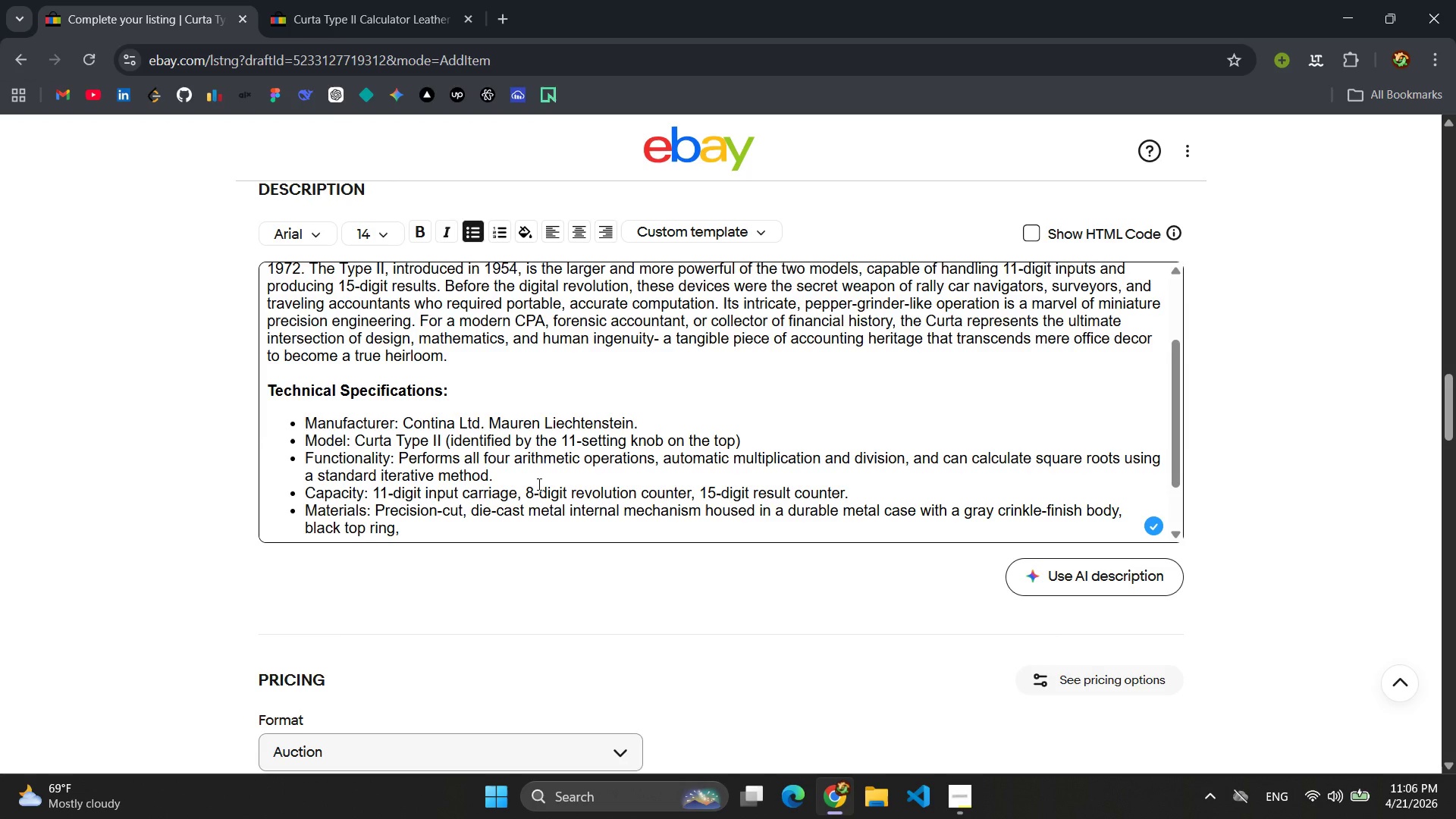 
wait(23.8)
 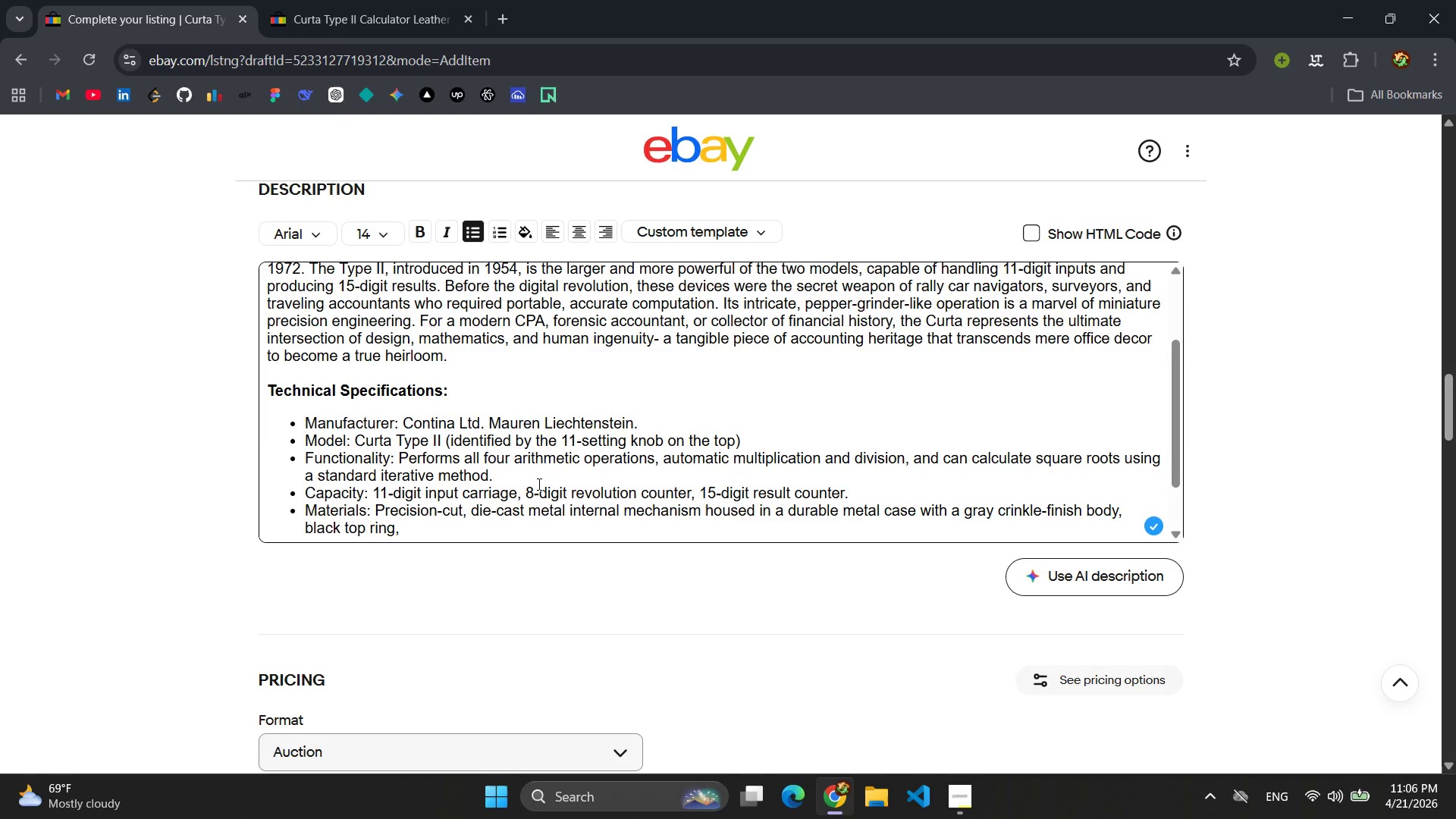 
type(and me)
 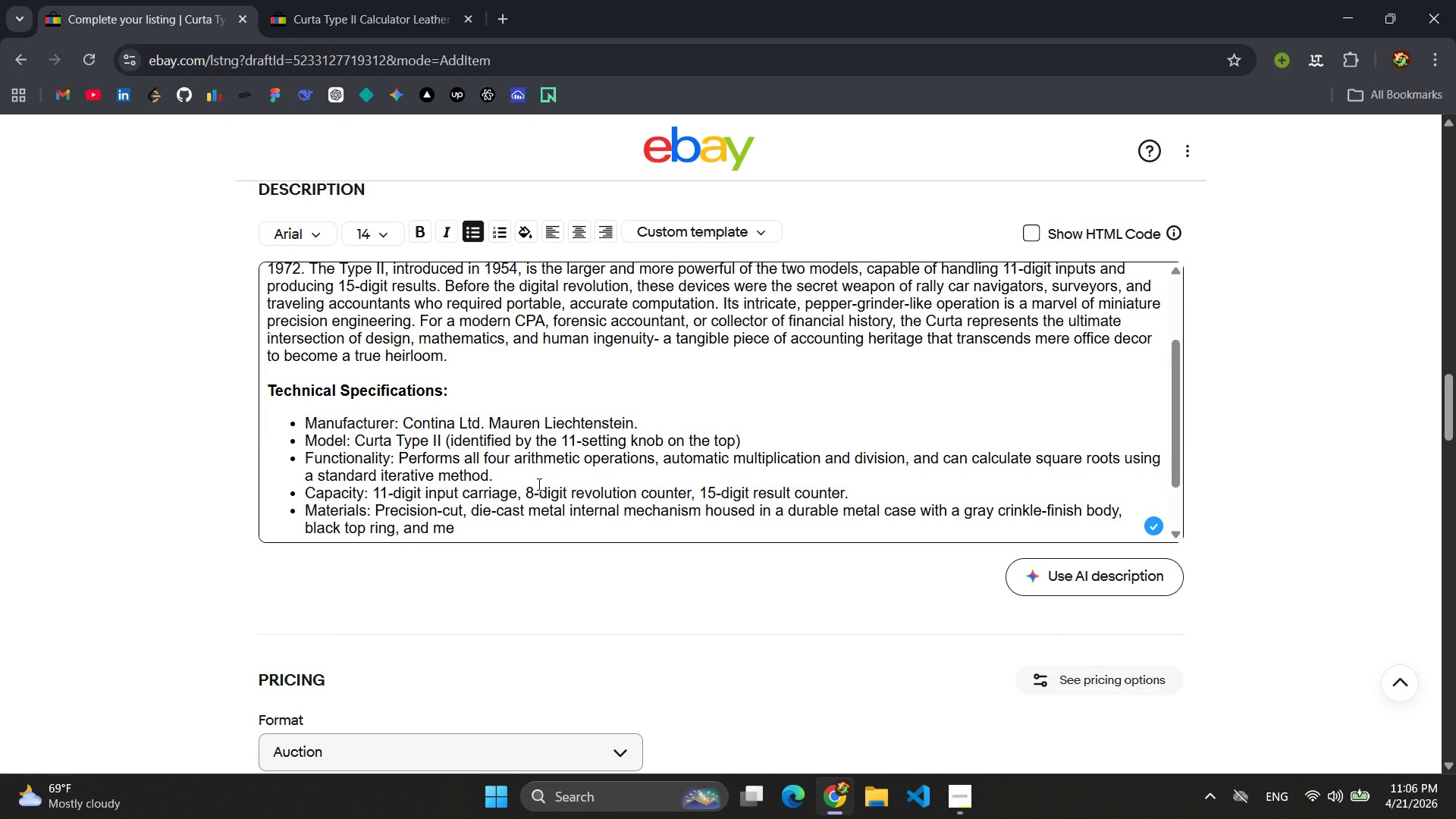 
wait(9.94)
 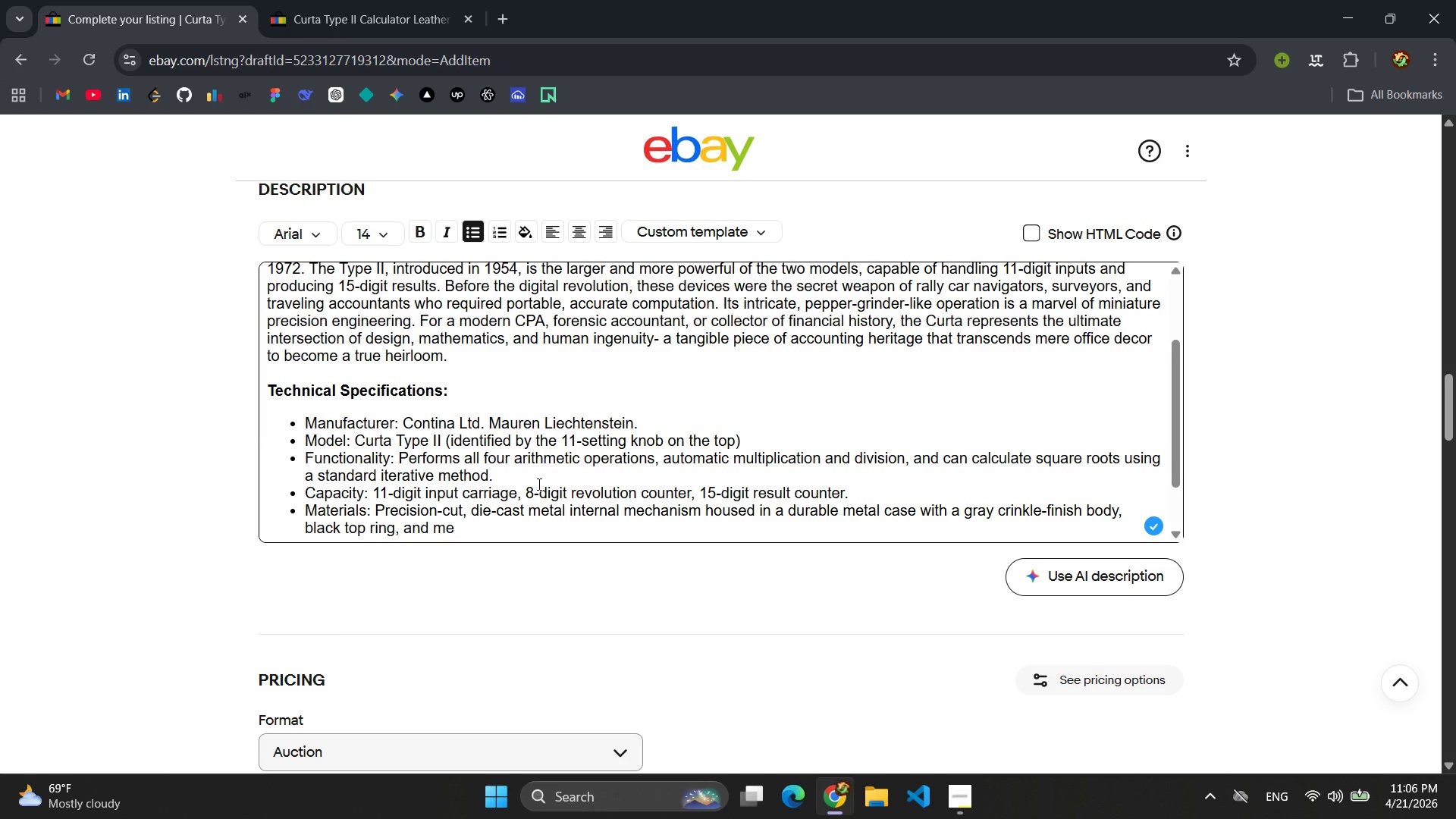 
key(T)
 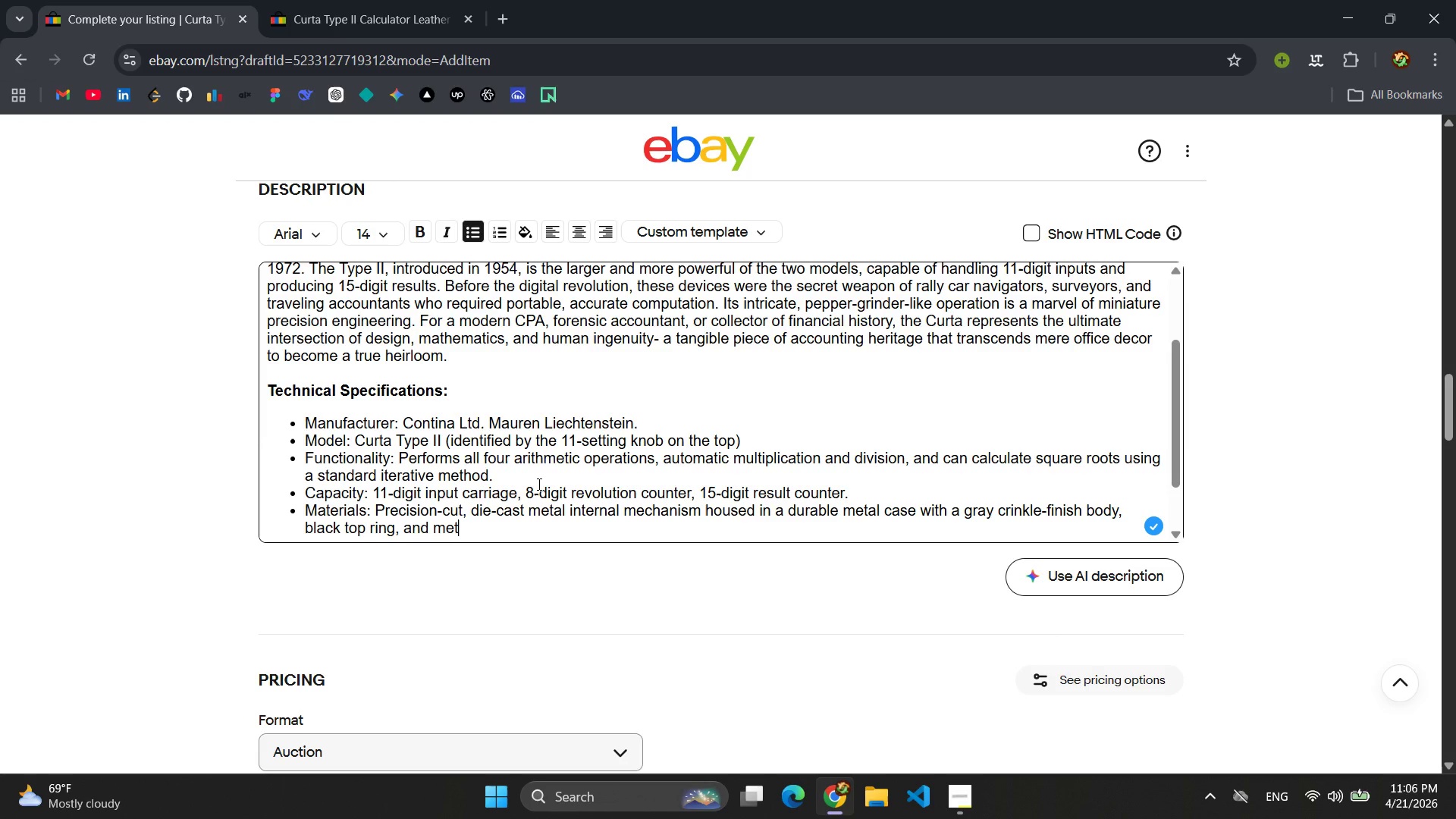 
wait(10.61)
 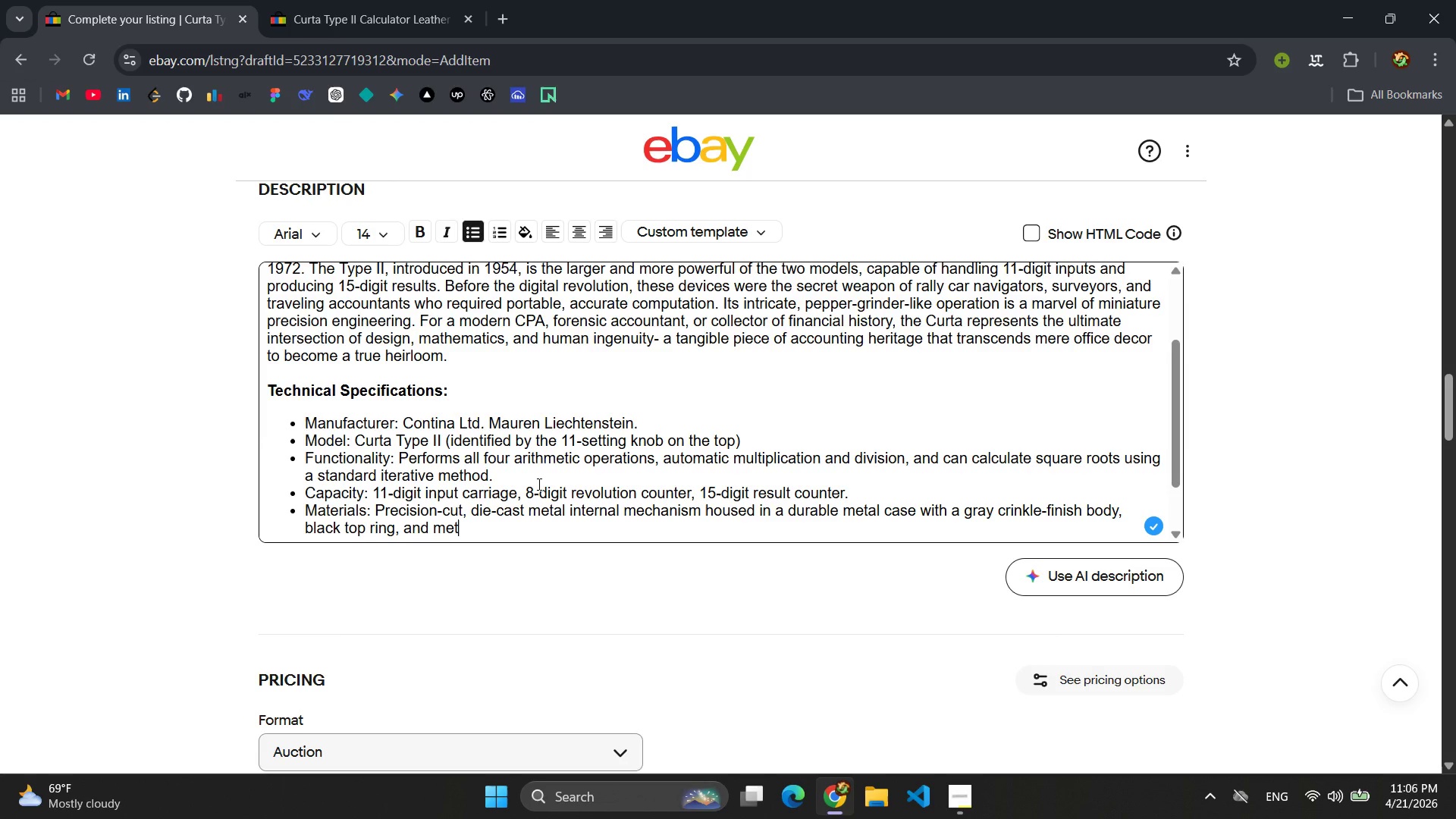 
type(al clearing levers )
key(Backspace)
type(.)
 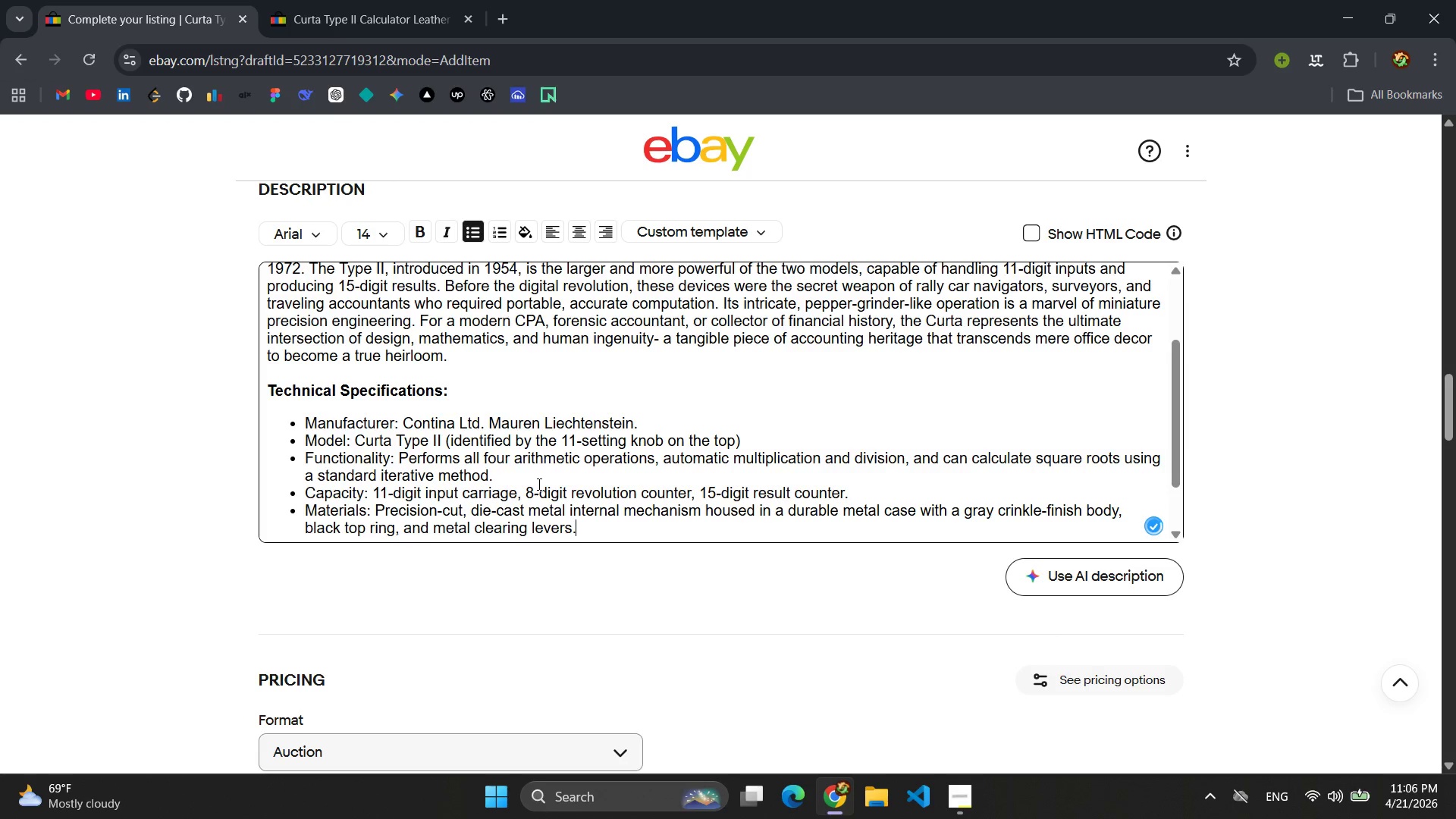 
key(Enter)
 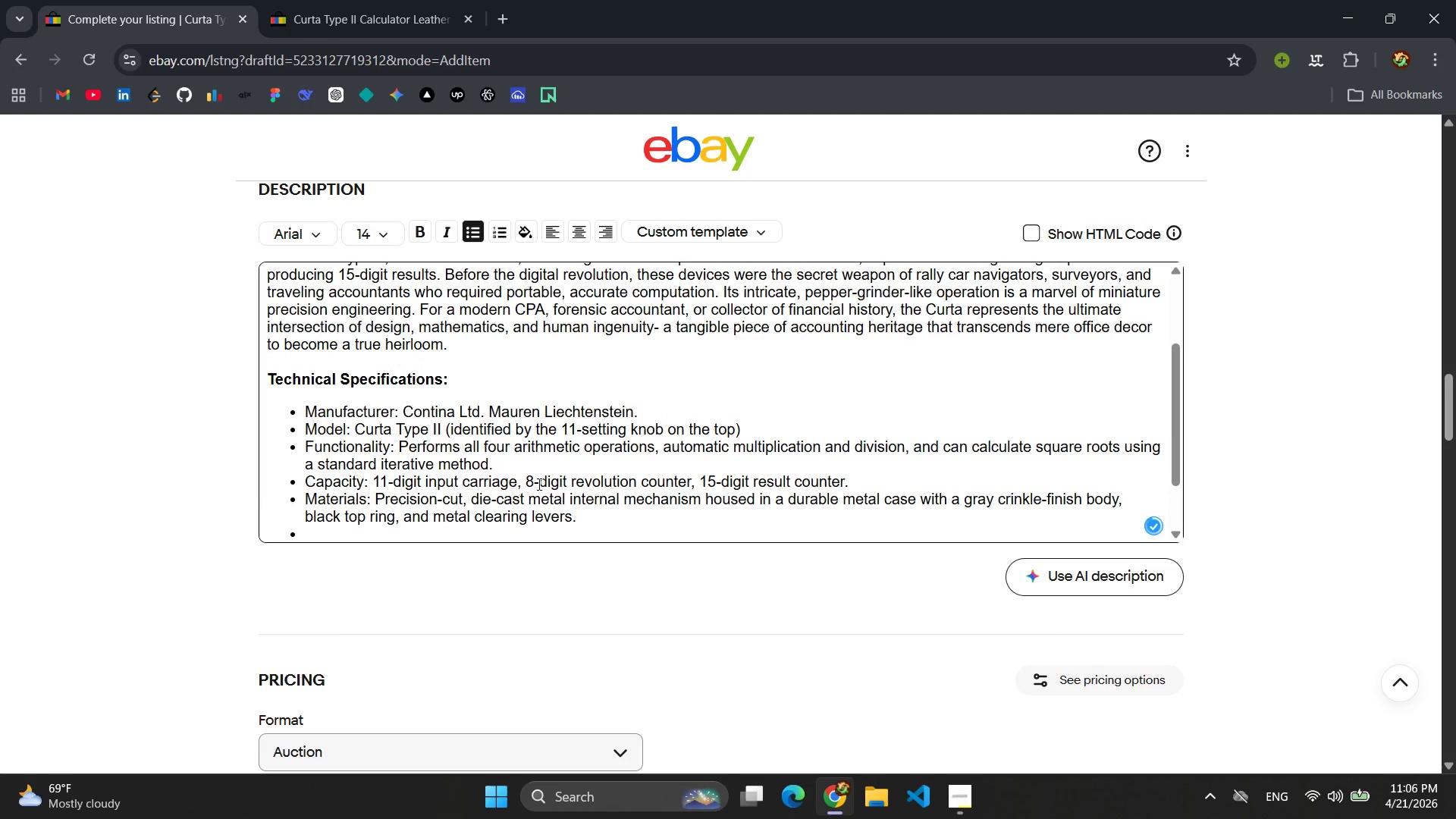 
type(Included Accessories )
key(Backspace)
type(: )
 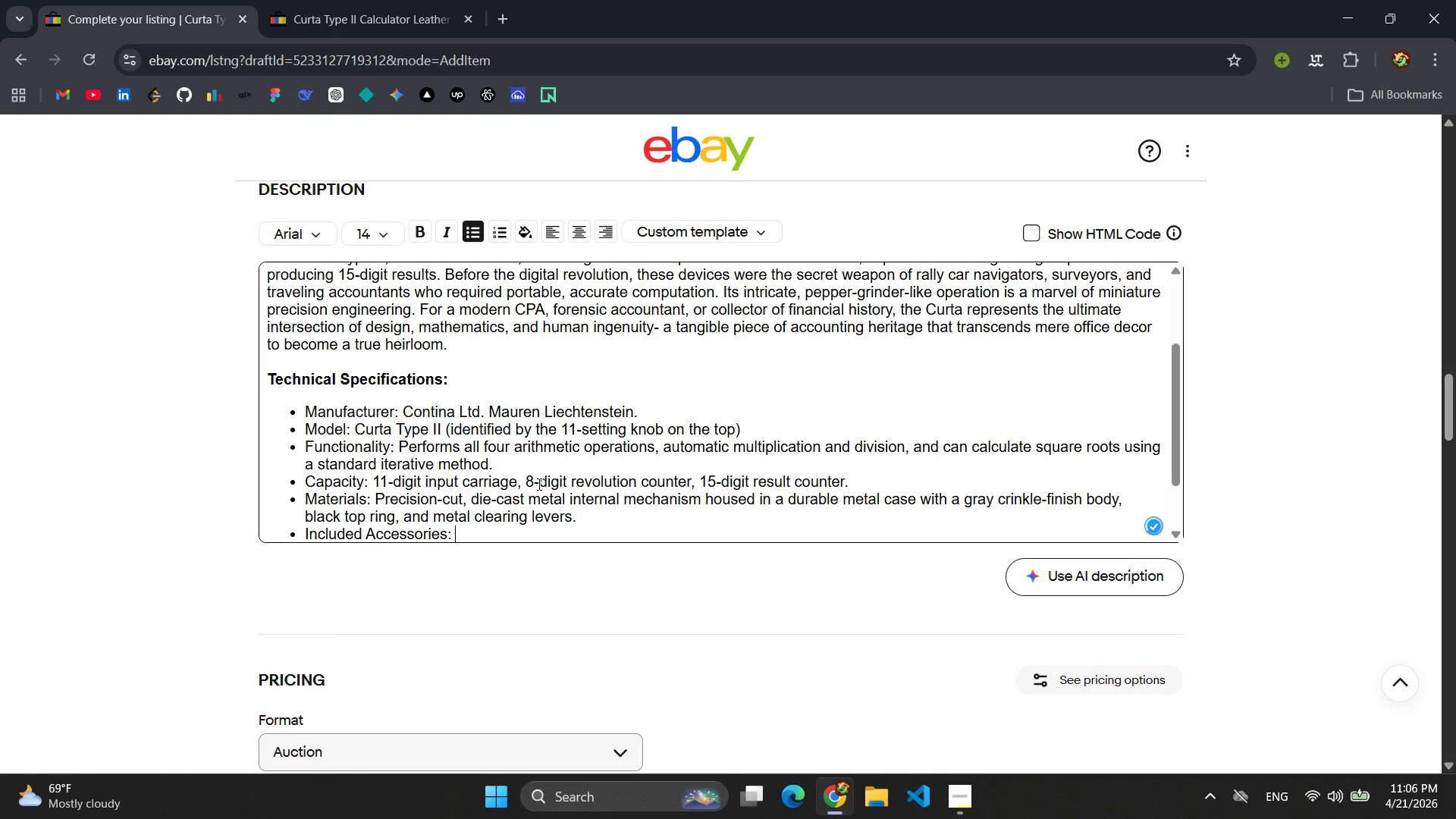 
wait(7.08)
 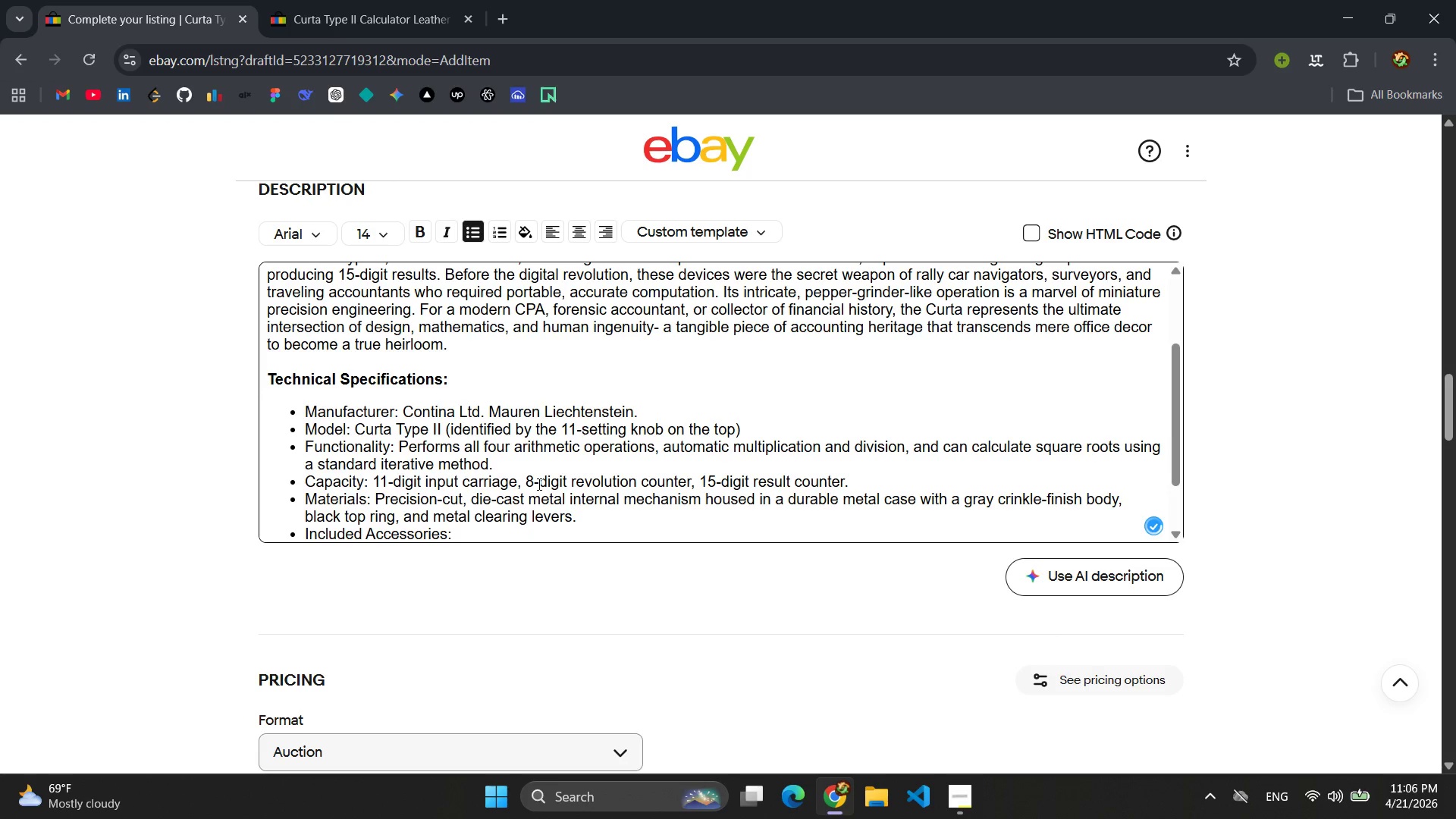 
key(Control+T)
 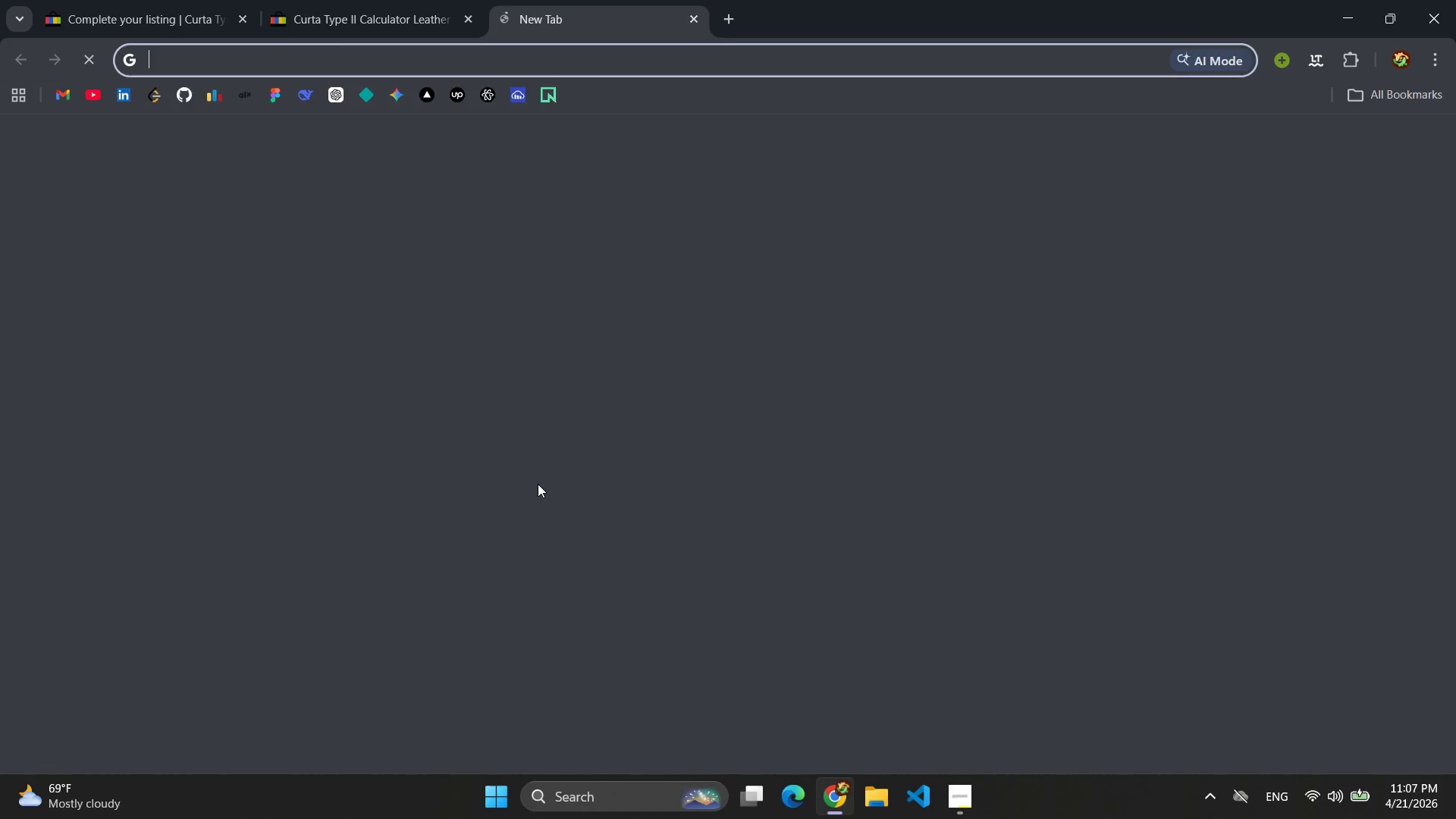 
key(H)
 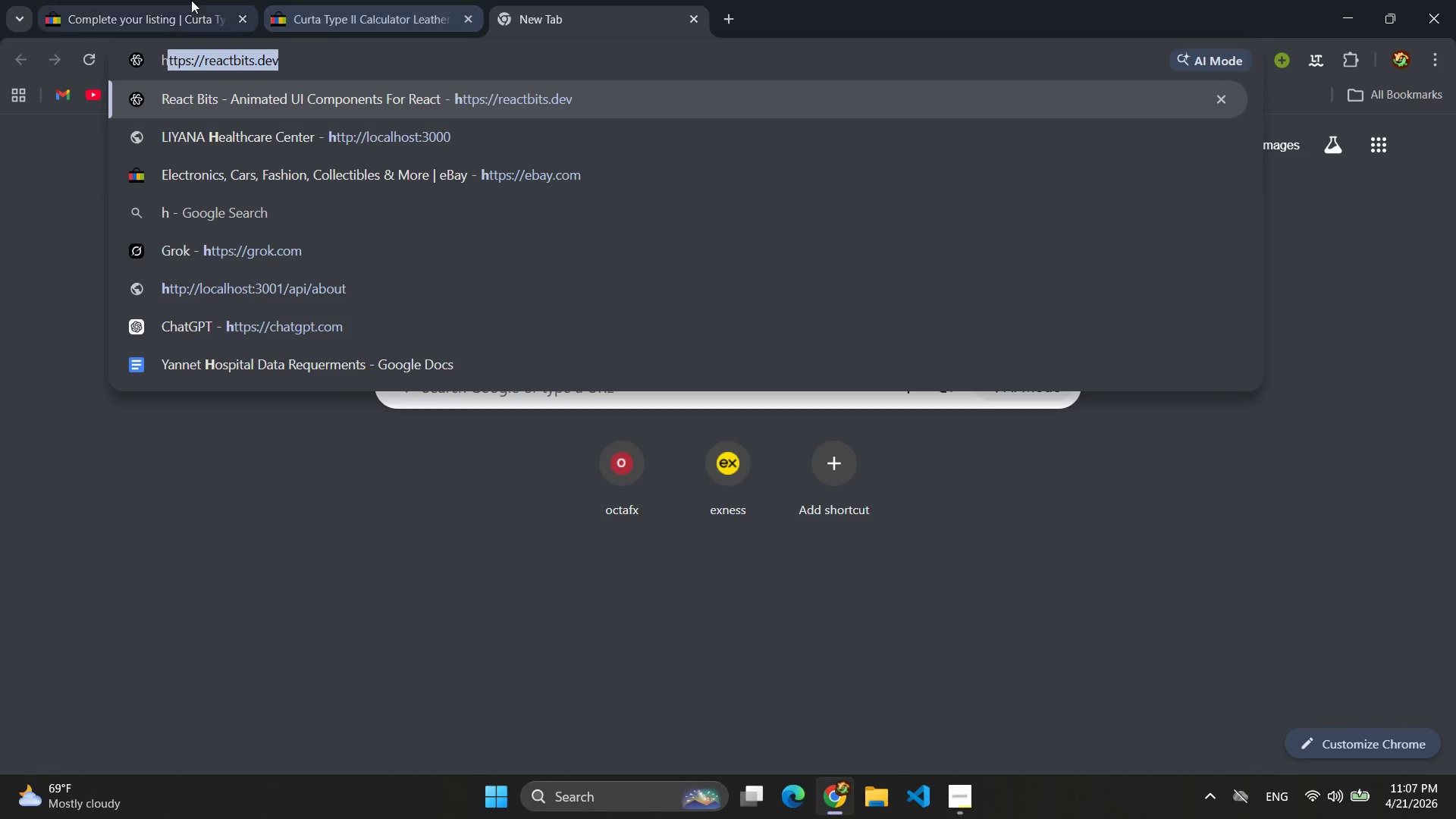 
left_click([171, 5])
 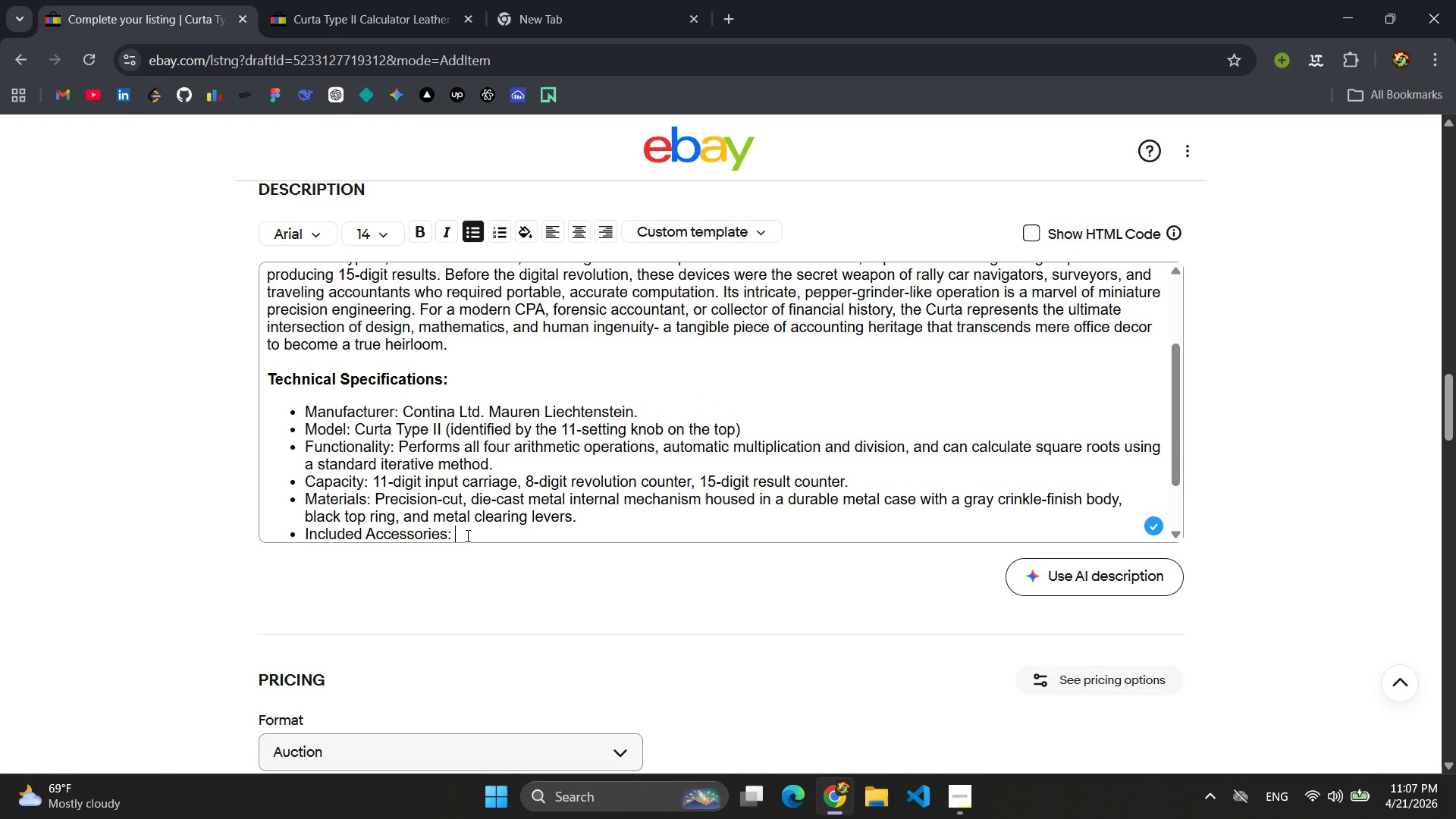 
left_click([463, 538])
 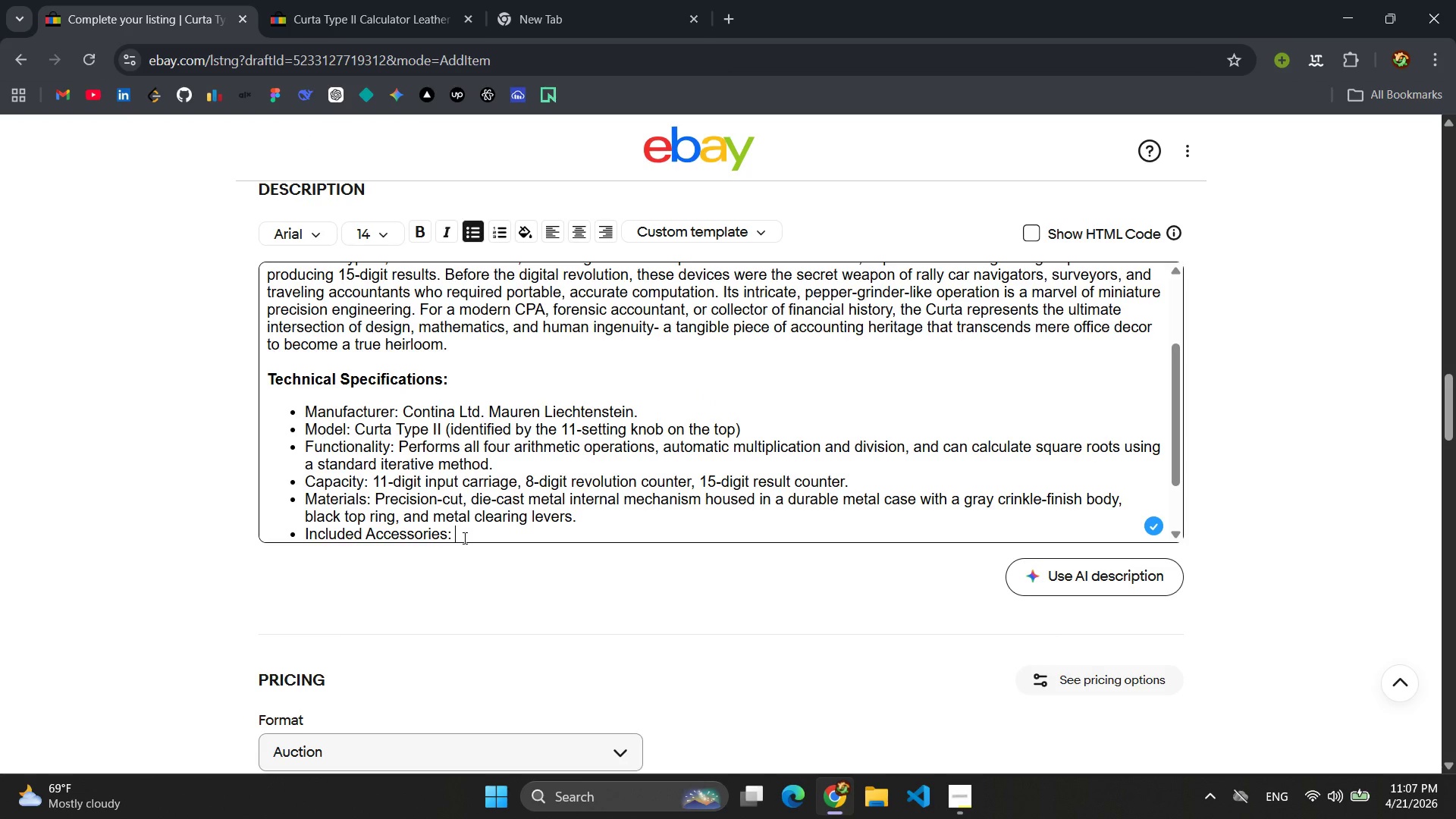 
type(The original)
key(Backspace)
type(, o)
key(Backspace)
type(form-fitted )
 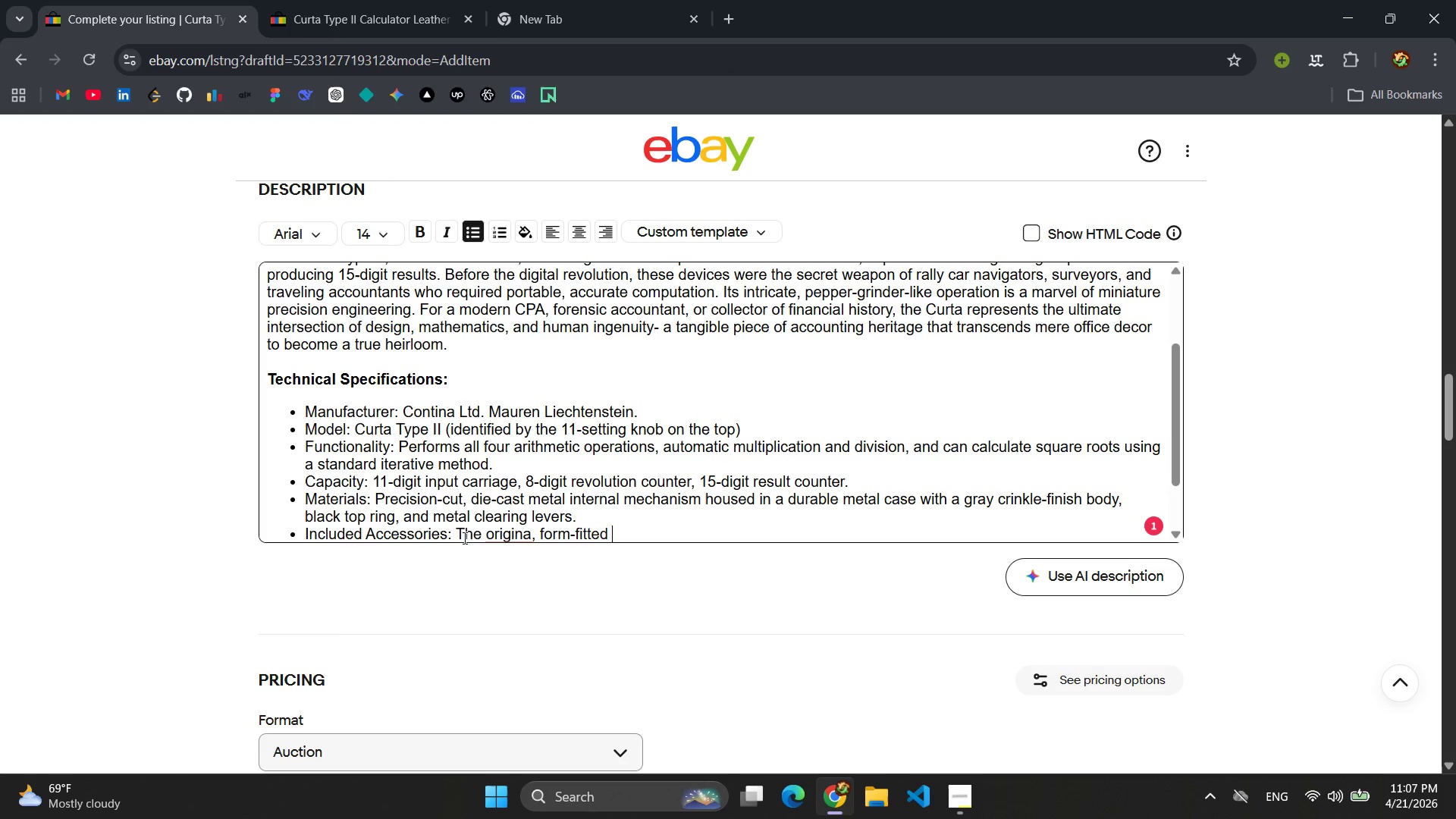 
wait(6.23)
 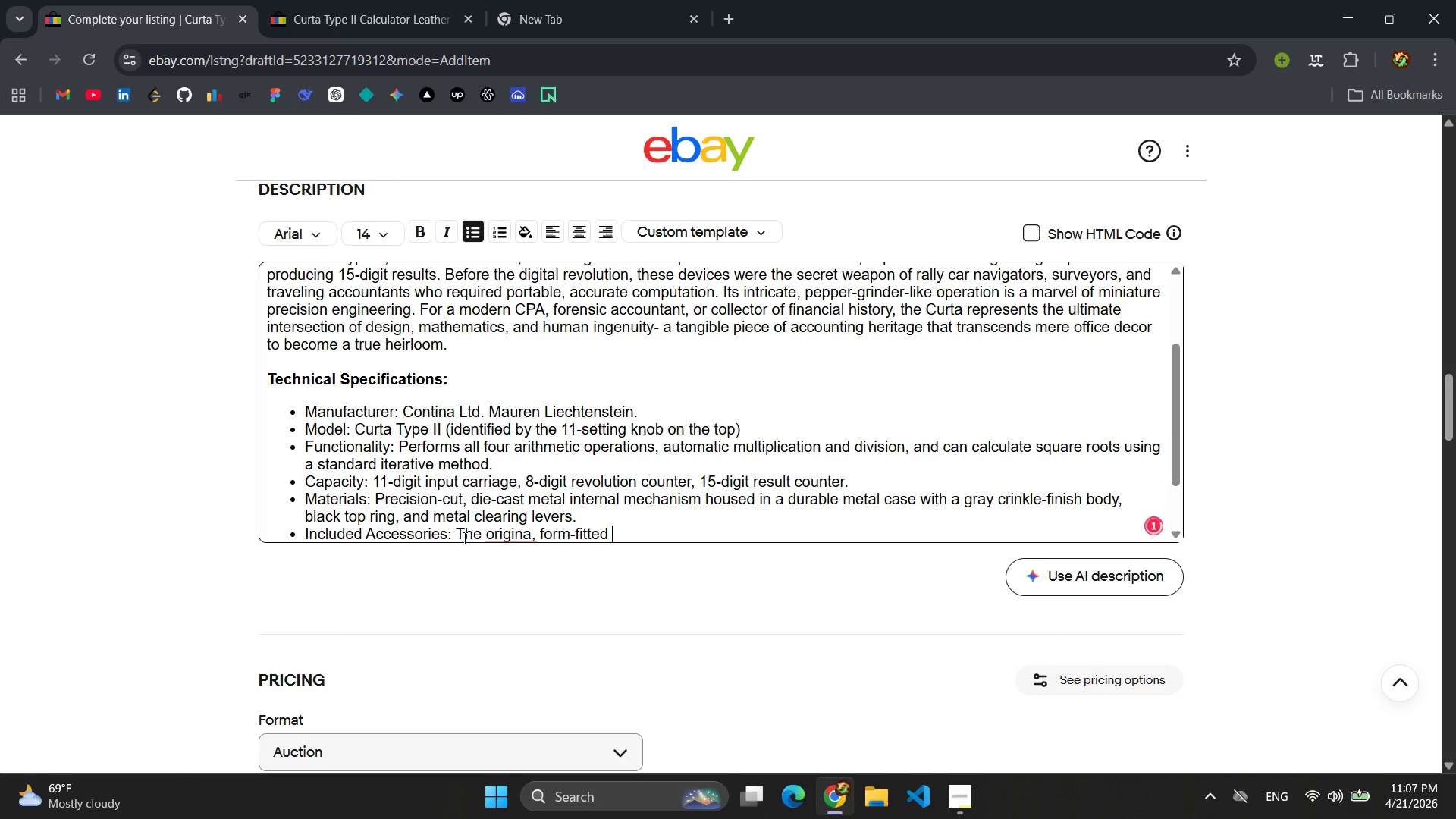 
key(Backspace)
type( leather field case designed specifically for the )
 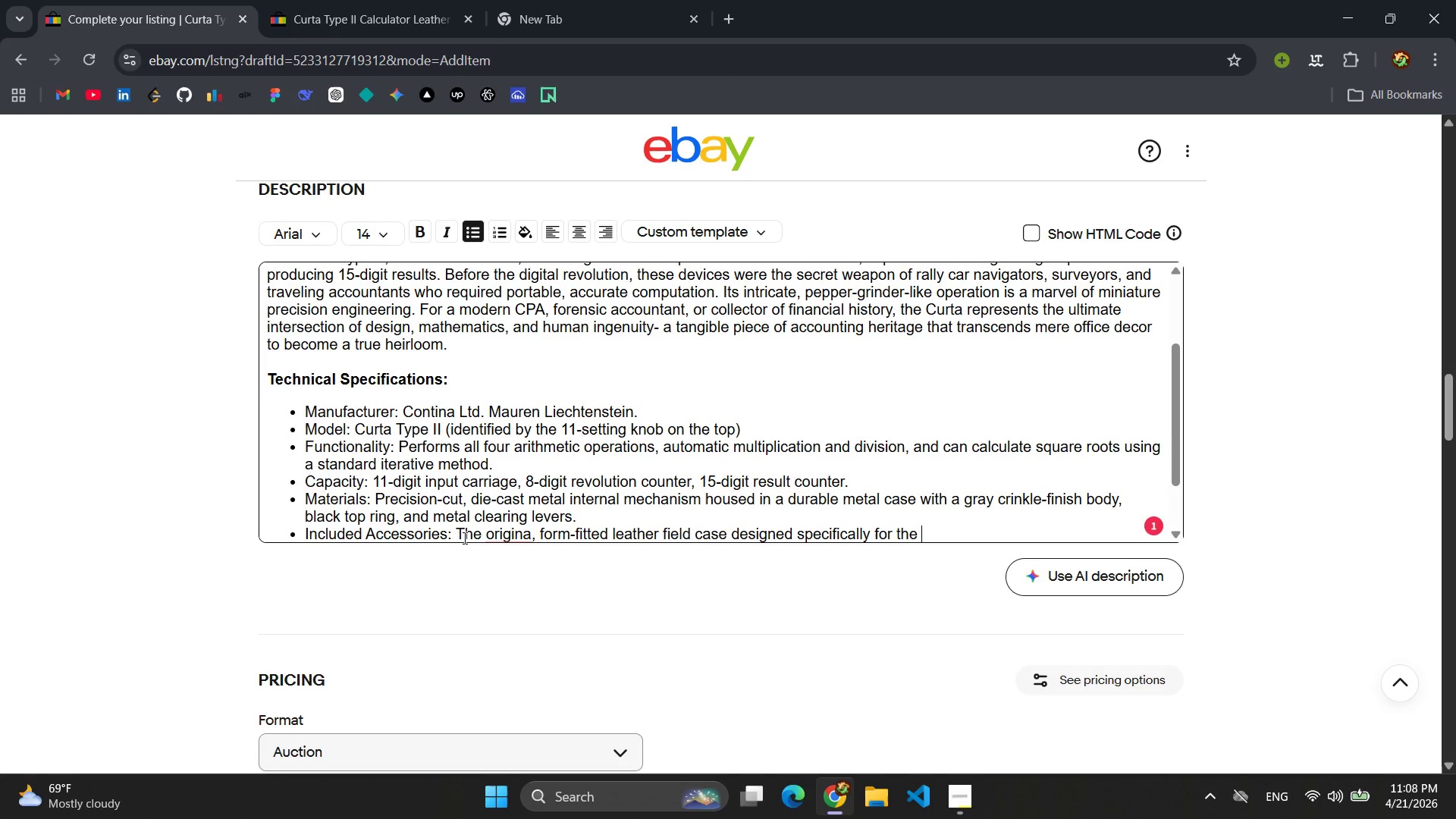 
wait(23.27)
 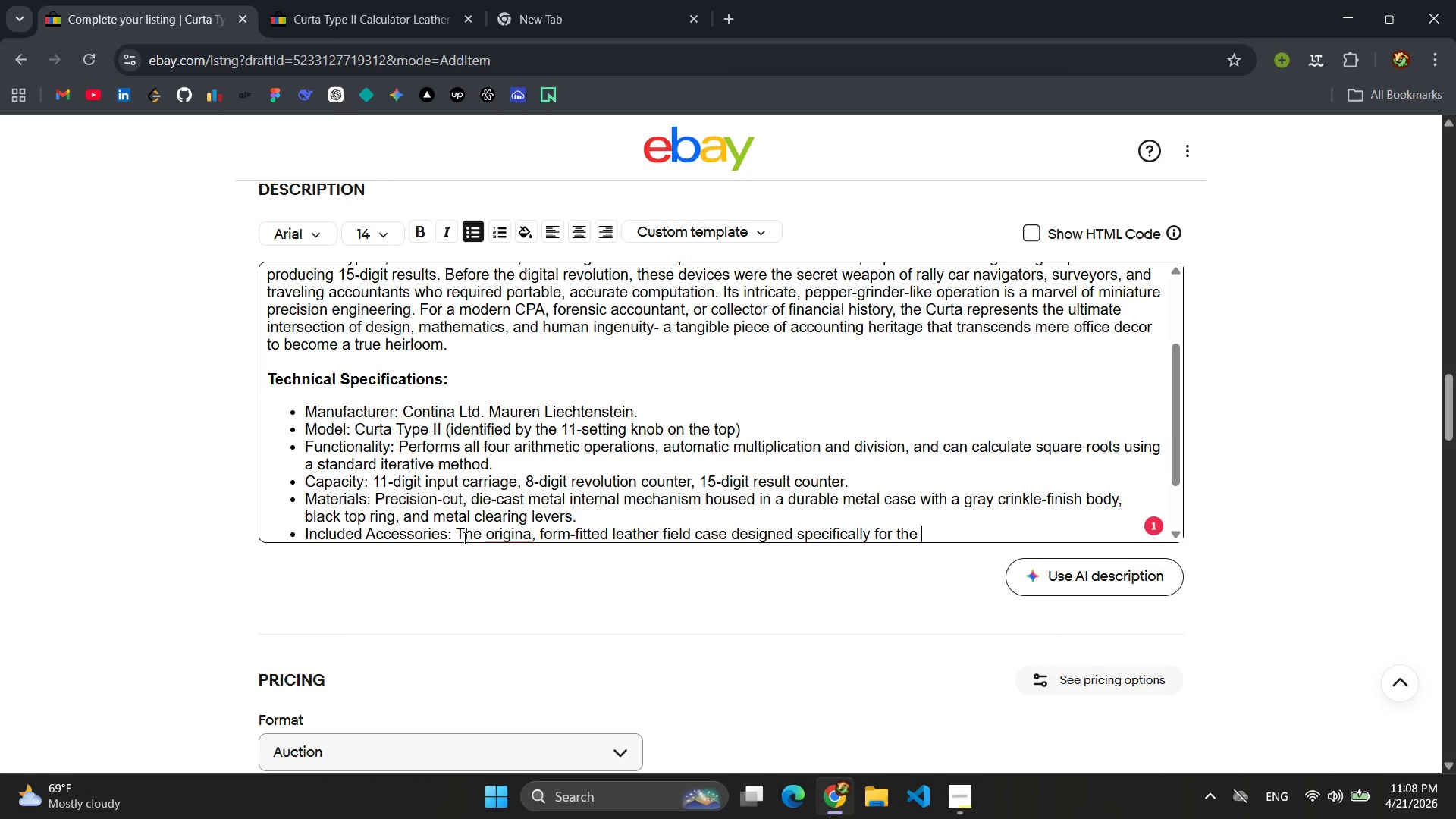 
type(Tp)
key(Backspace)
type(ype ll model )
 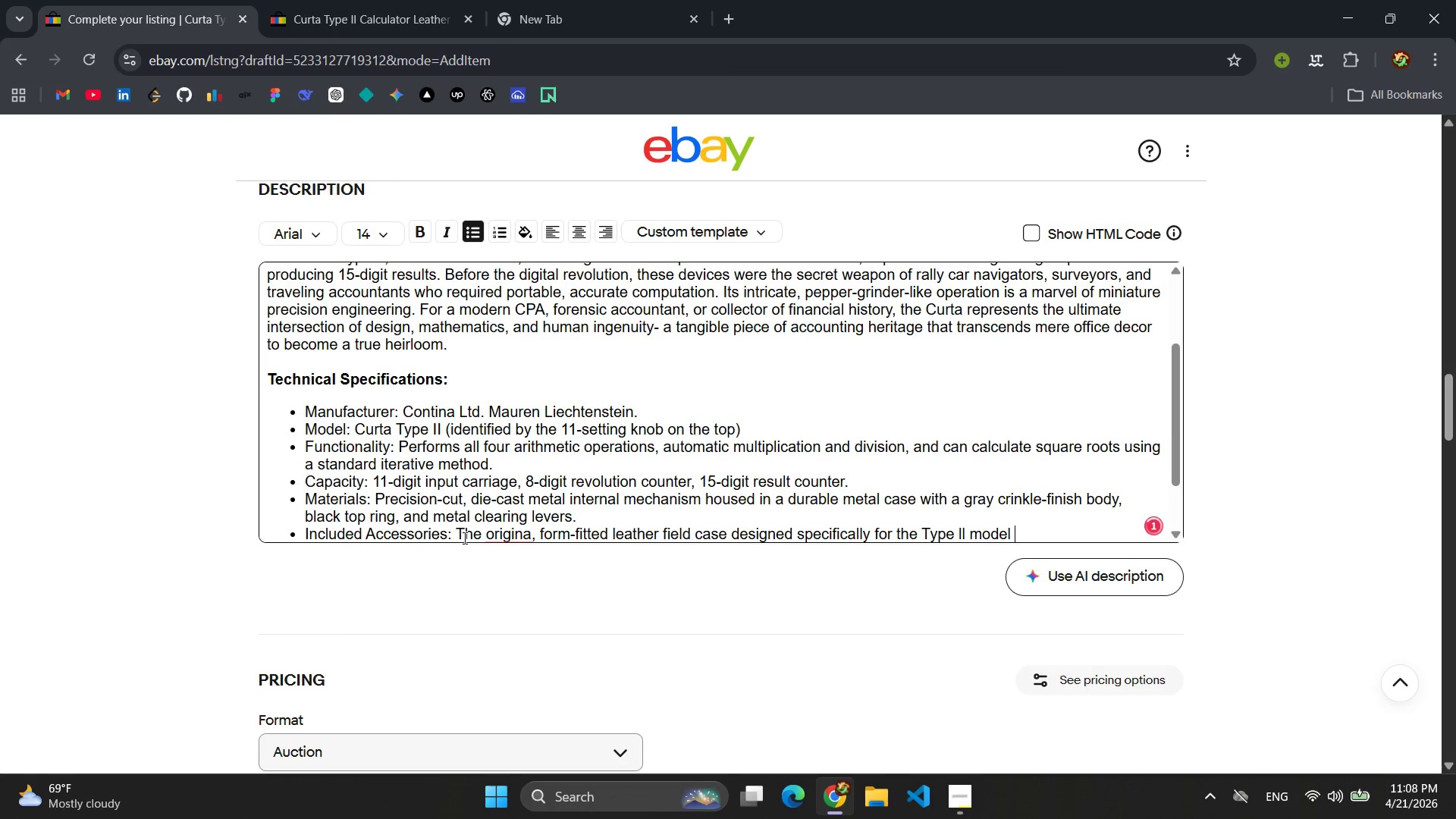 
scroll: coordinate [560, 519], scroll_direction: up, amount: 2.0
 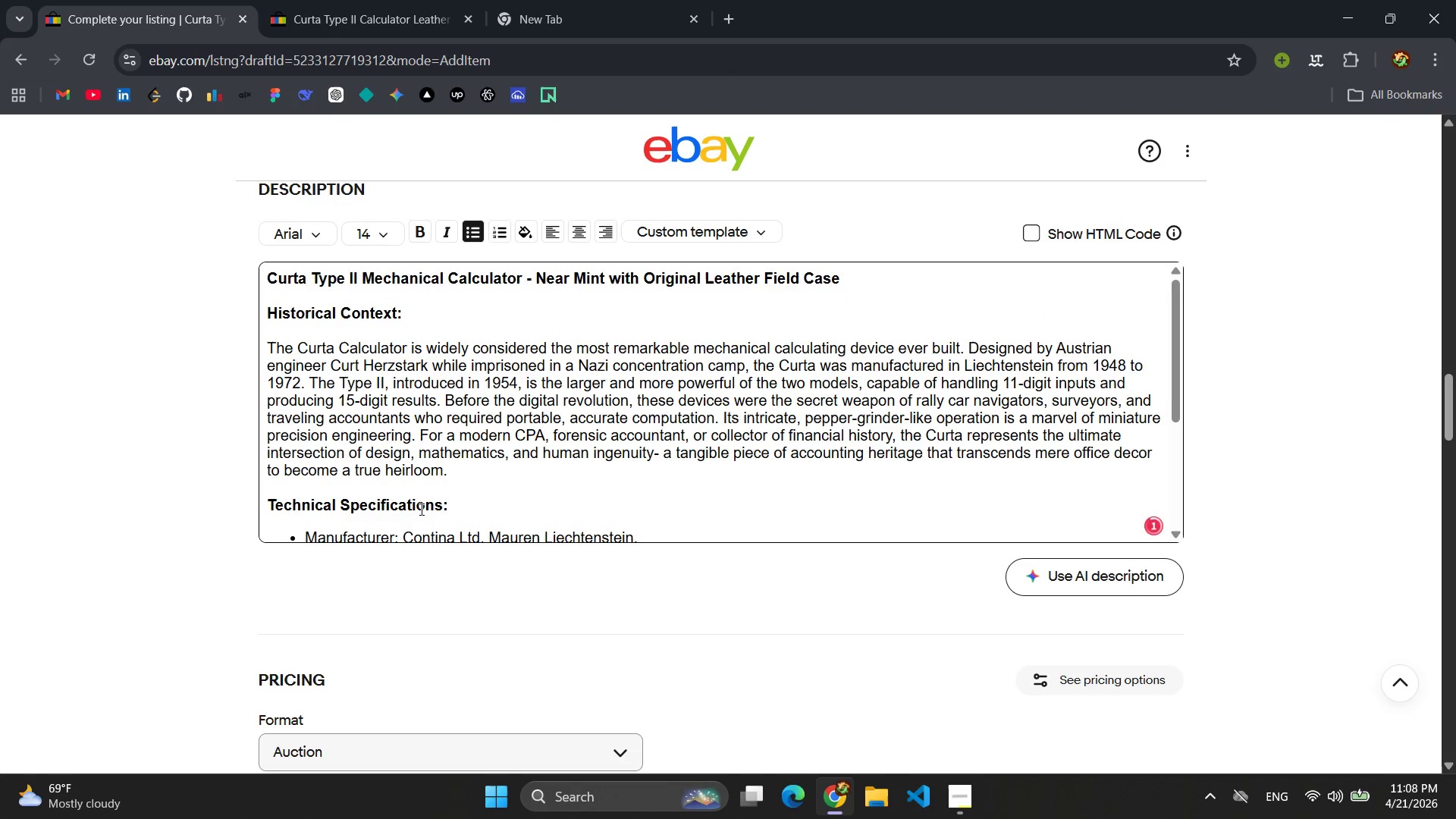 
scroll: coordinate [529, 497], scroll_direction: down, amount: 4.0
 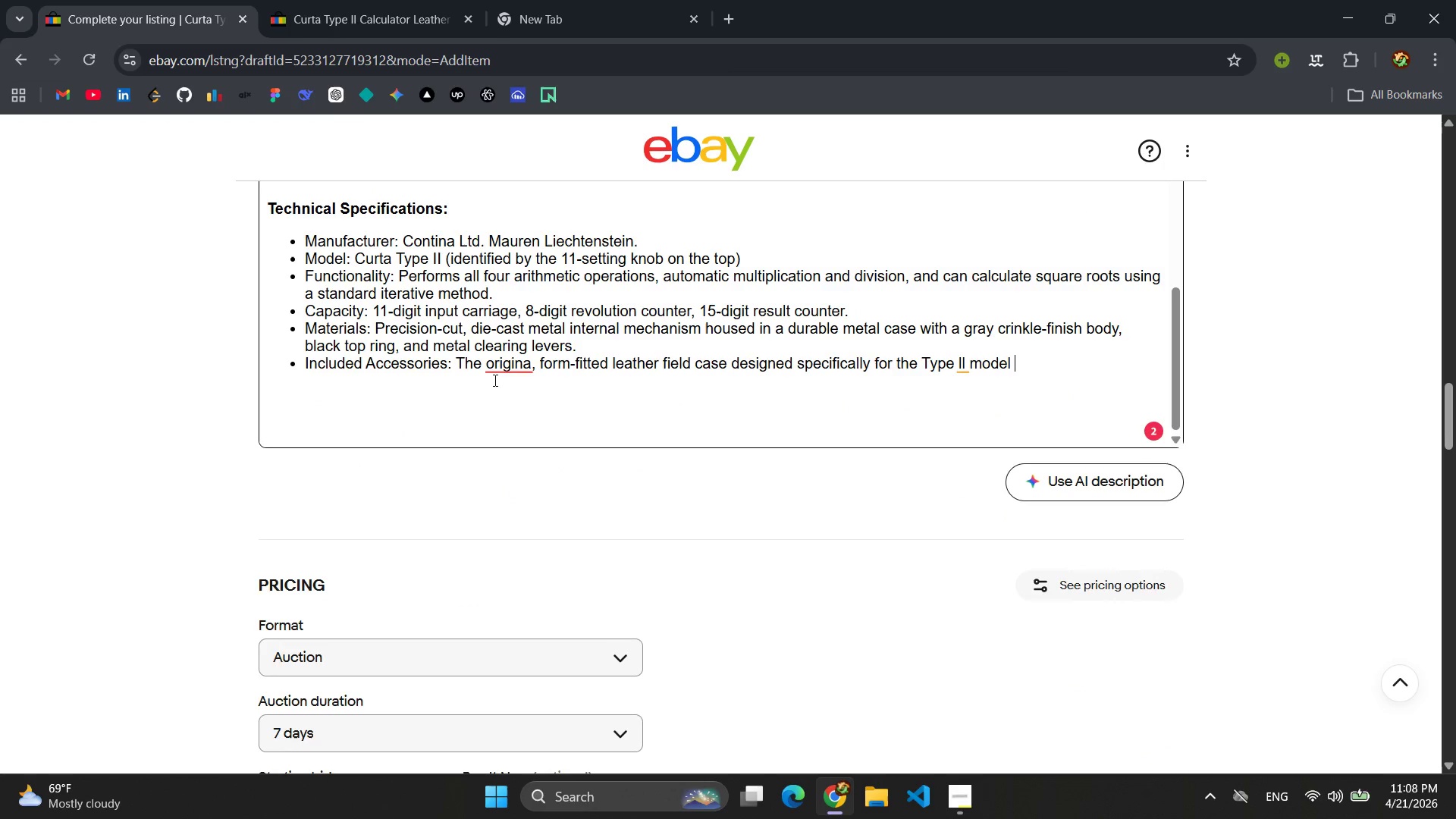 
left_click([506, 366])
 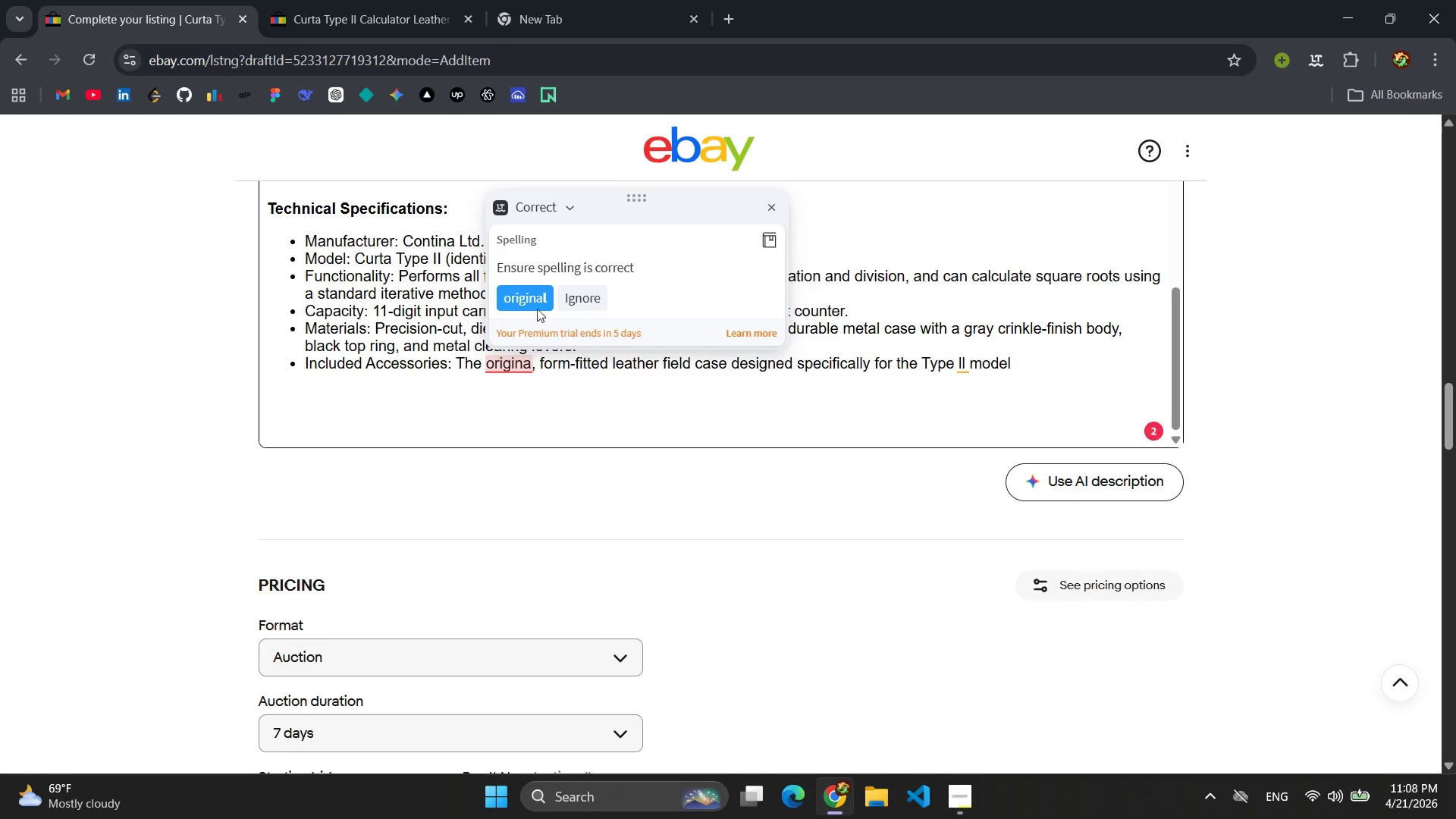 
left_click([533, 291])
 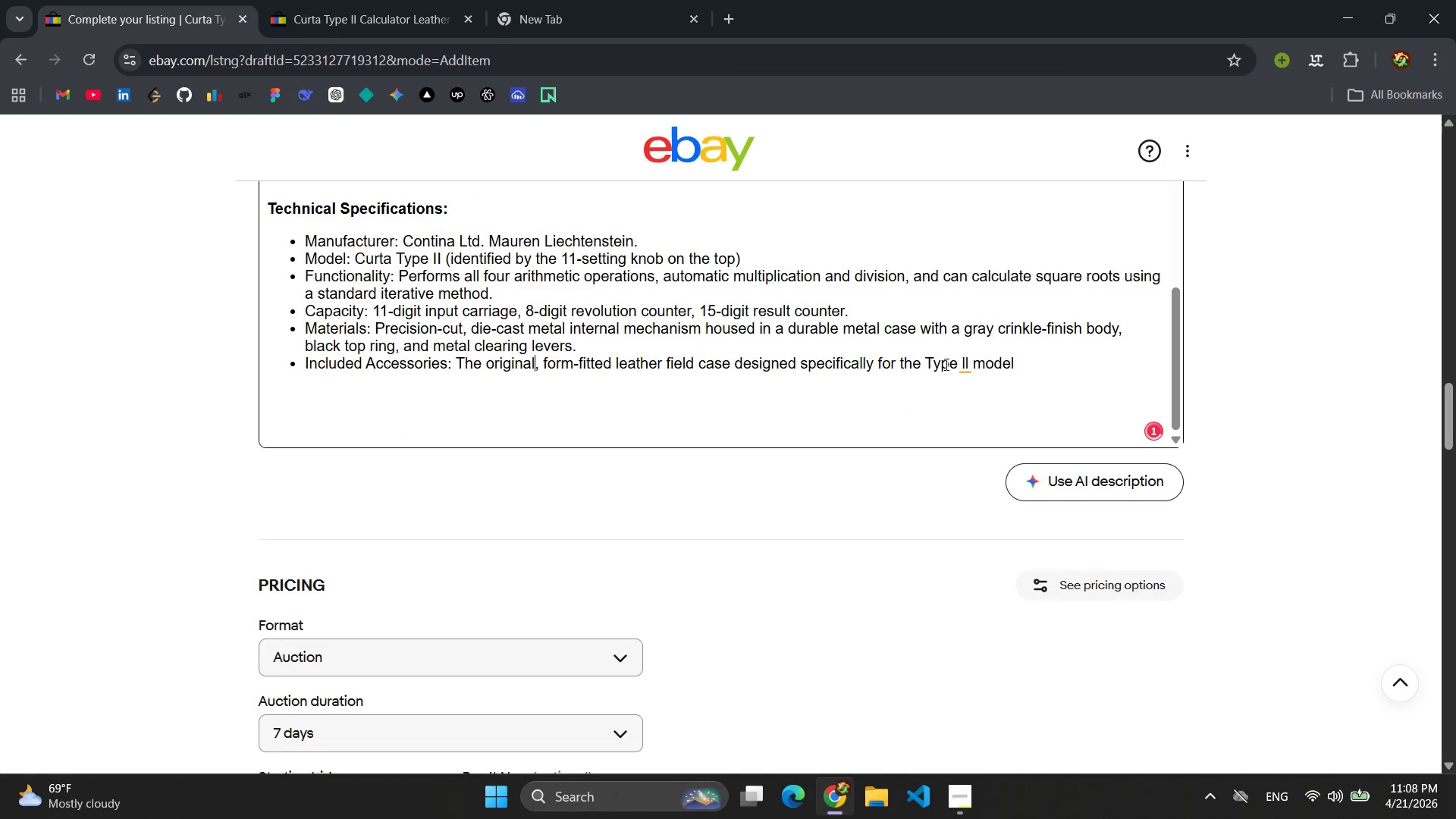 
left_click([960, 364])
 